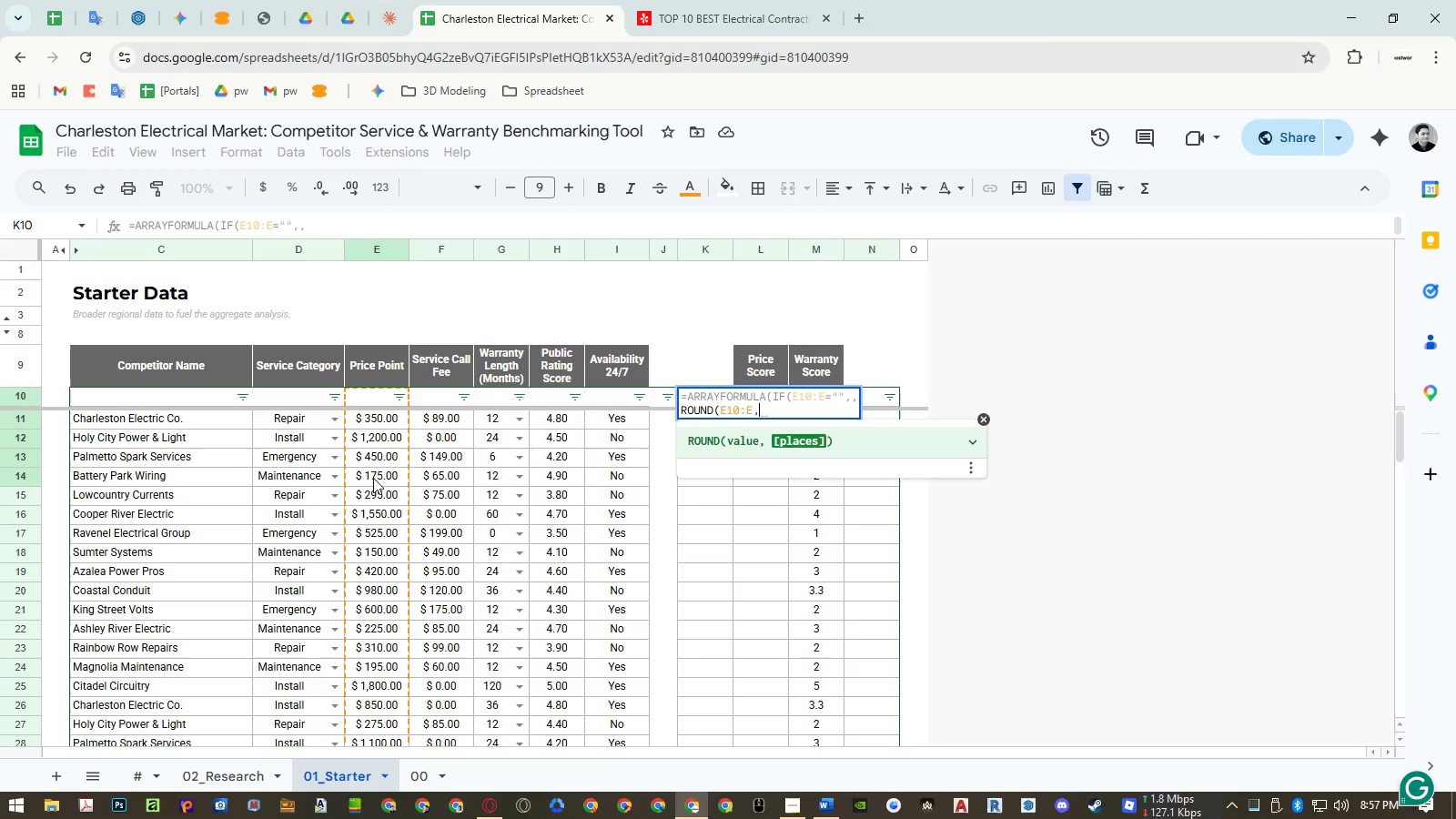 
key(Numpad3)
 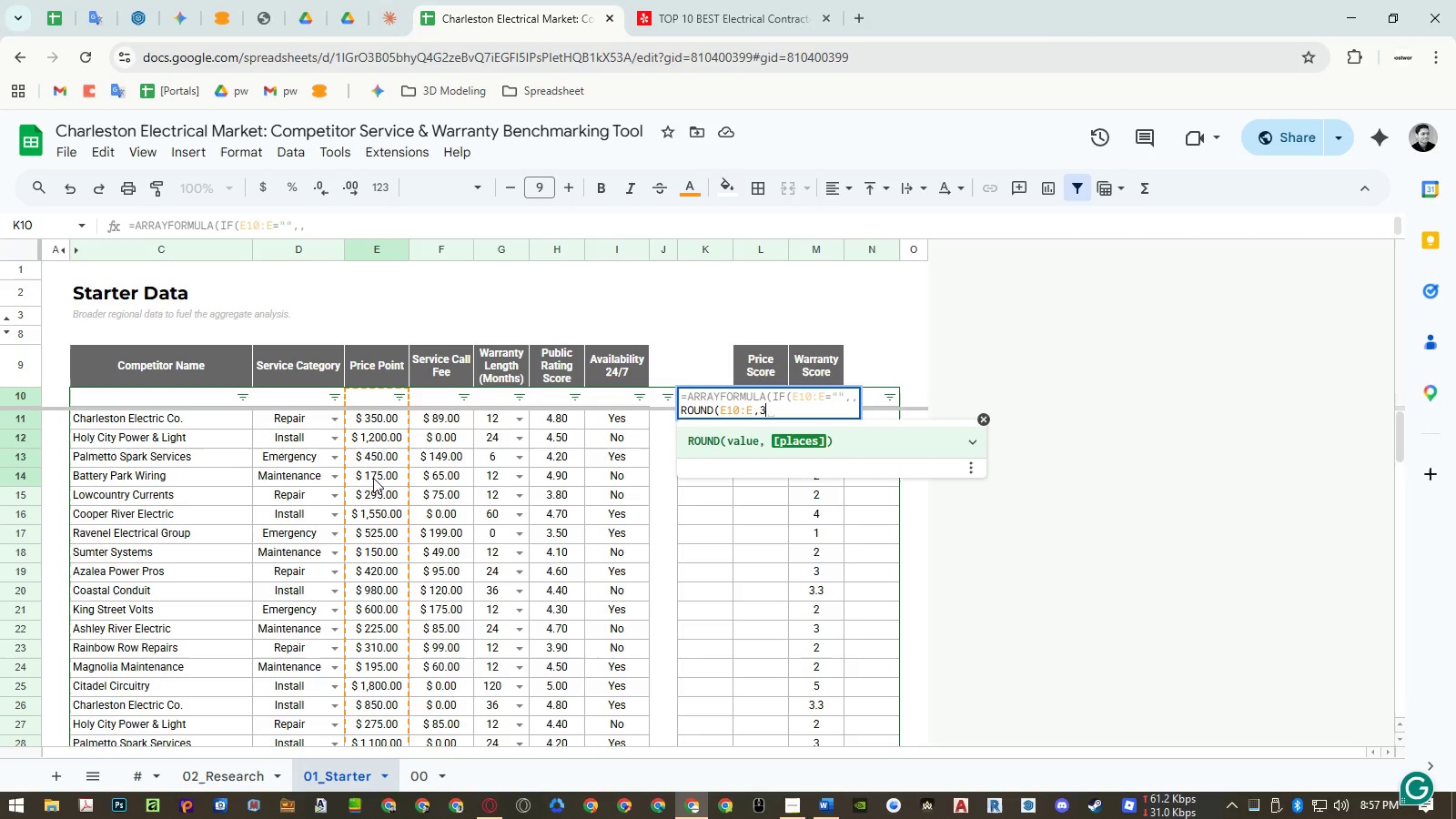 
key(Numpad0)
 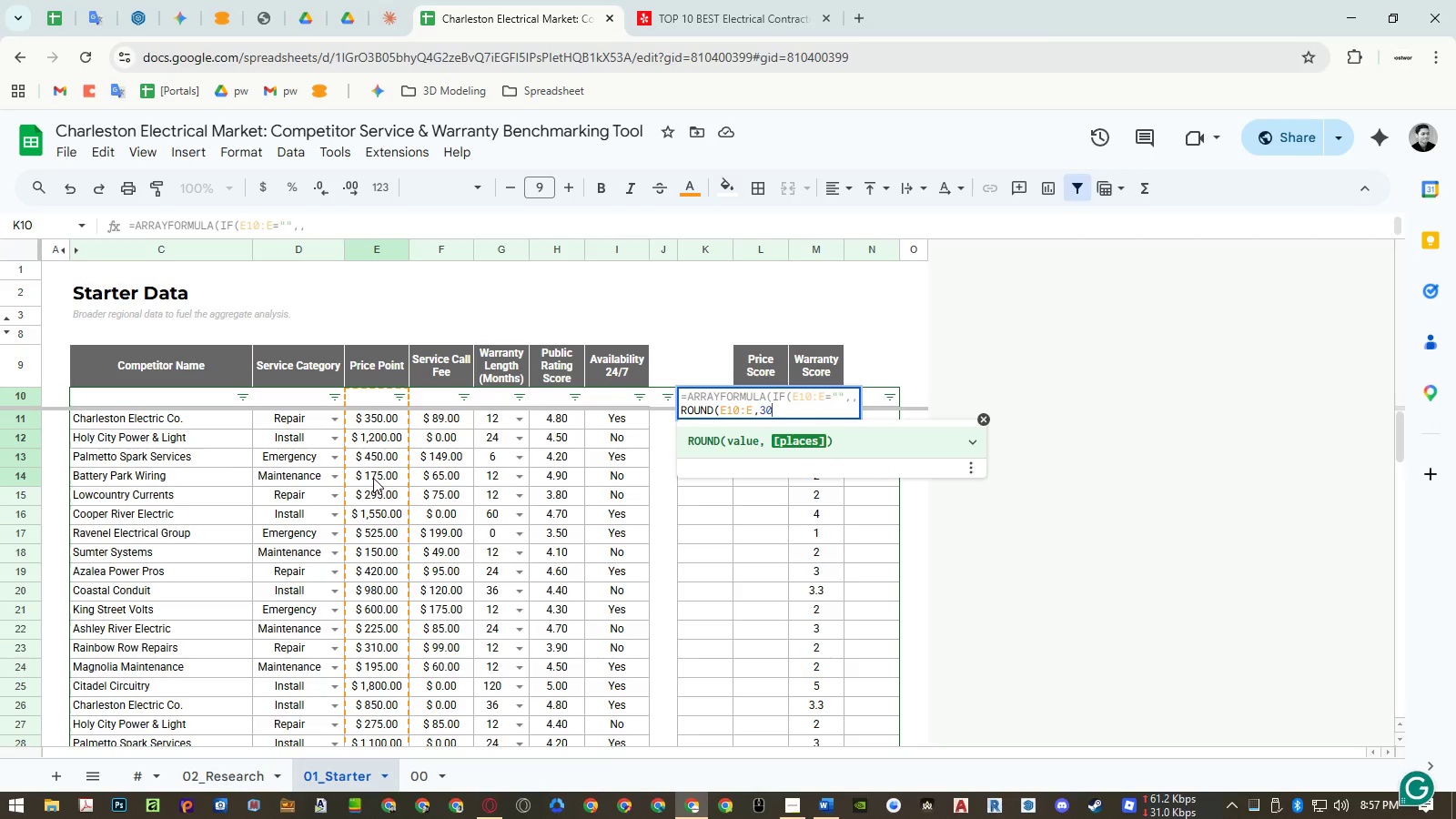 
key(Numpad0)
 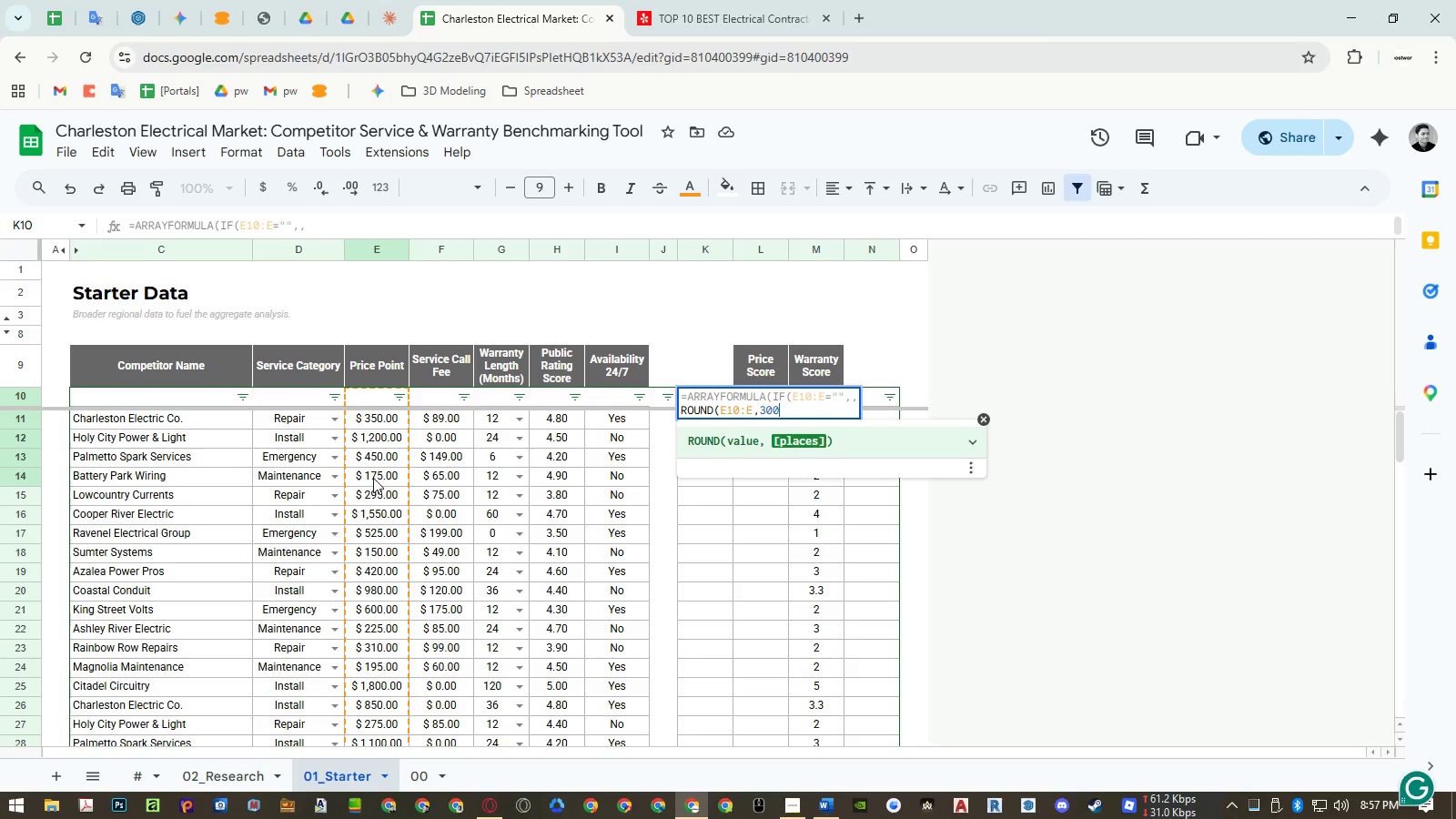 
key(Shift+0)
 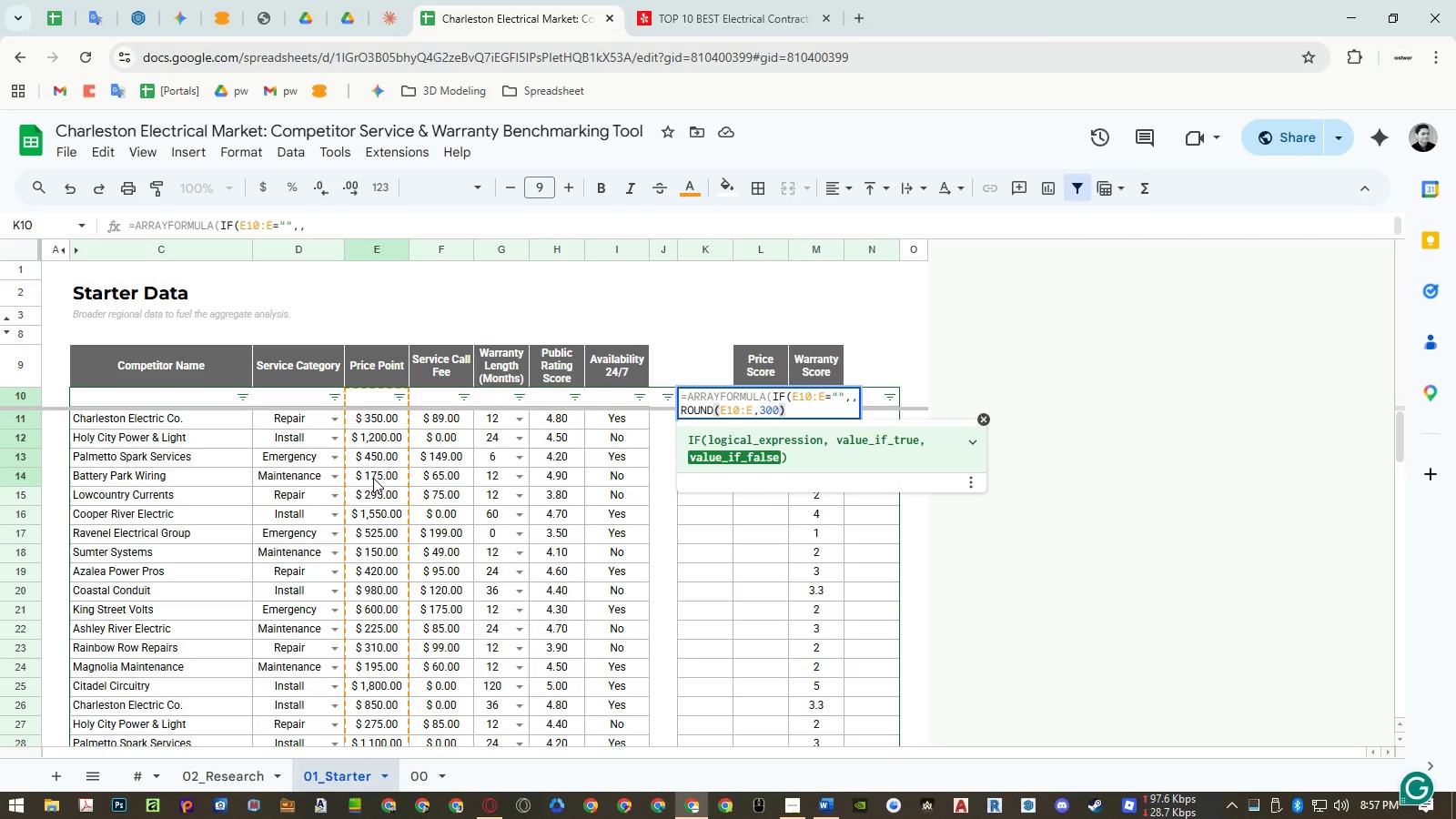 
key(Control+Enter)
 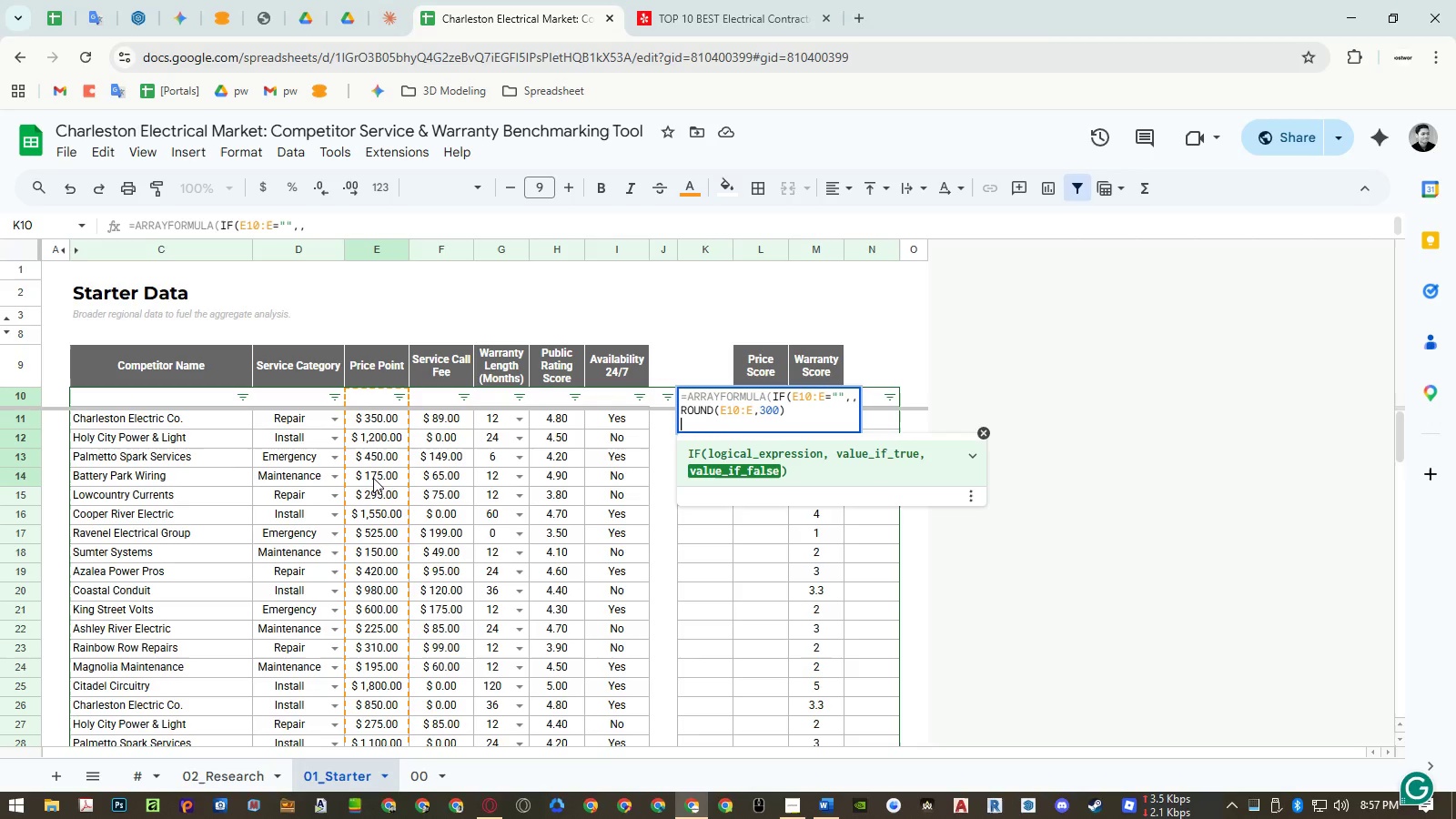 
type()))
 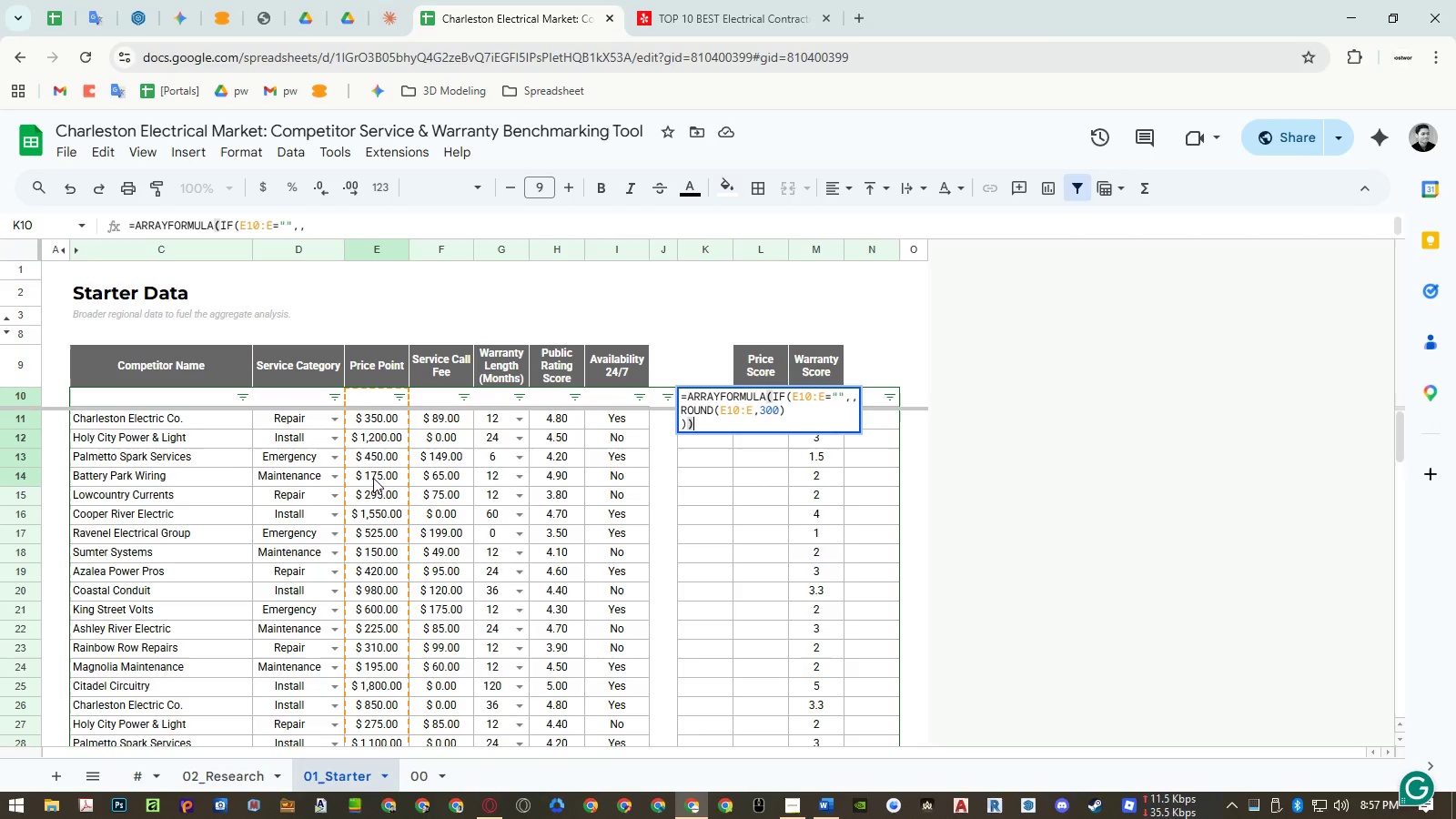 
key(Enter)
 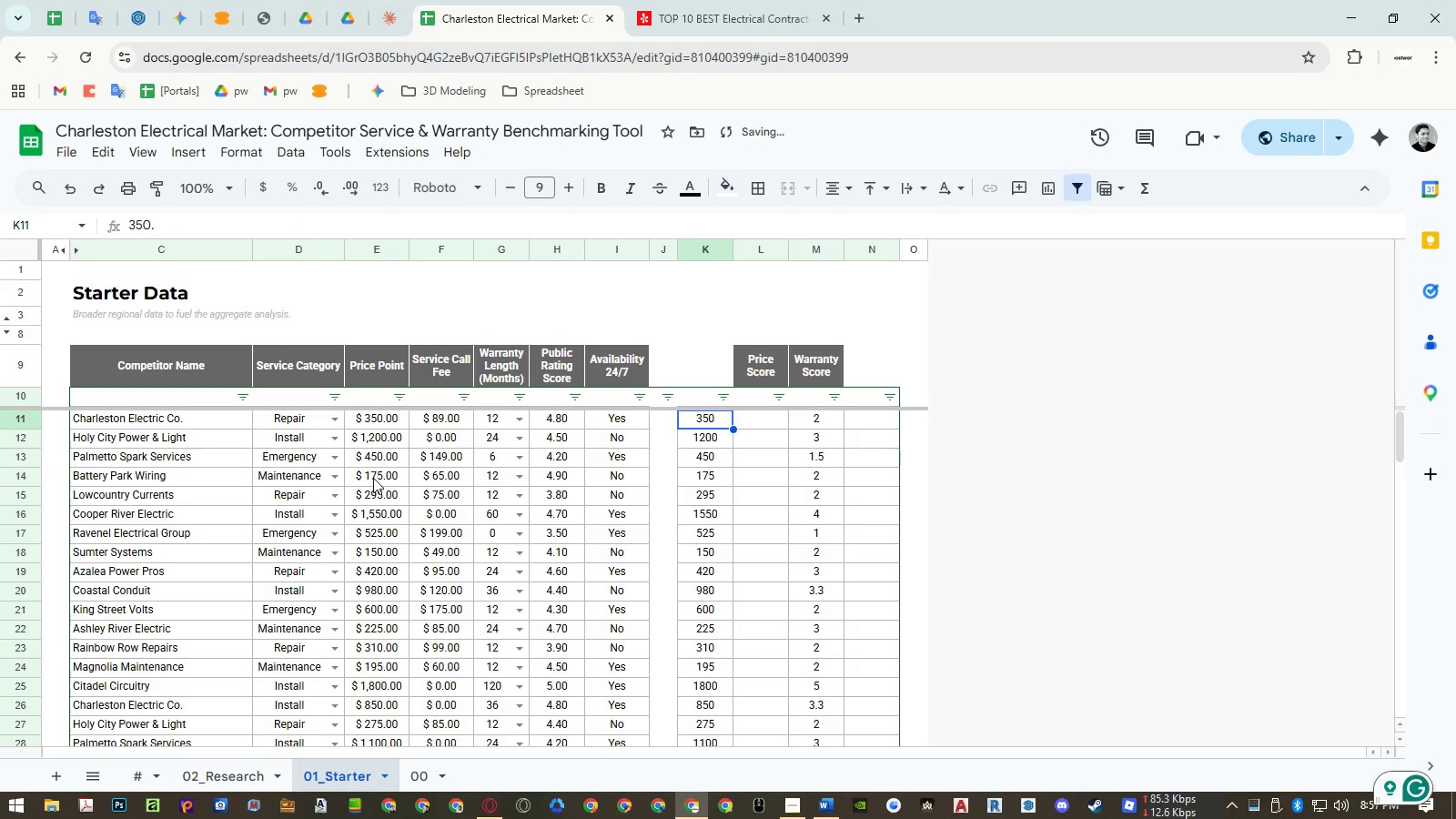 
key(ArrowUp)
 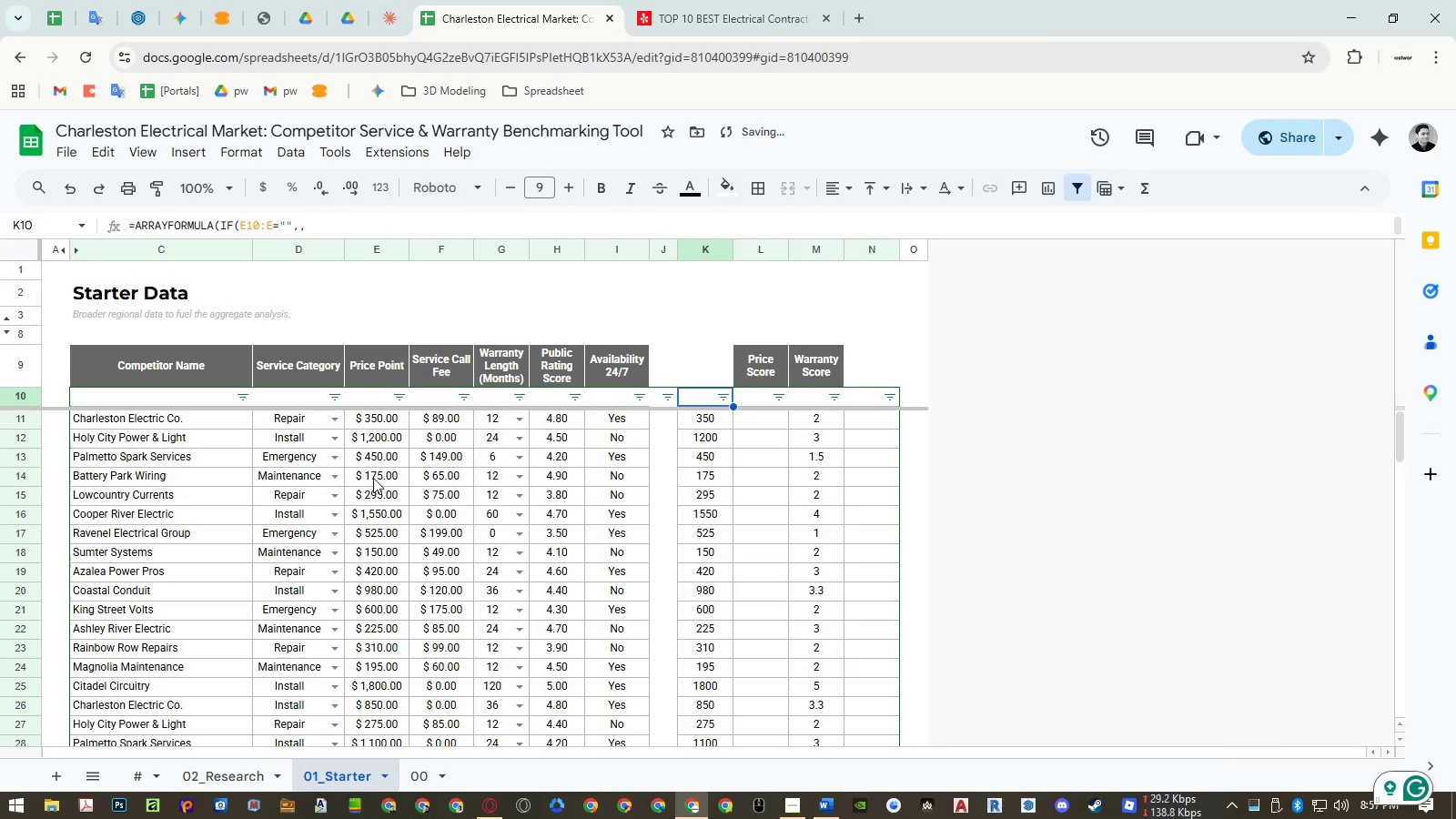 
key(ArrowDown)
 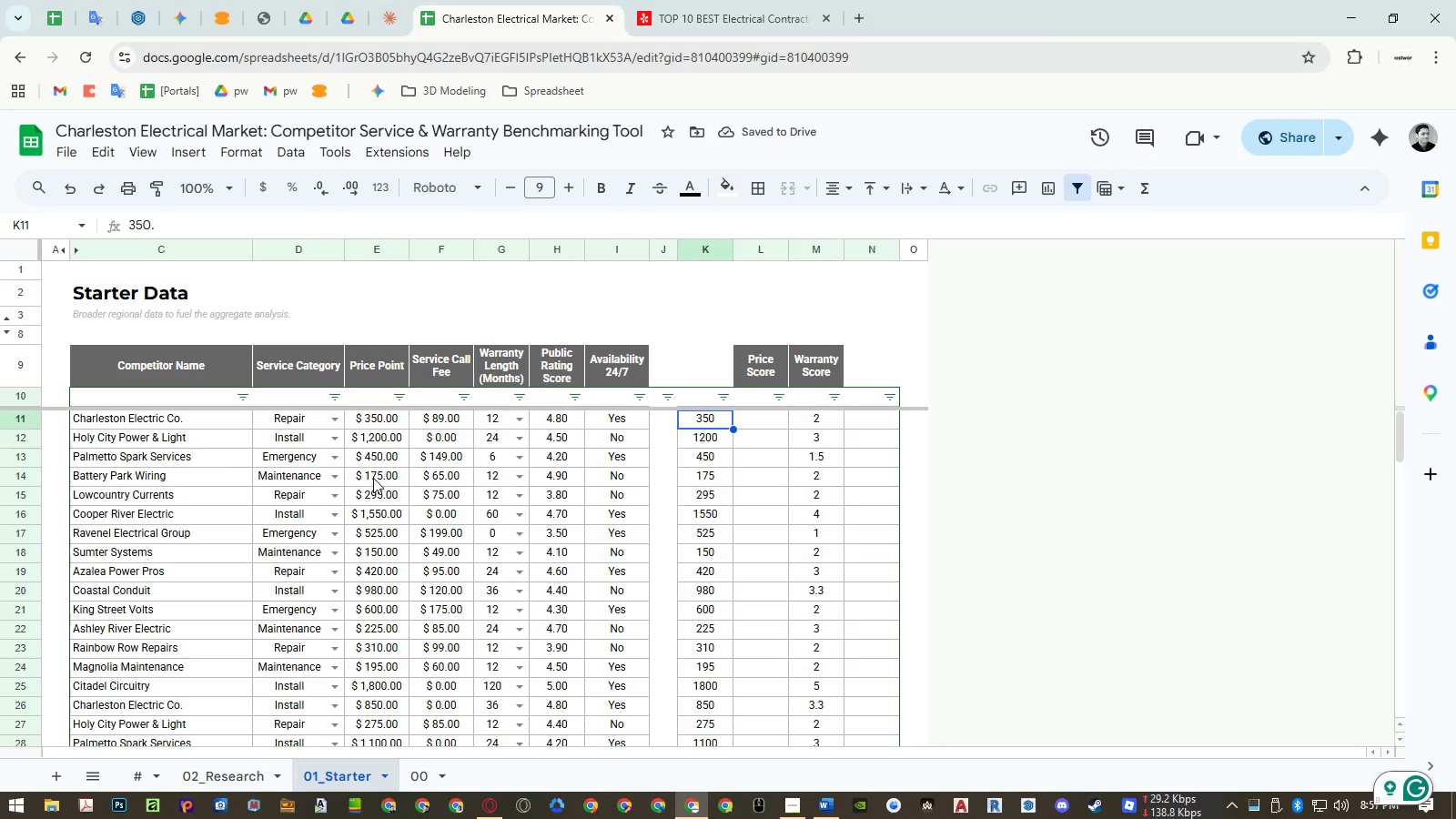 
key(ArrowDown)
 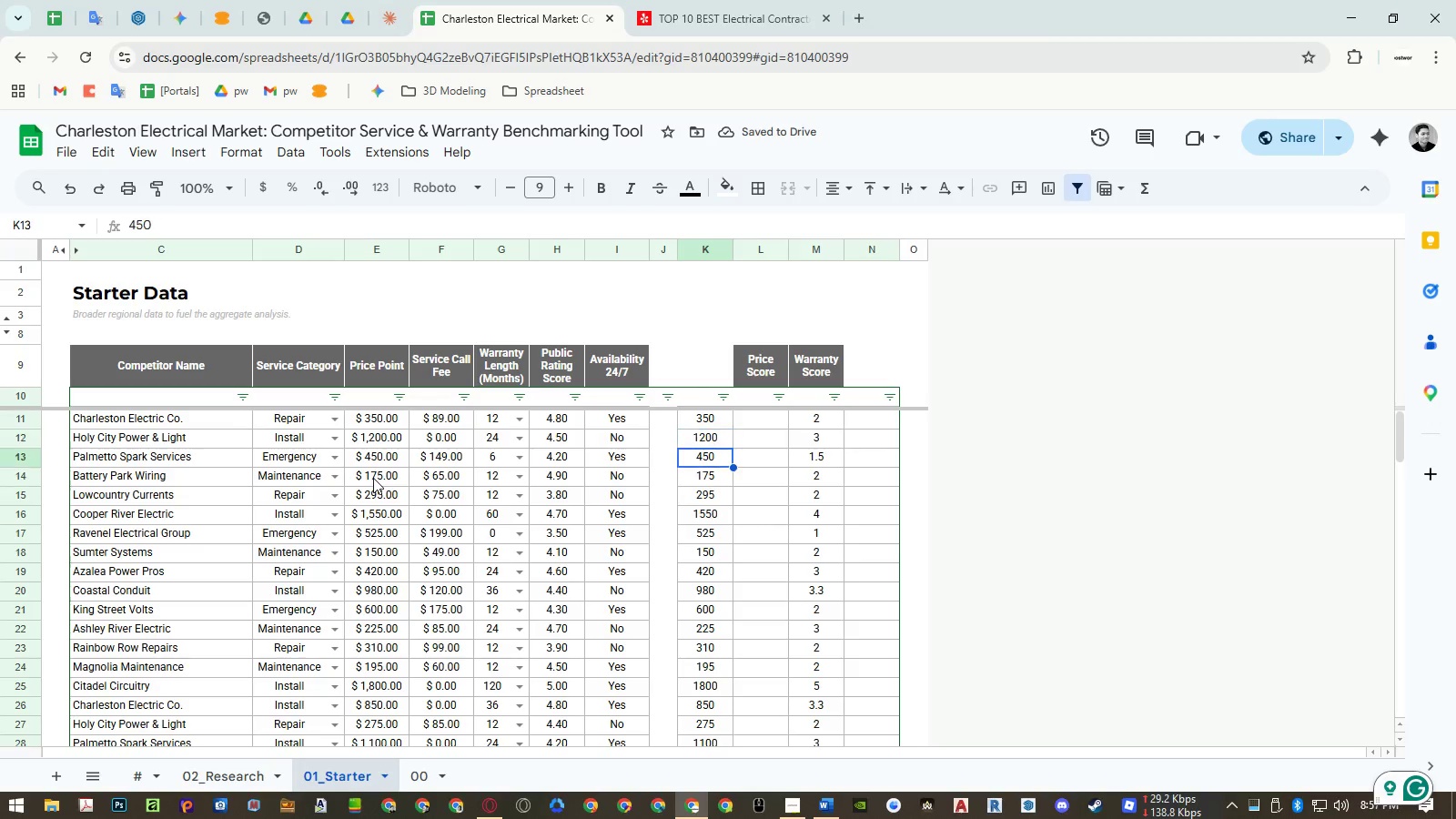 
key(ArrowDown)
 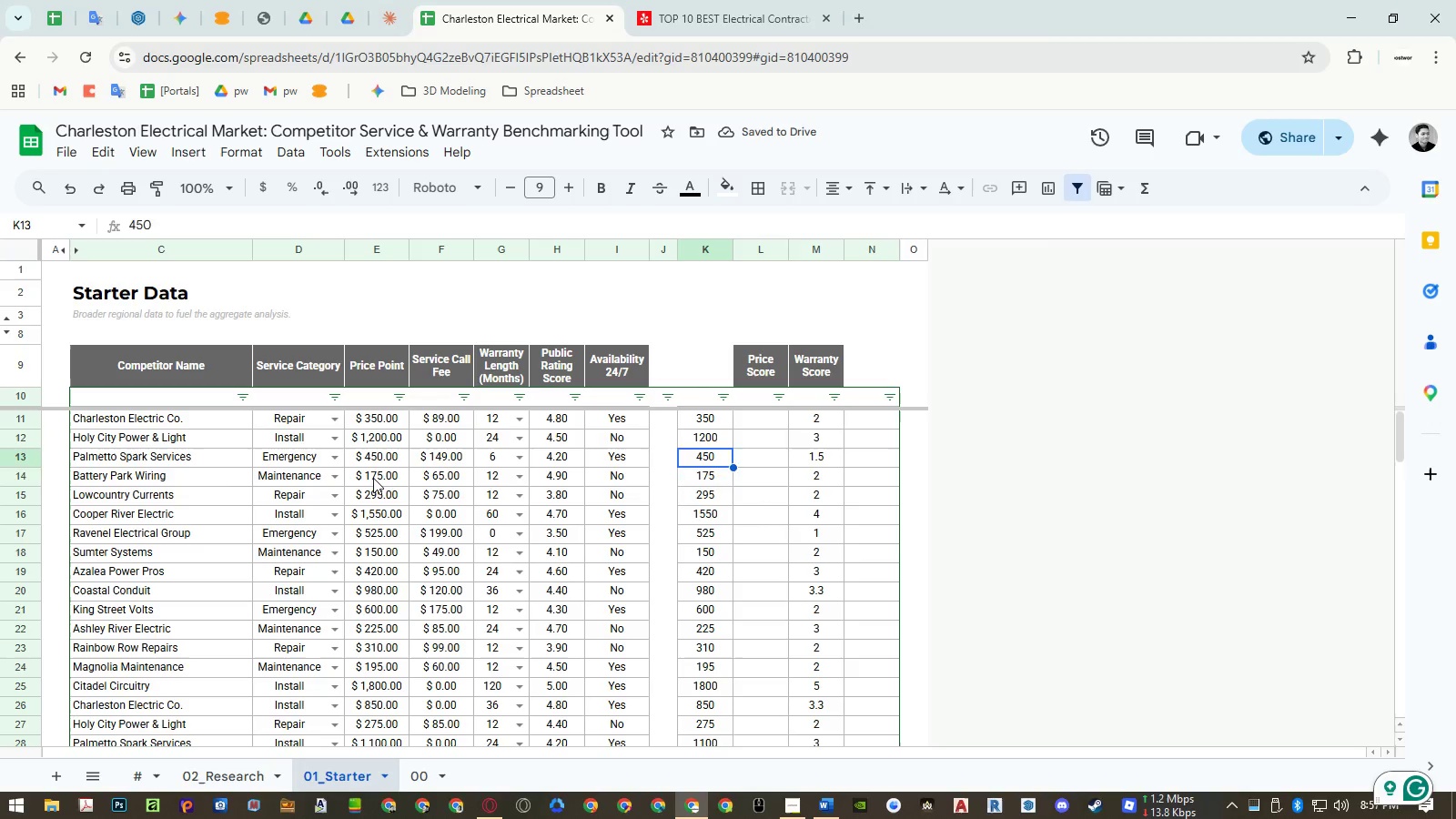 
key(ArrowDown)
 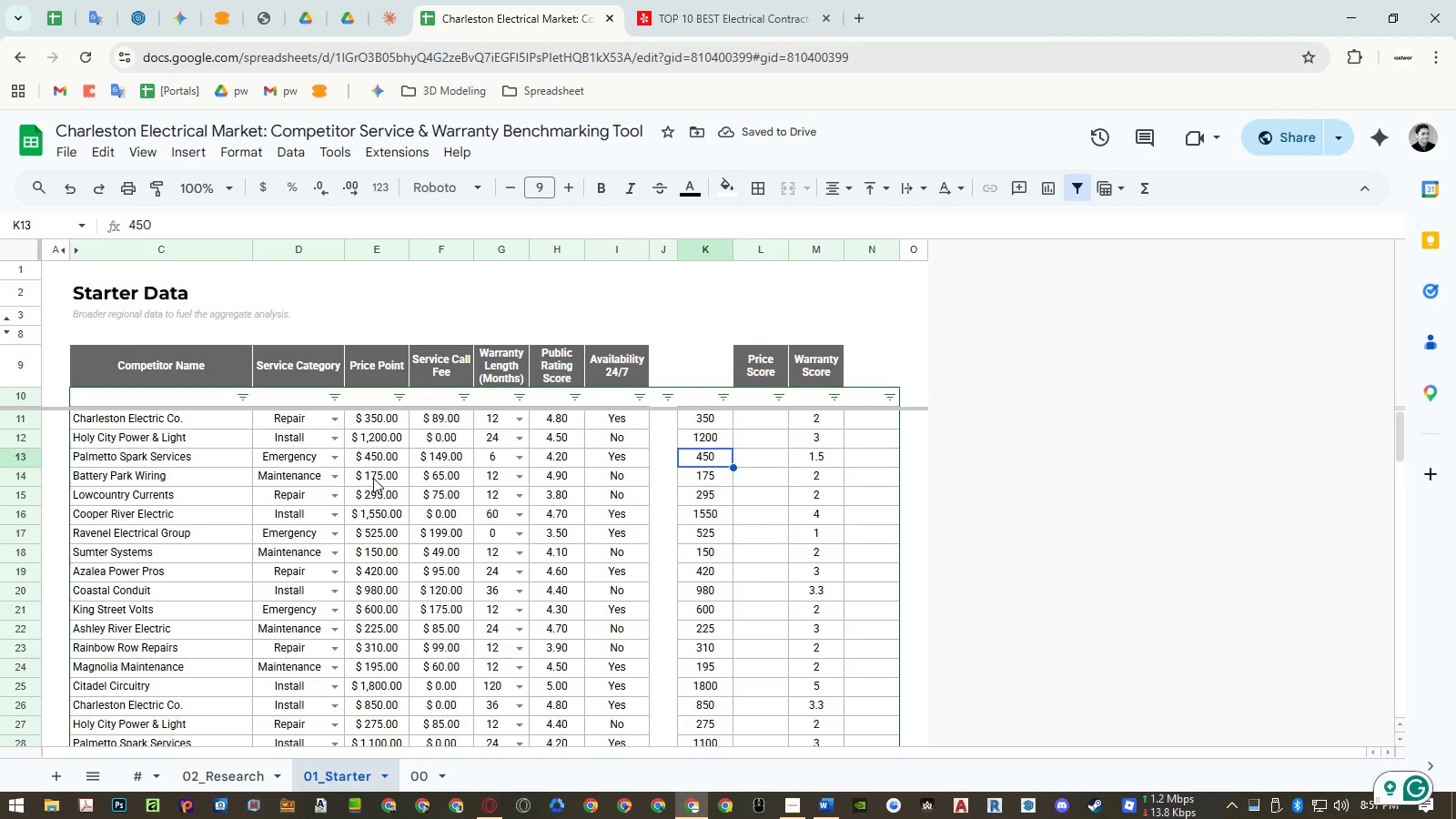 
key(ArrowUp)
 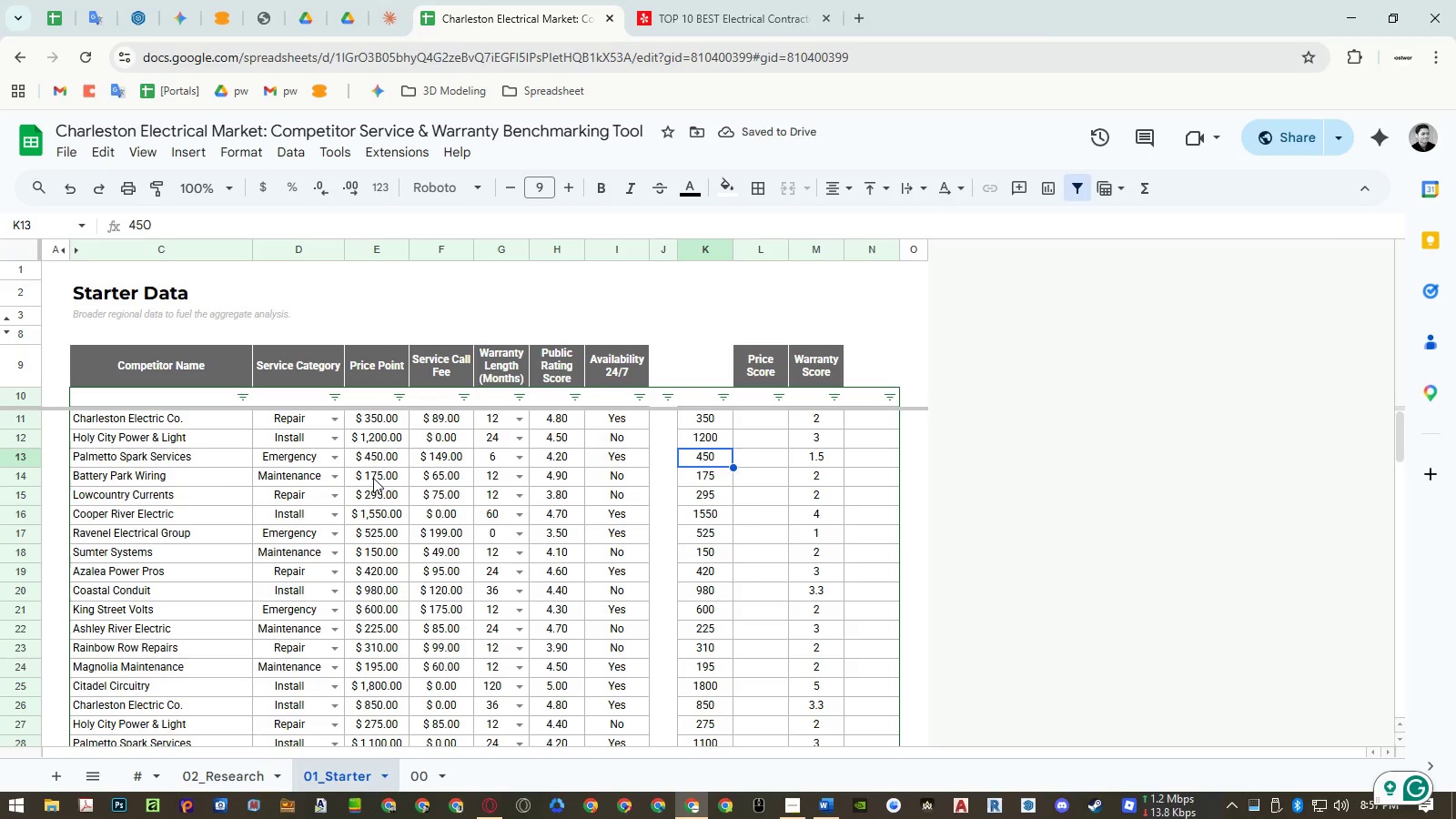 
key(ArrowUp)
 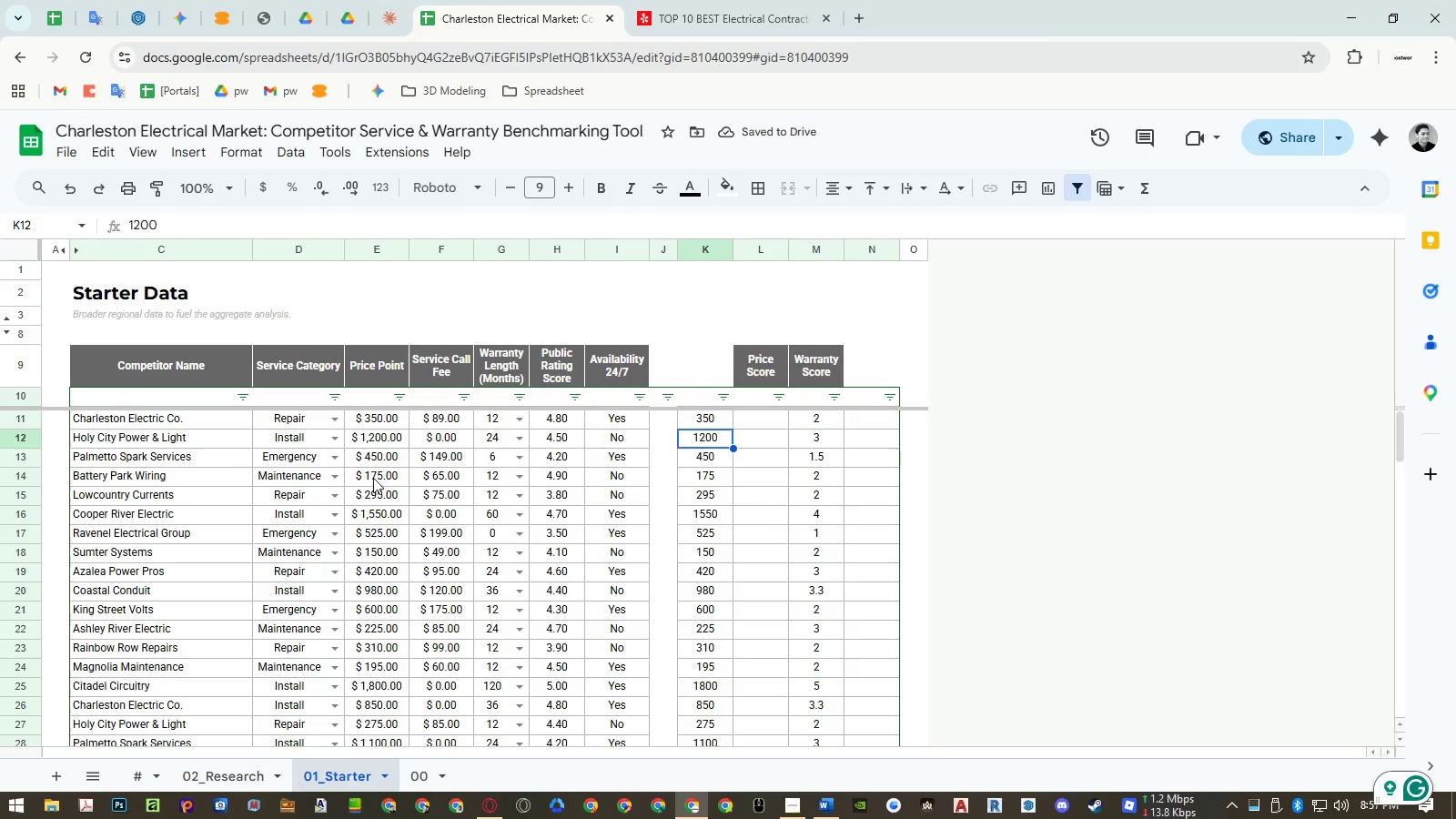 
key(ArrowUp)
 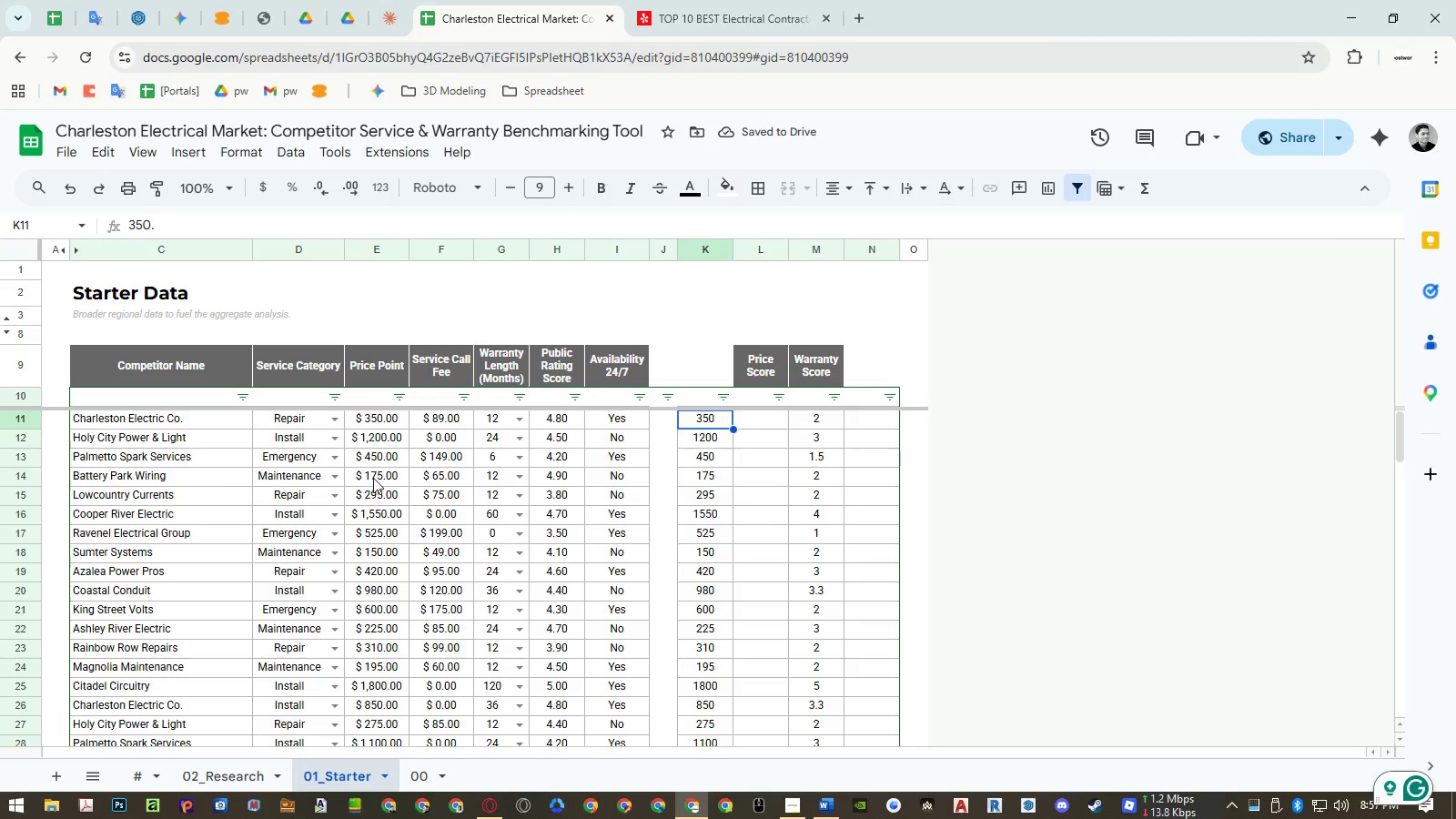 
key(ArrowUp)
 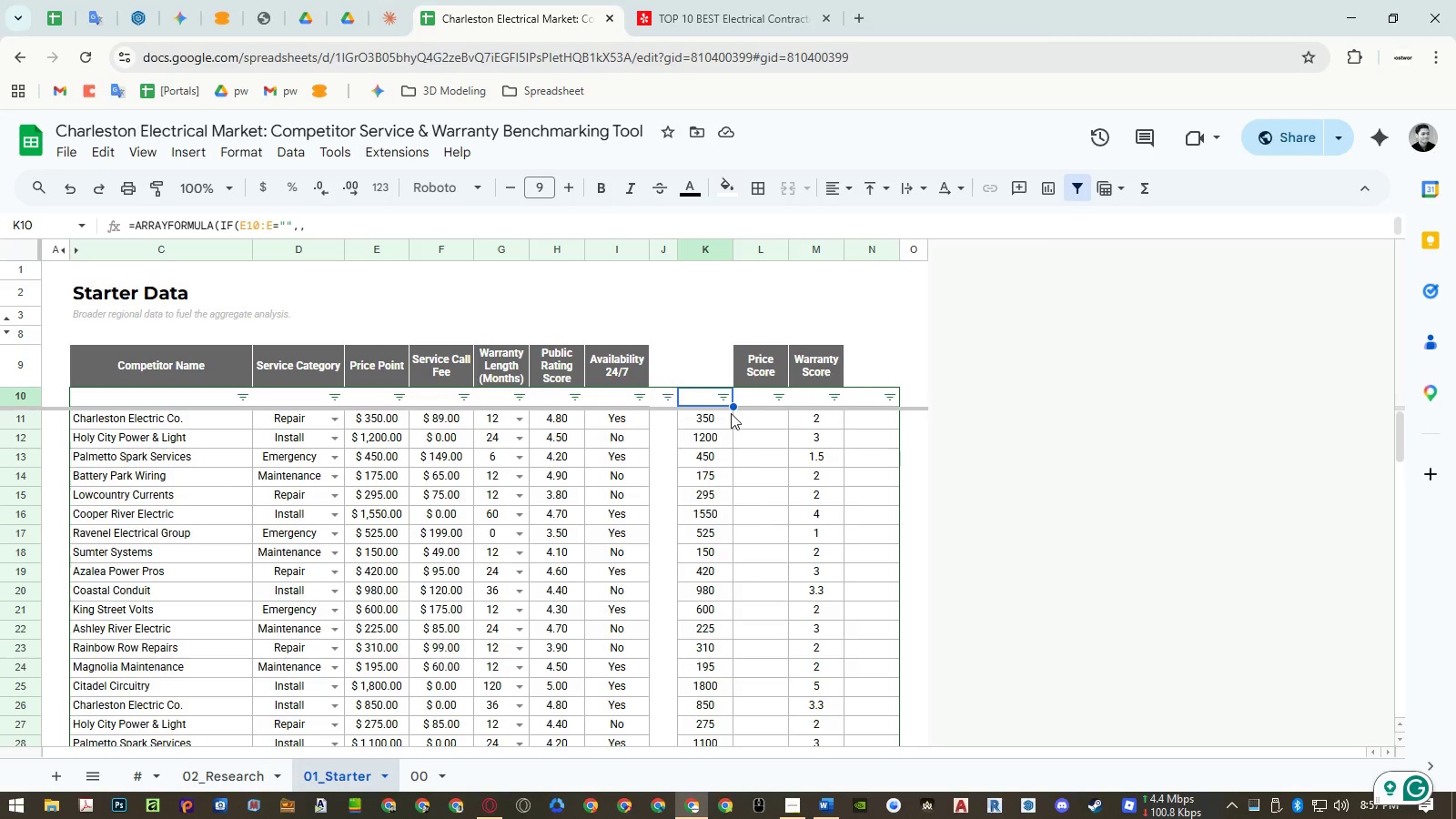 
double_click([708, 402])
 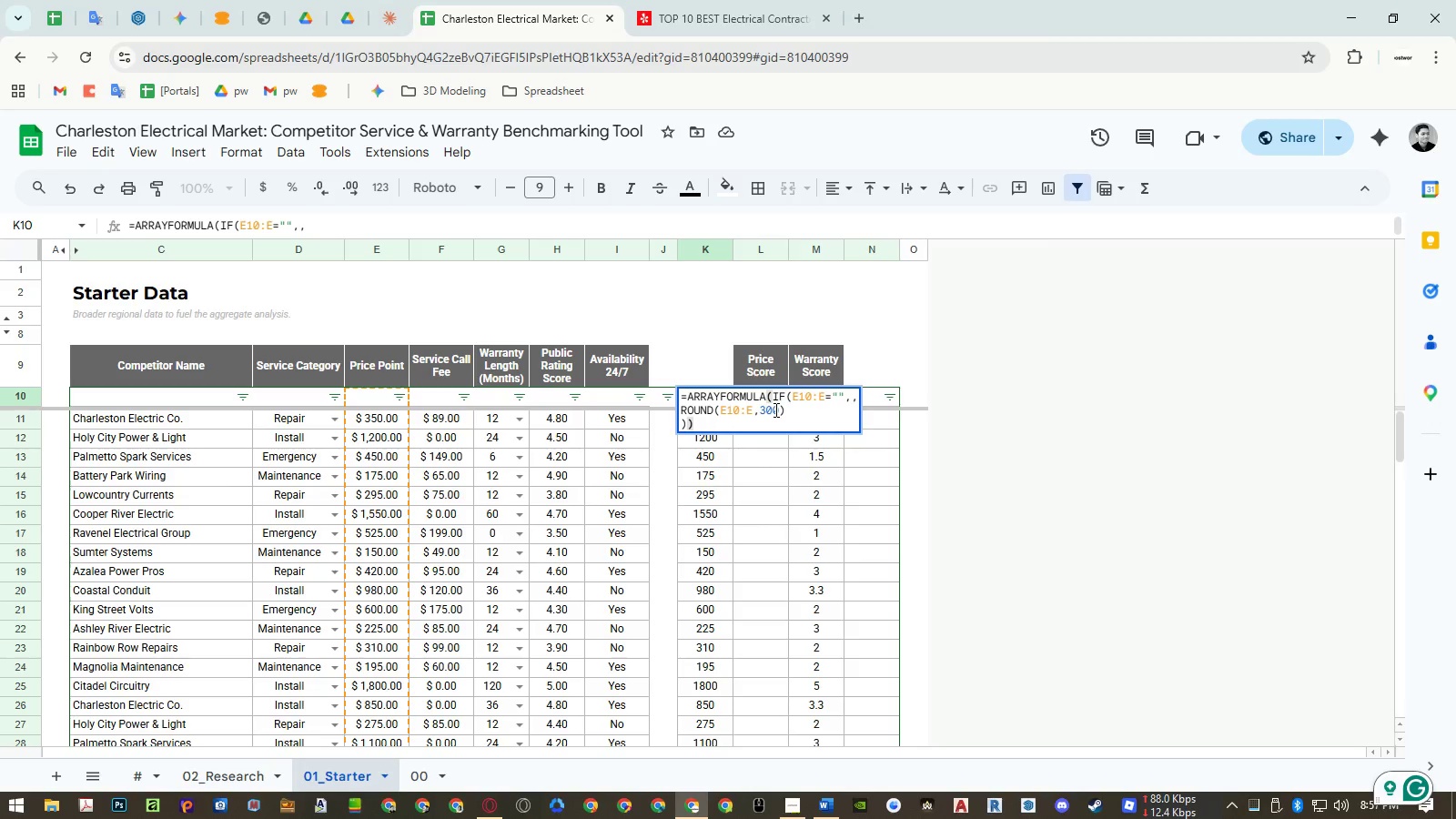 
left_click([777, 410])
 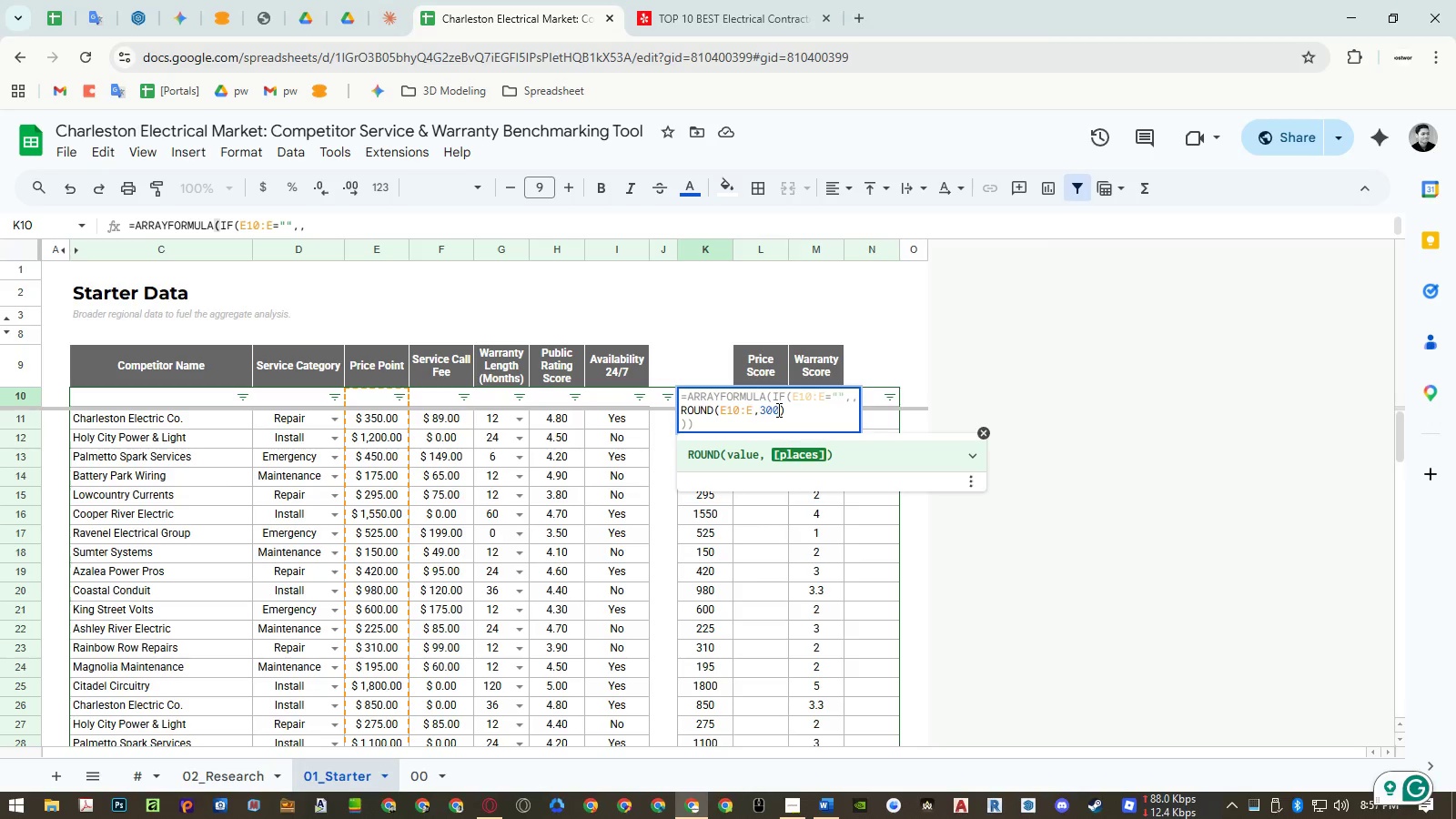 
key(Backspace)
 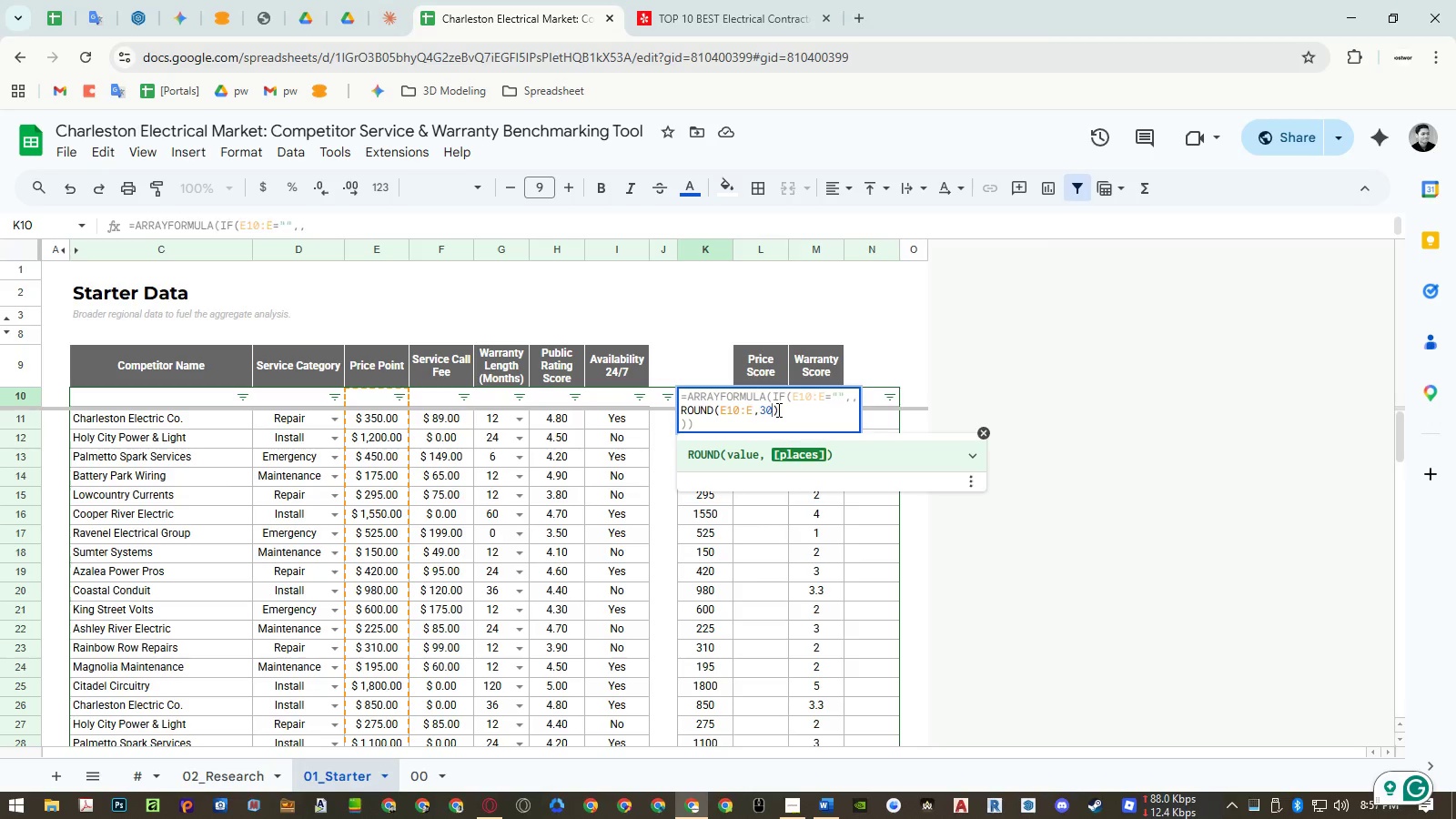 
key(Backspace)
 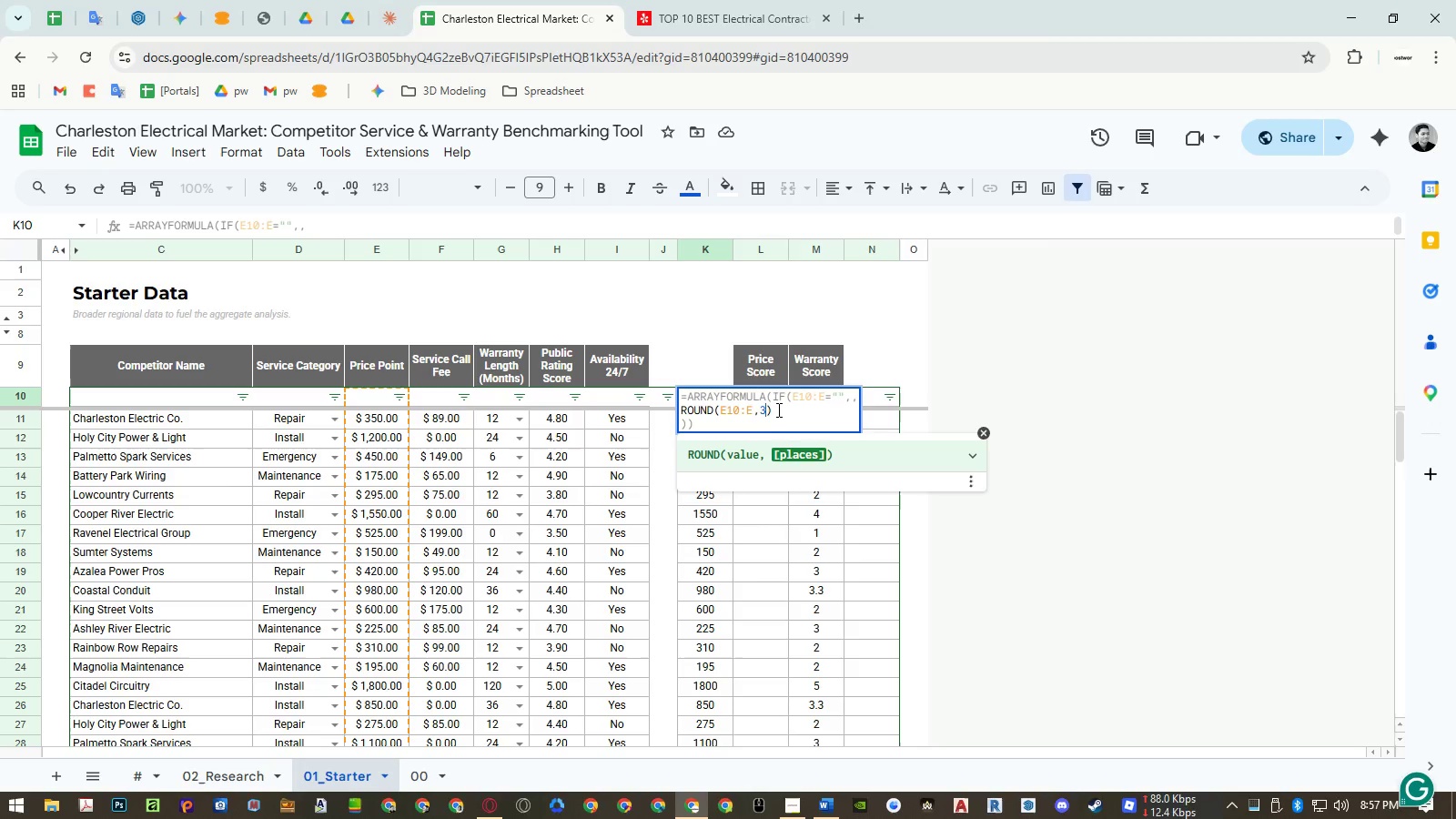 
key(Enter)
 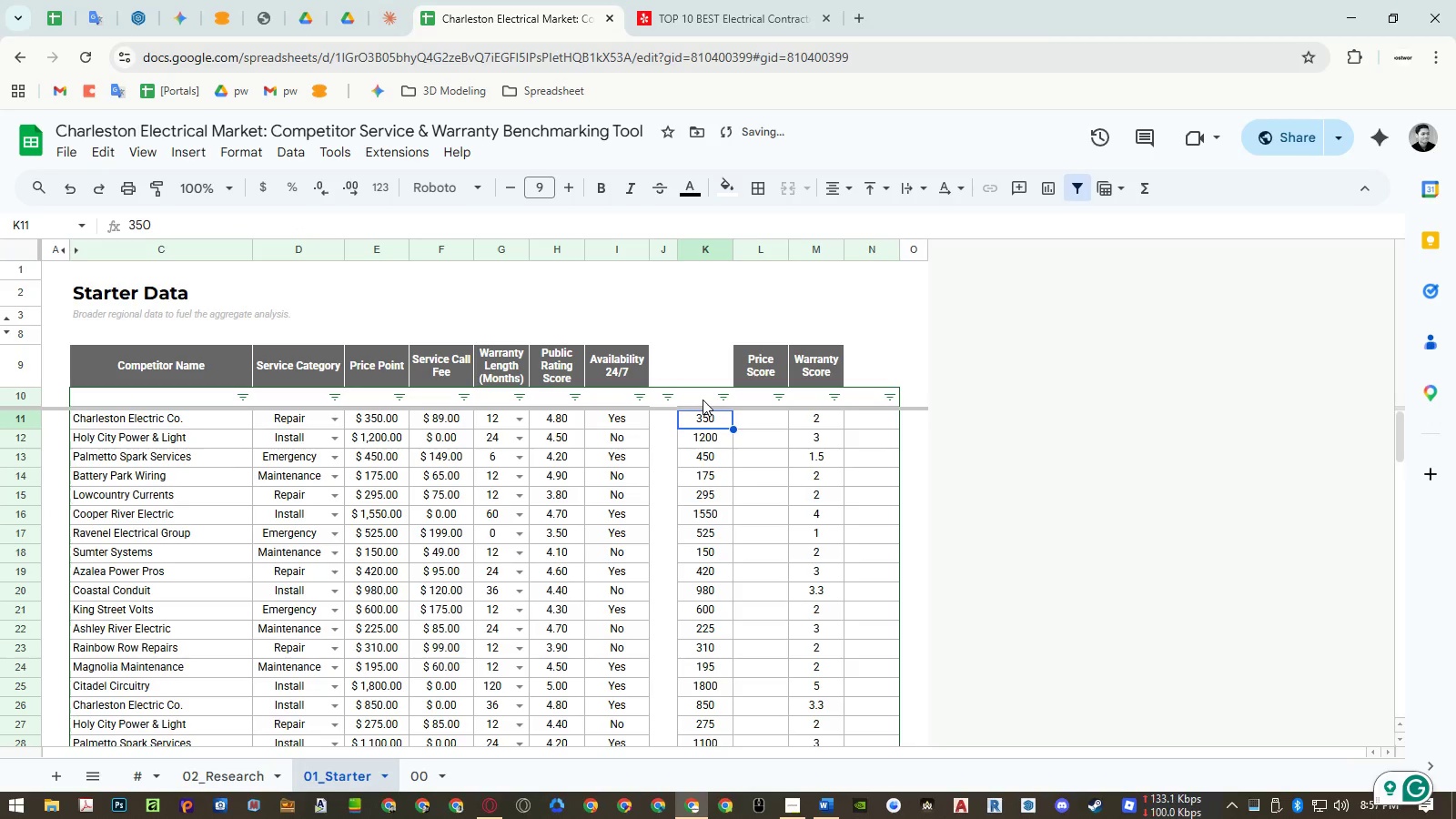 
double_click([703, 399])
 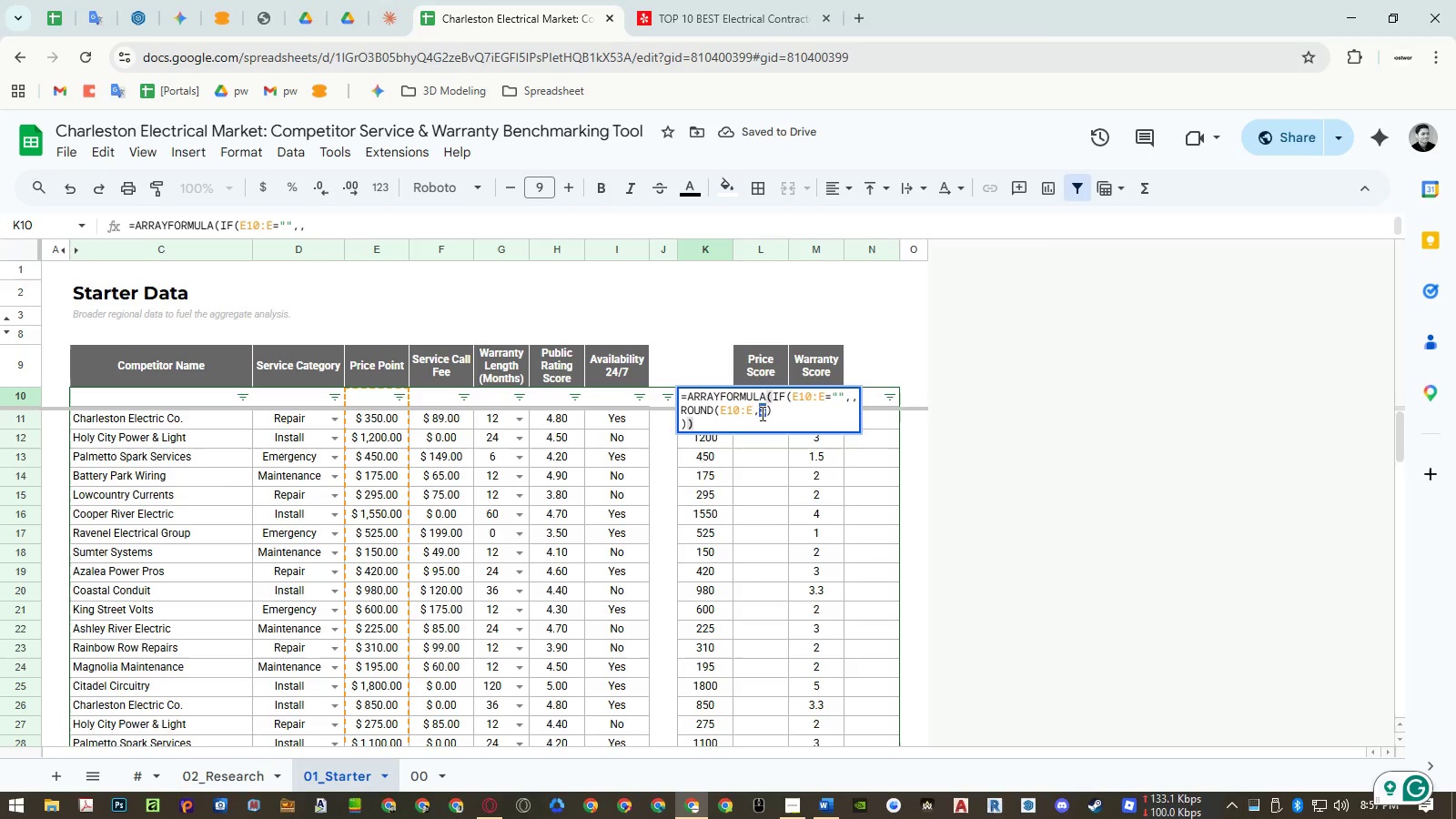 
key(NumpadSubtract)
 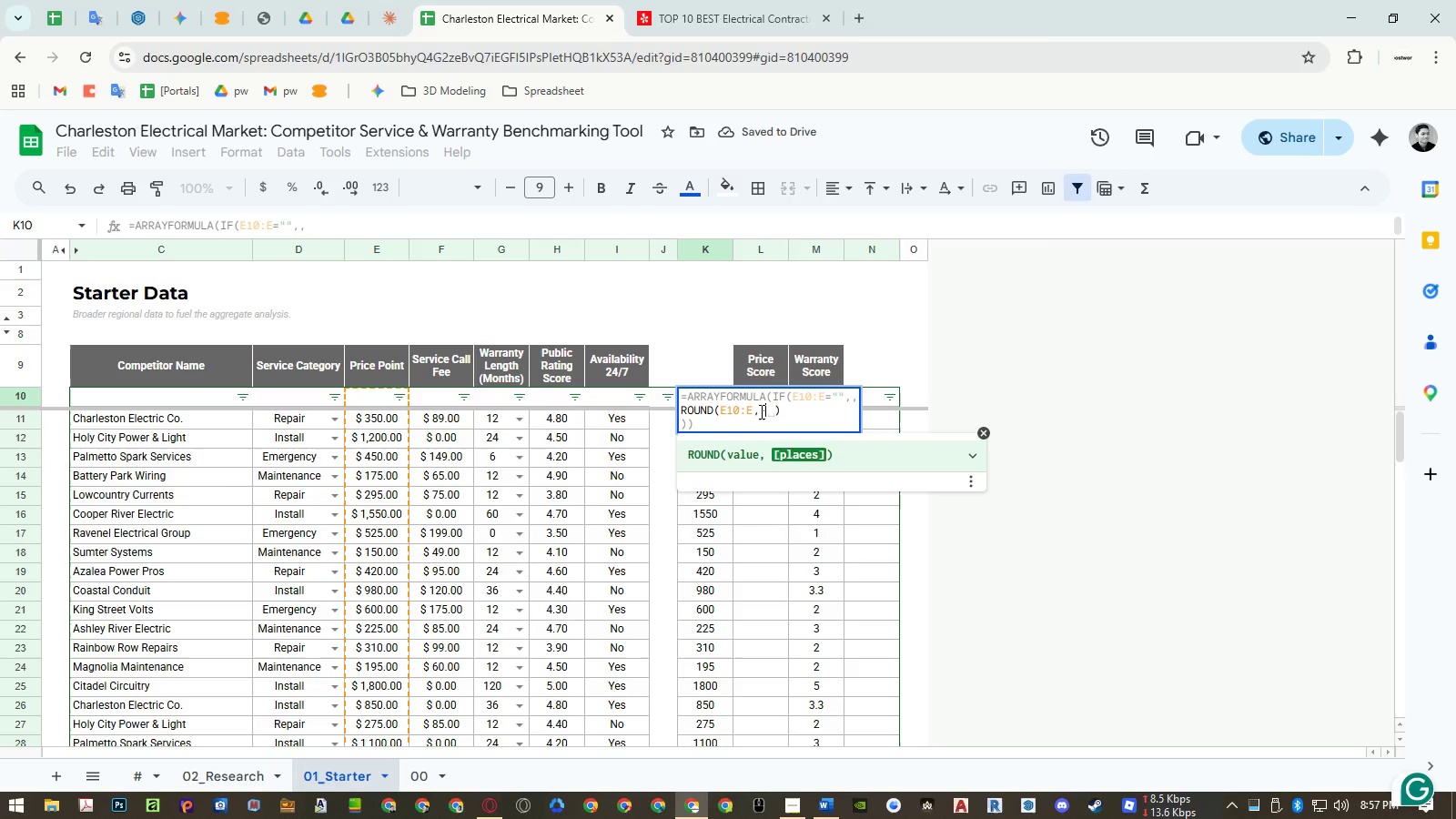 
key(Numpad1)
 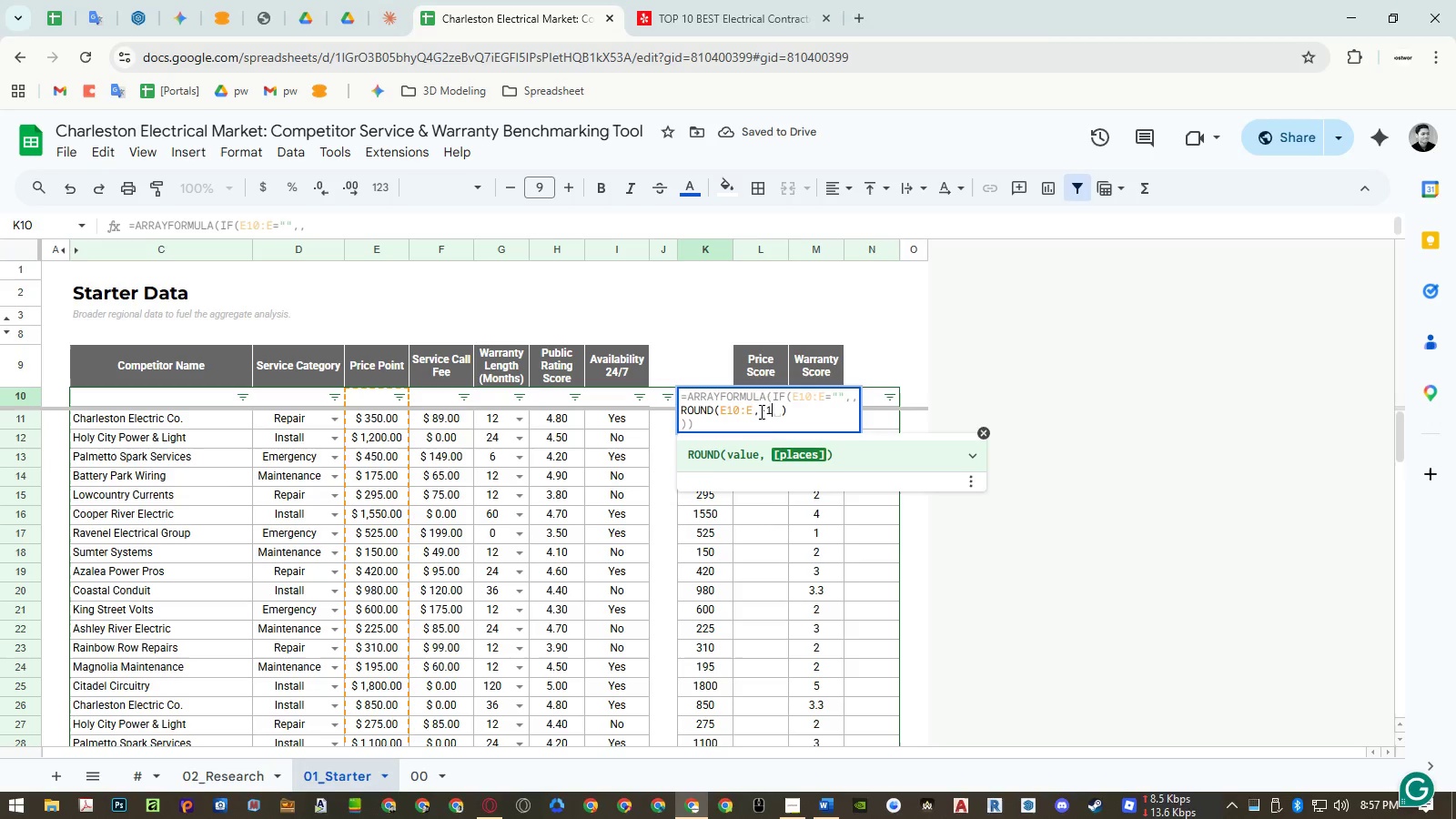 
key(NumpadEnter)
 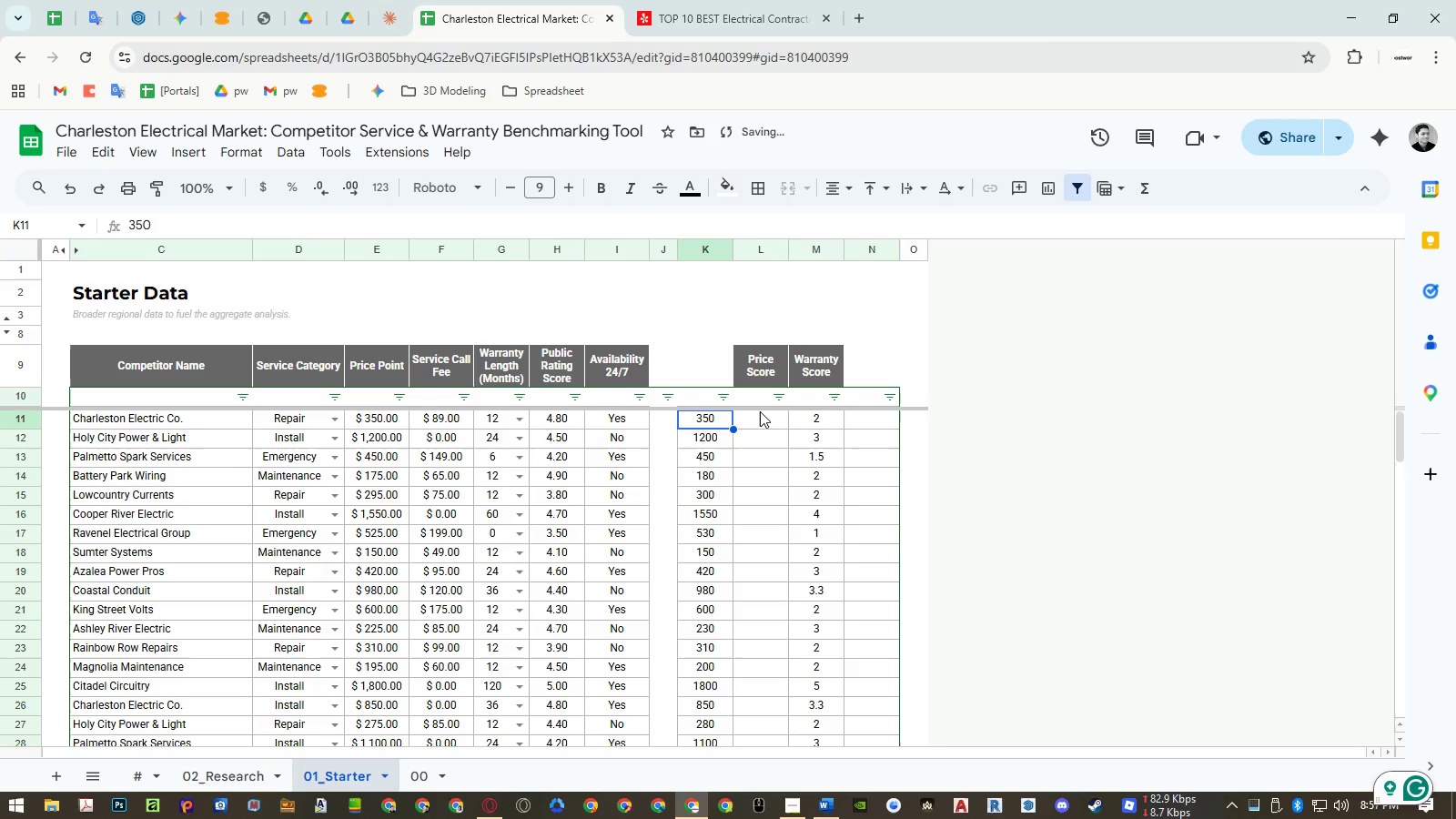 
key(ArrowUp)
 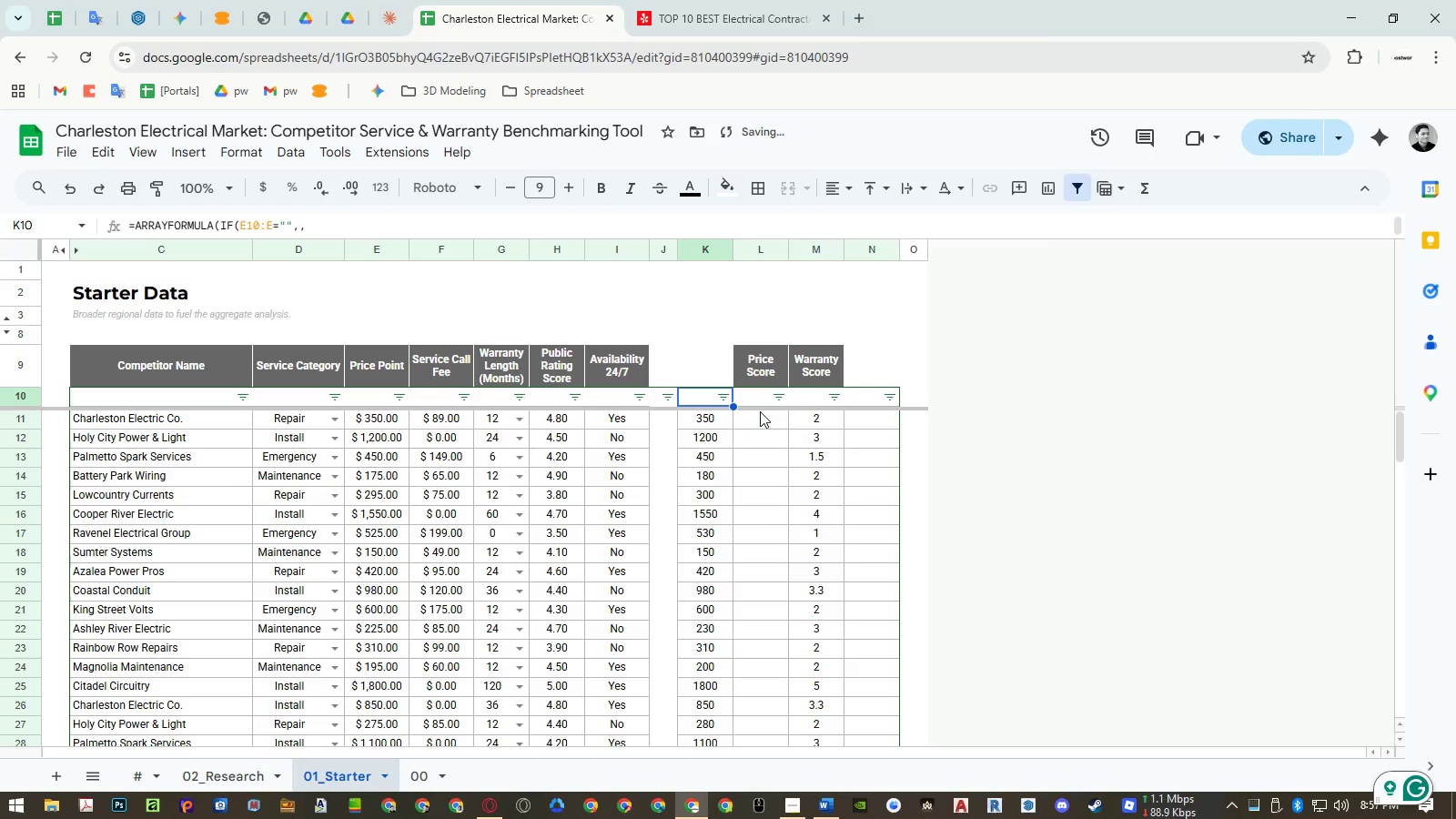 
key(Enter)
 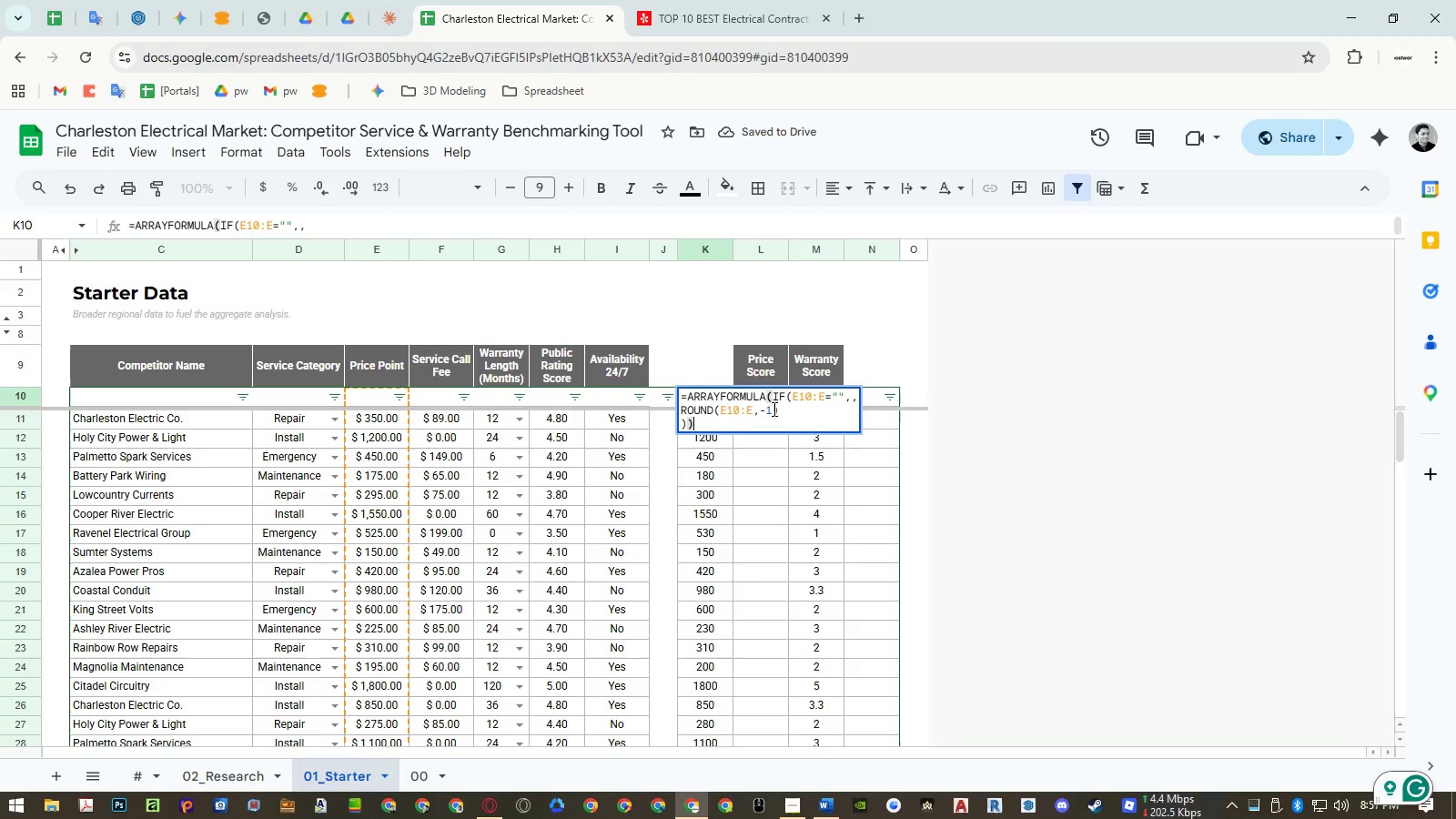 
left_click([771, 410])
 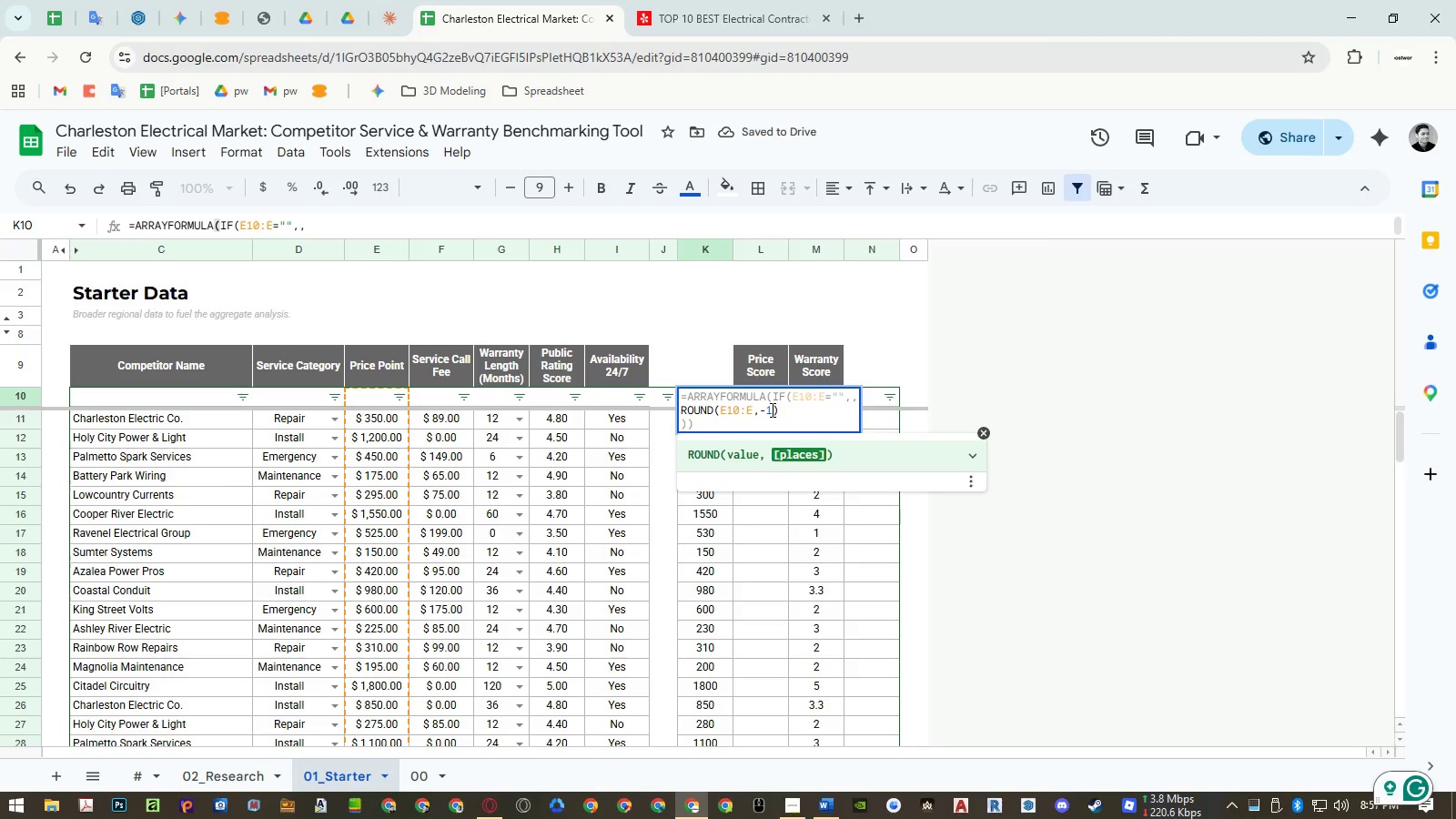 
key(Backspace)
 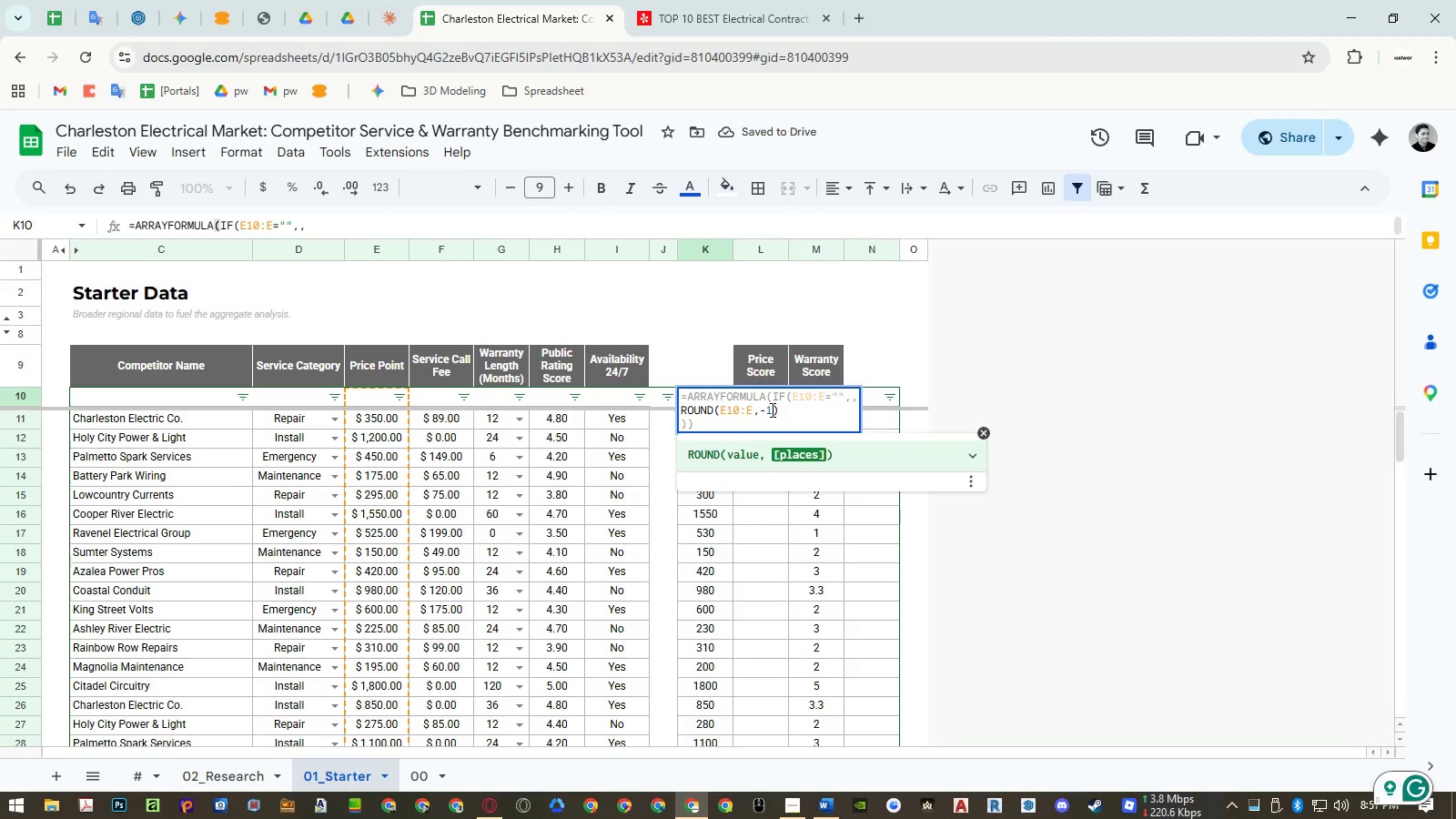 
key(Numpad2)
 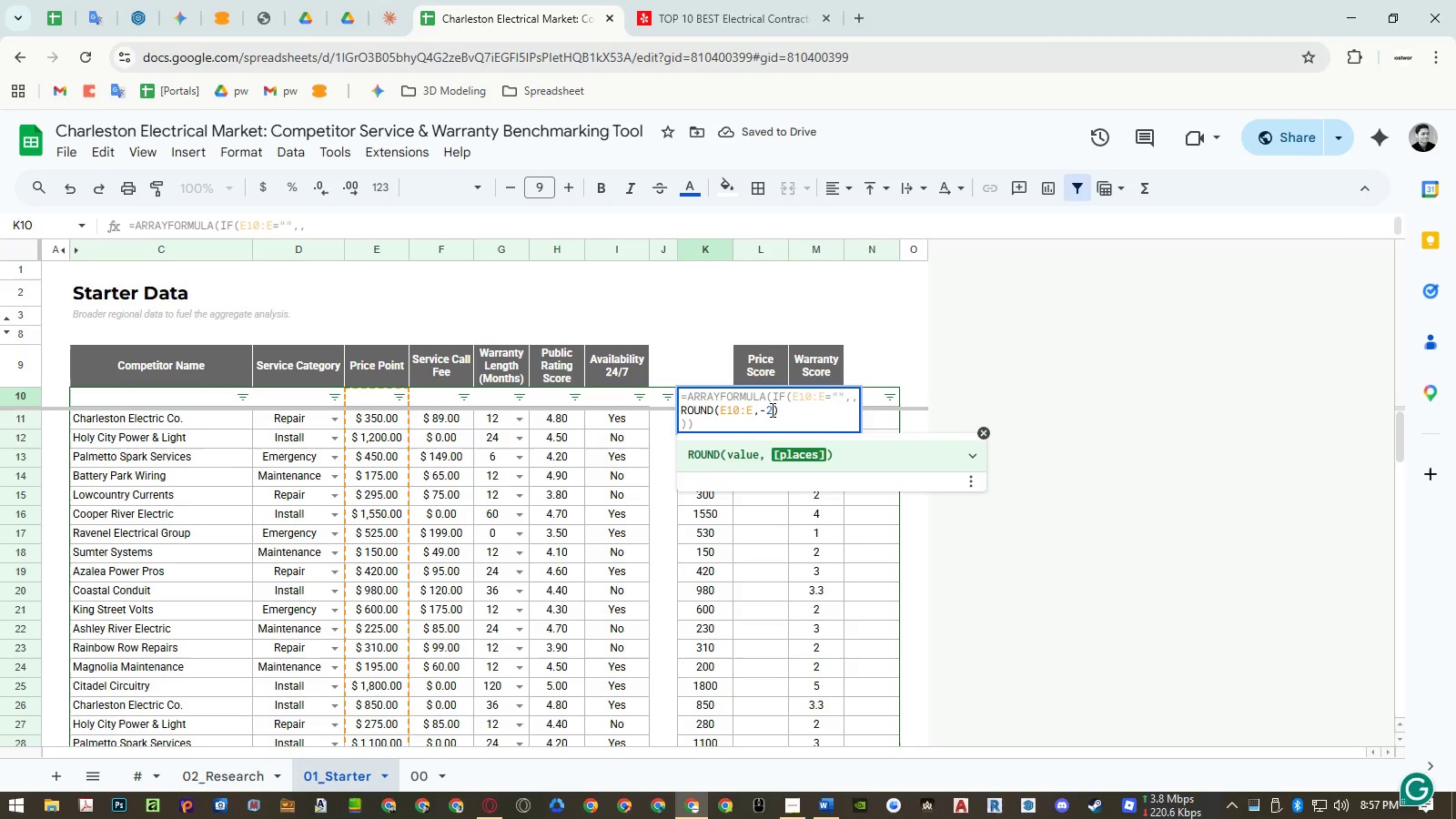 
hold_key(key=NumpadEnter, duration=1.91)
 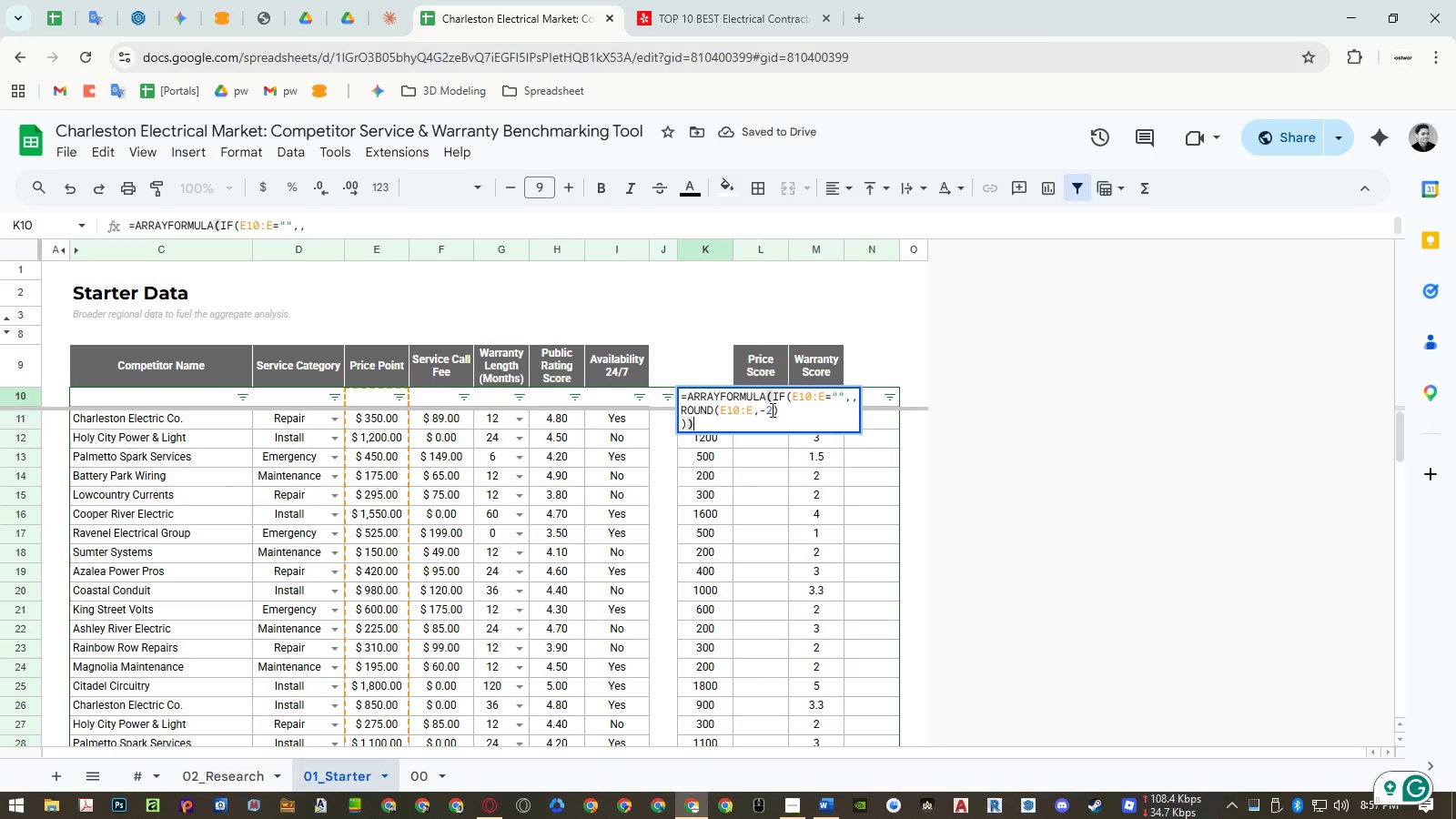 
key(ArrowUp)
 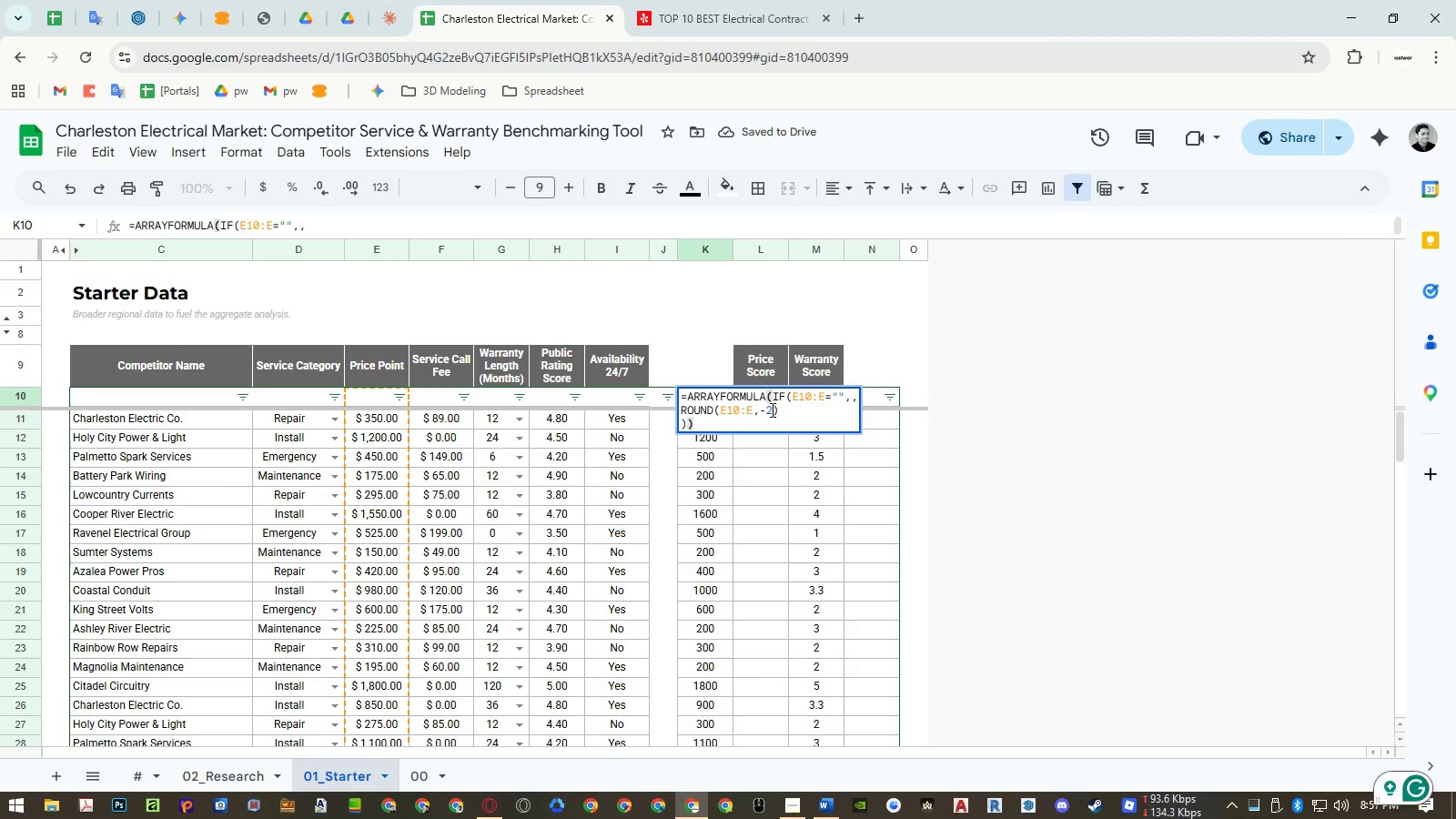 
left_click([771, 410])
 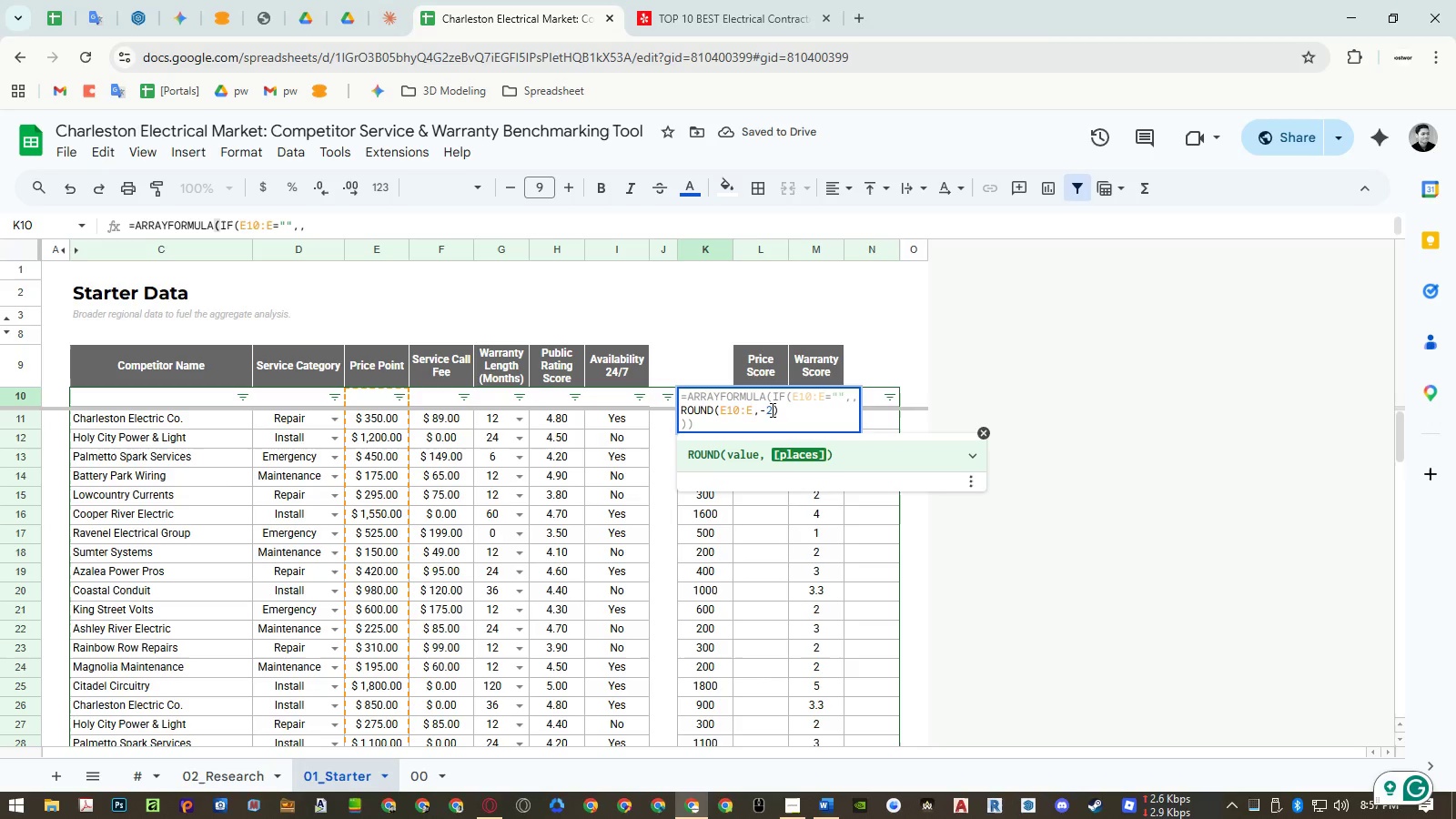 
key(Backspace)
 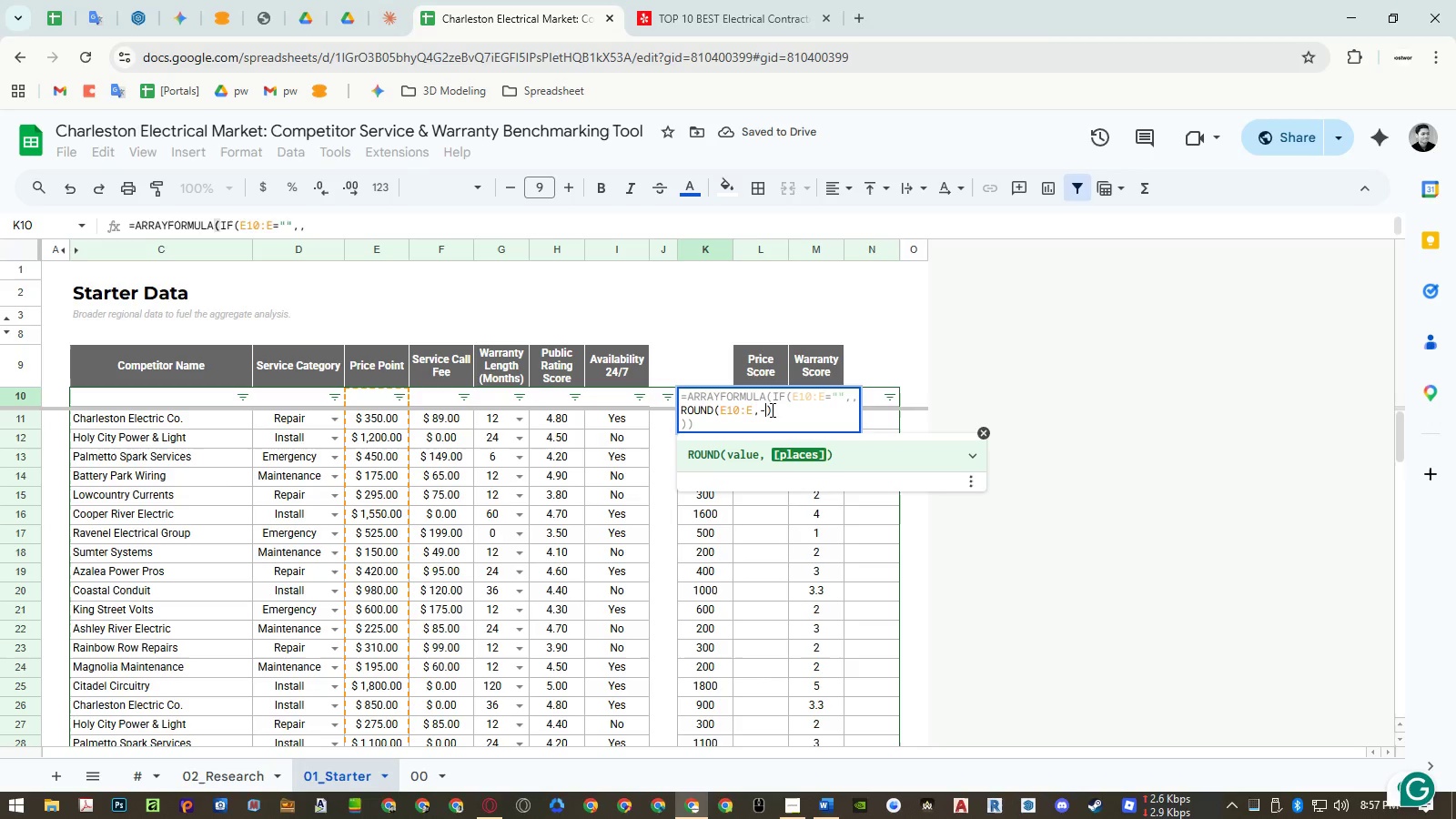 
key(Numpad3)
 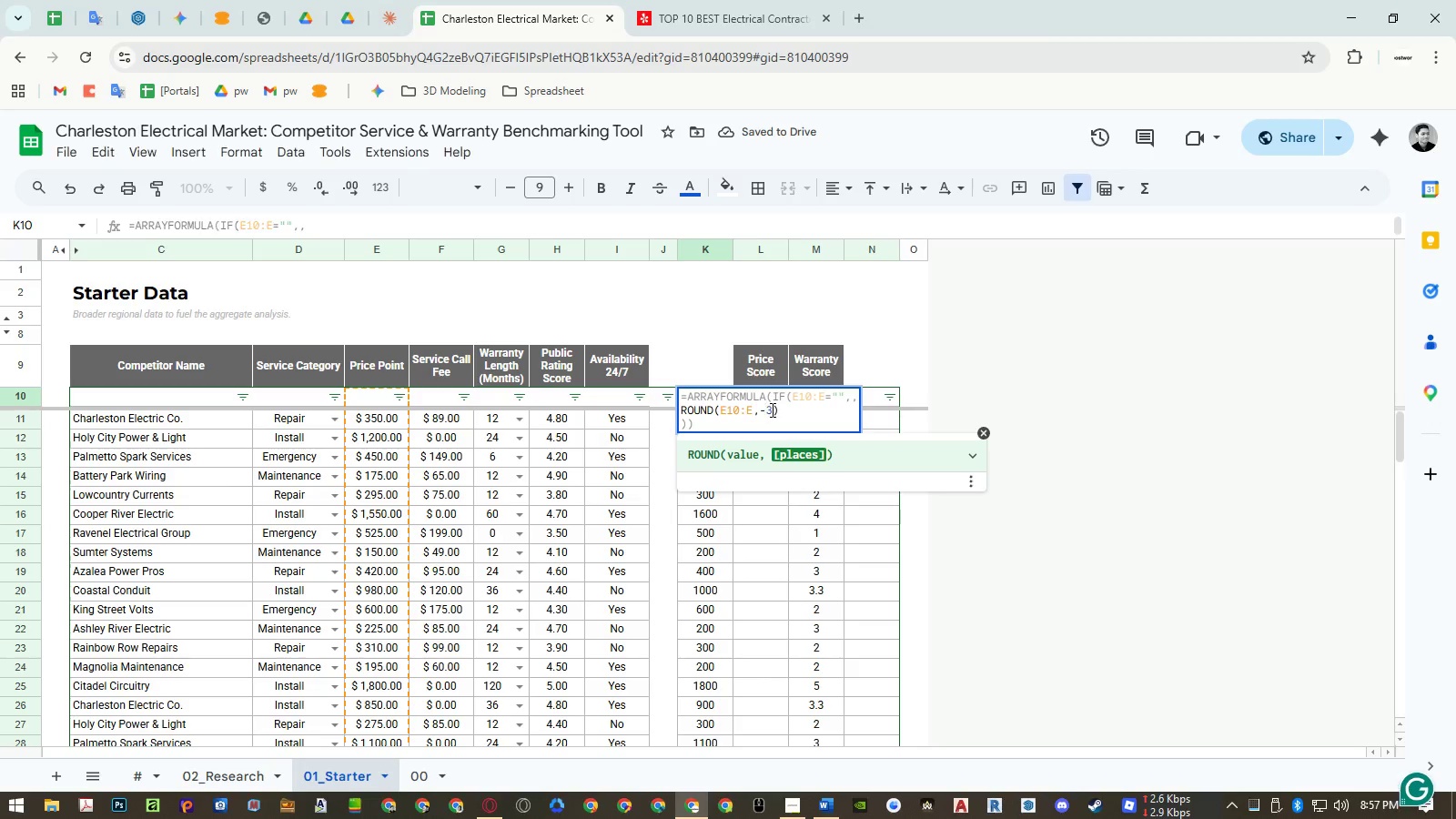 
key(NumpadEnter)
 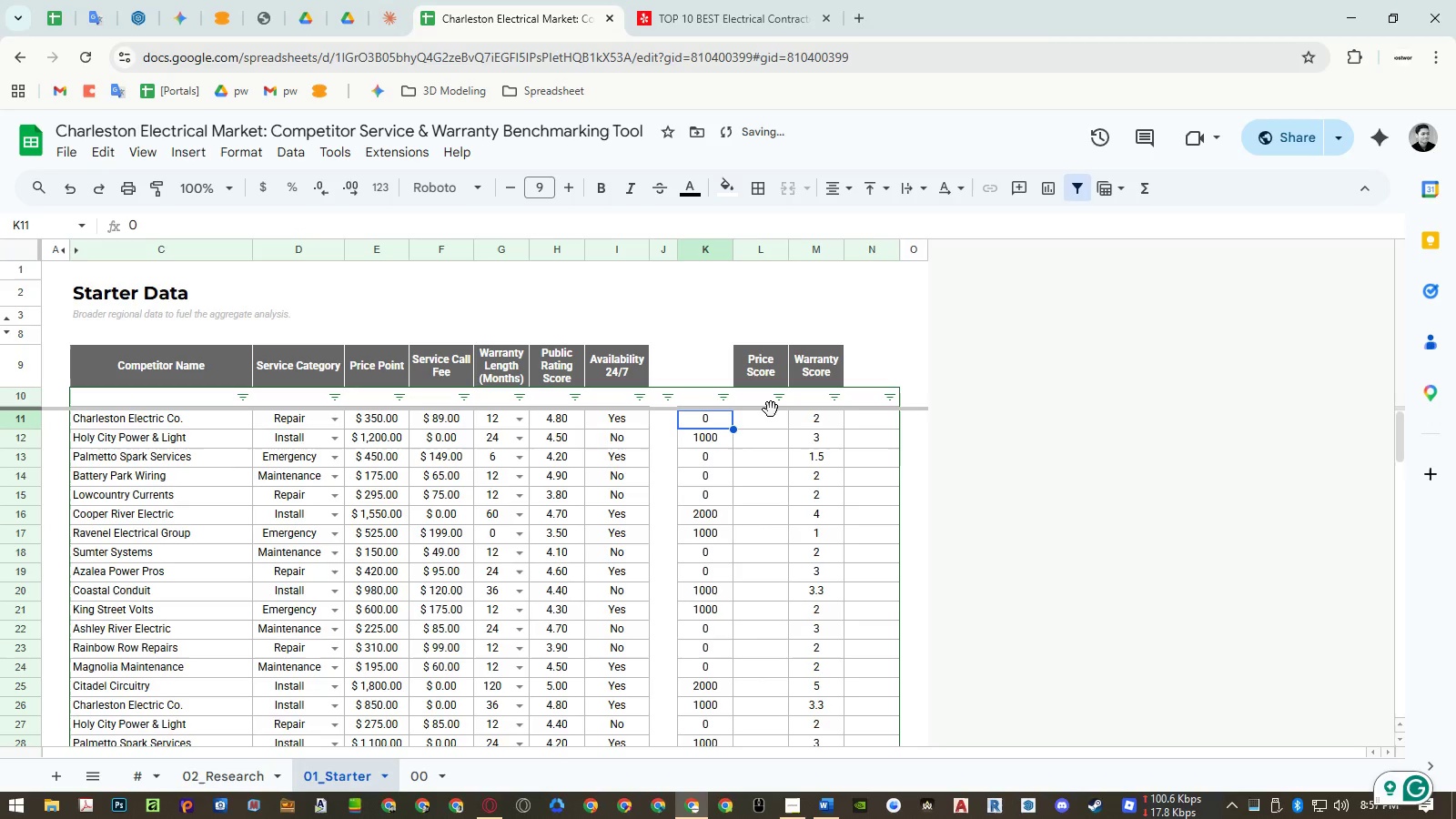 
key(Control+ControlLeft)
 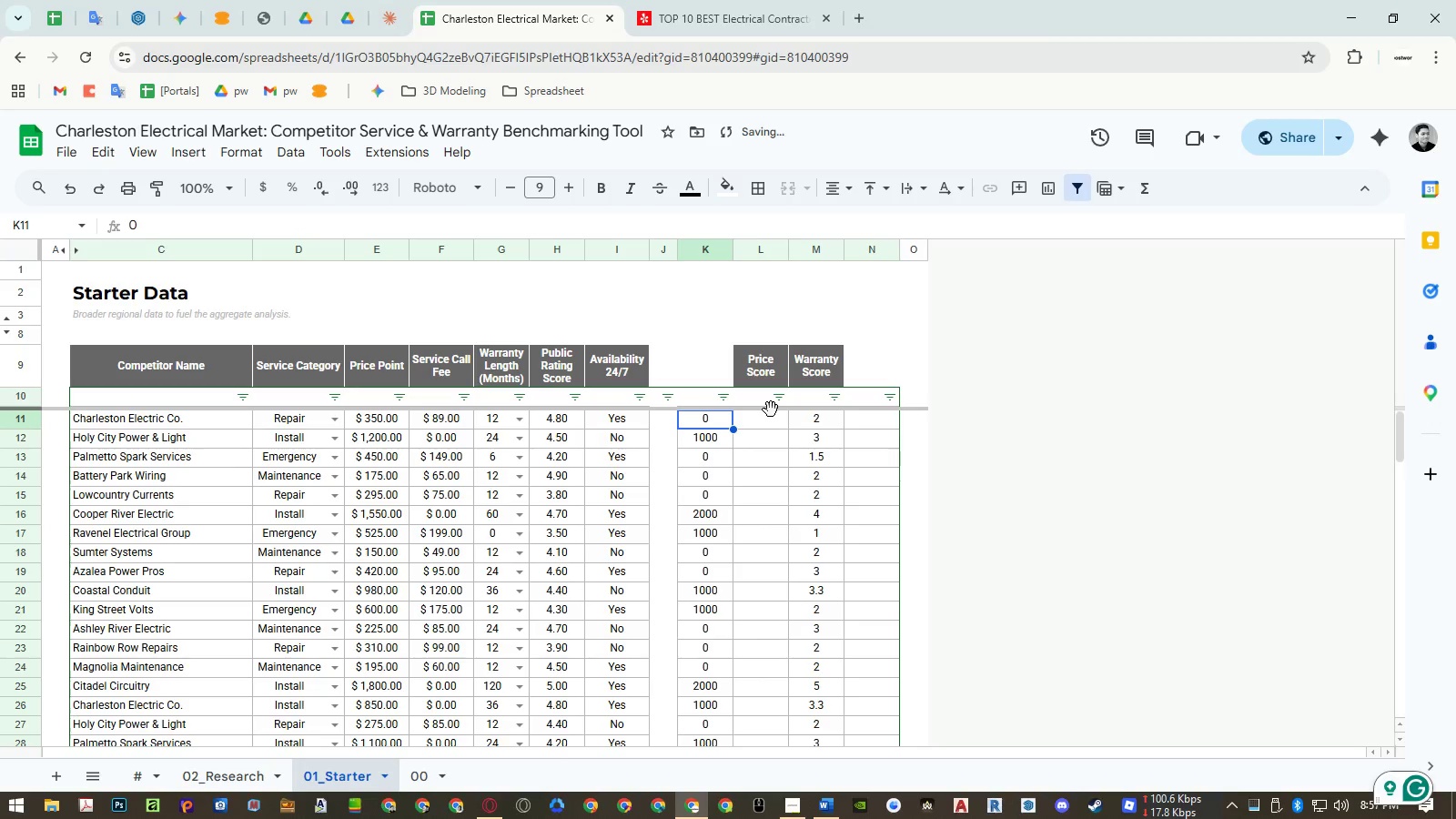 
key(Control+Z)
 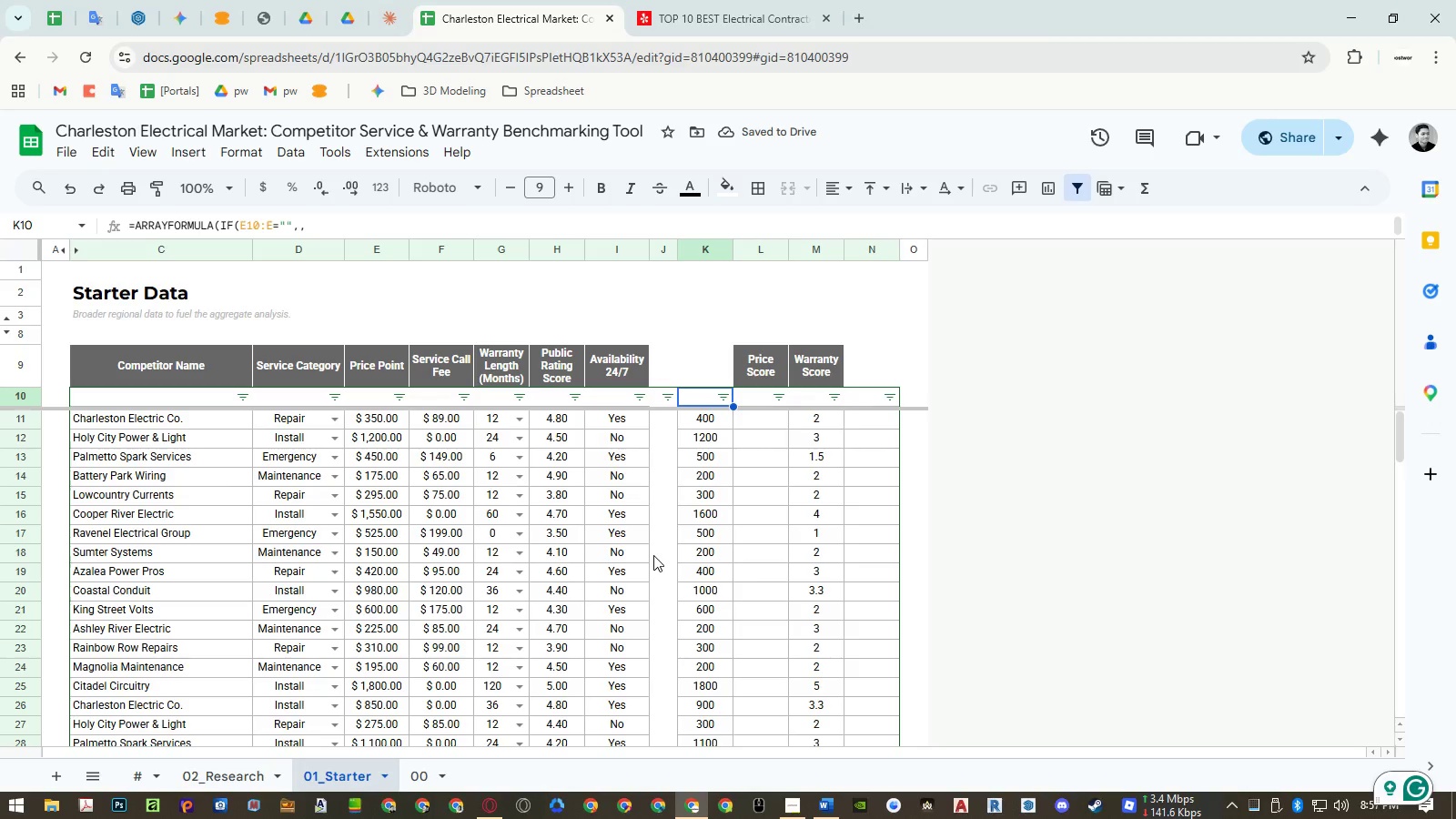 
wait(6.3)
 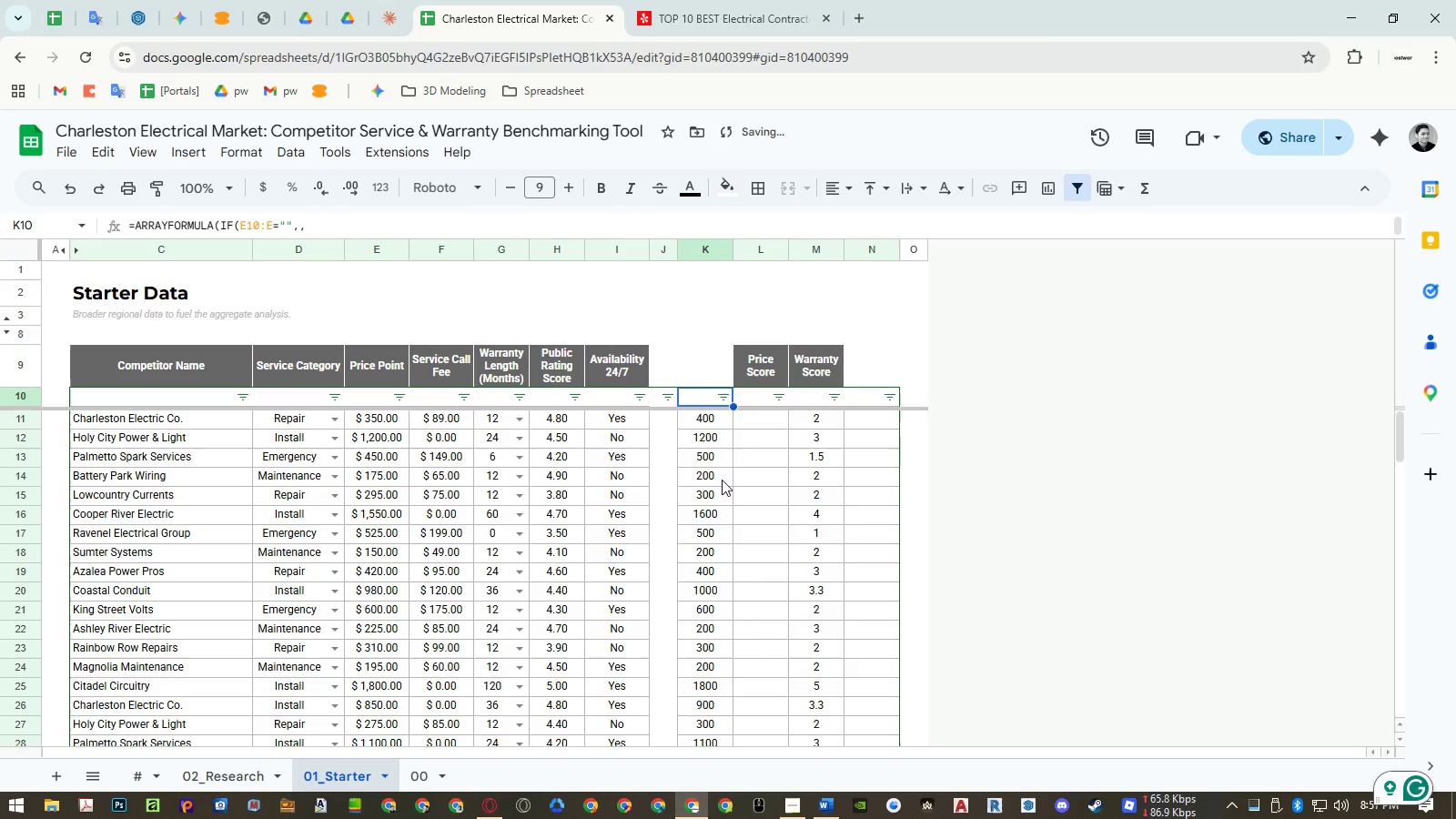 
left_click([444, 771])
 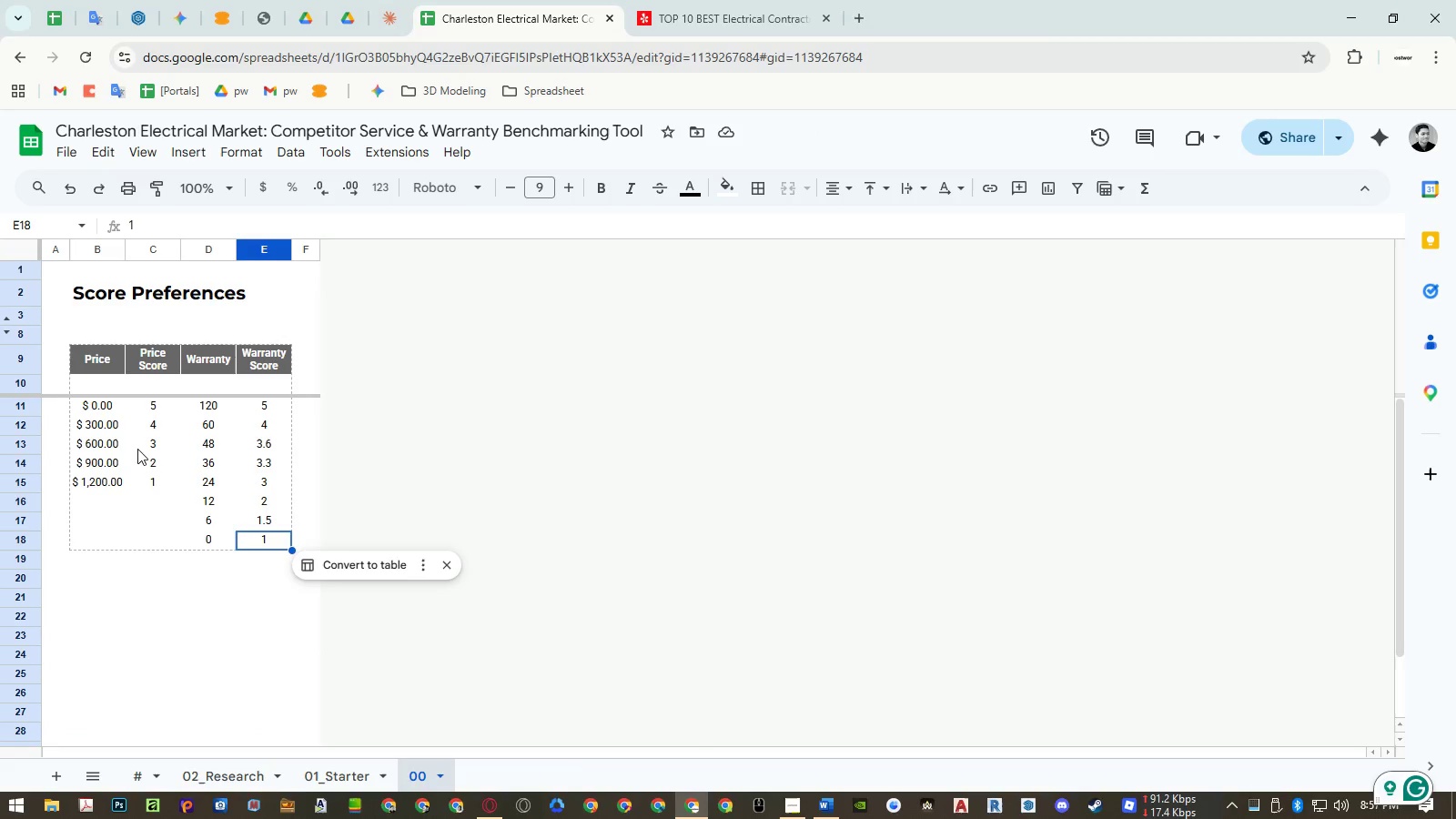 
left_click([126, 455])
 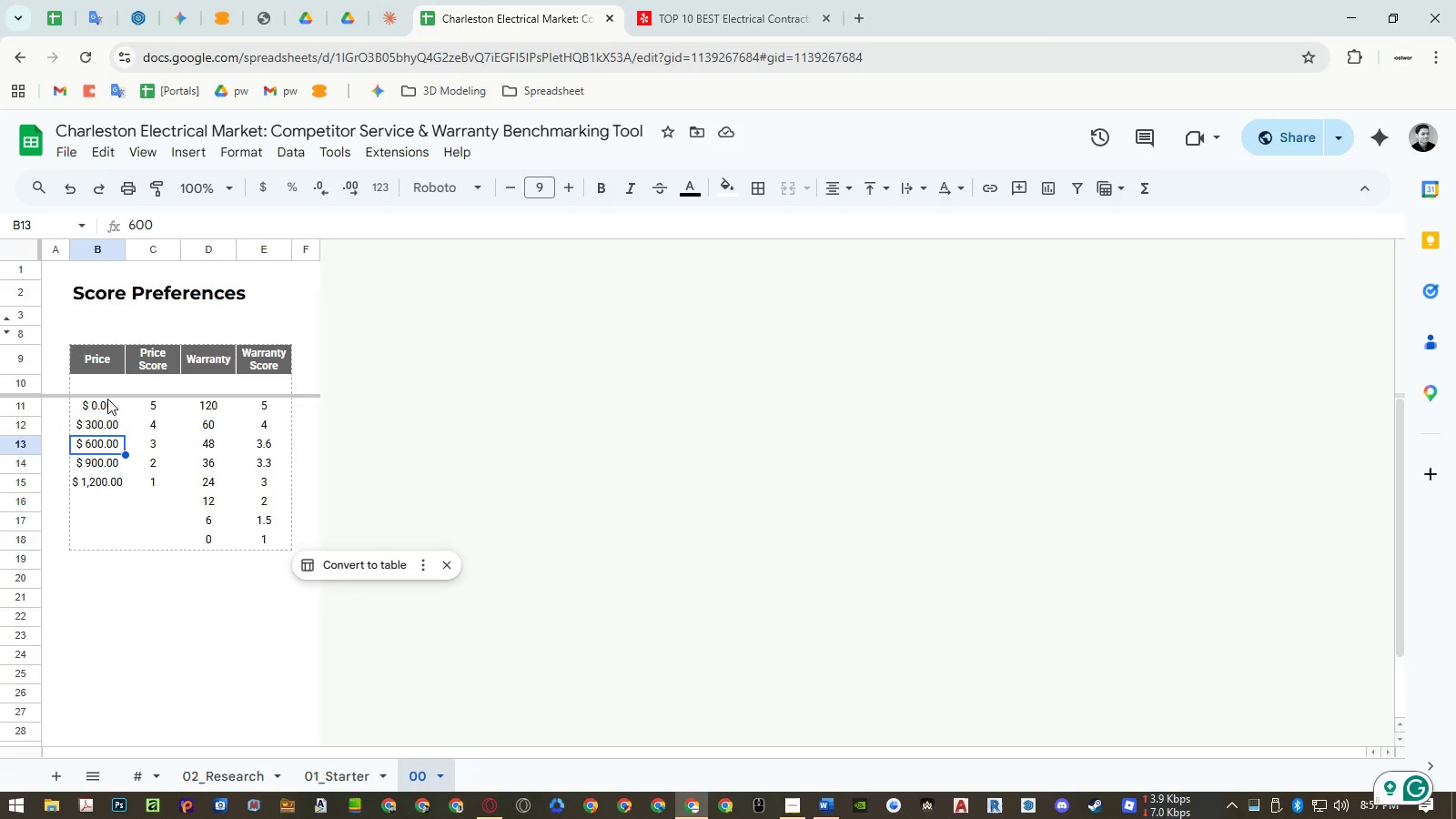 
left_click_drag(start_coordinate=[107, 402], to_coordinate=[104, 483])
 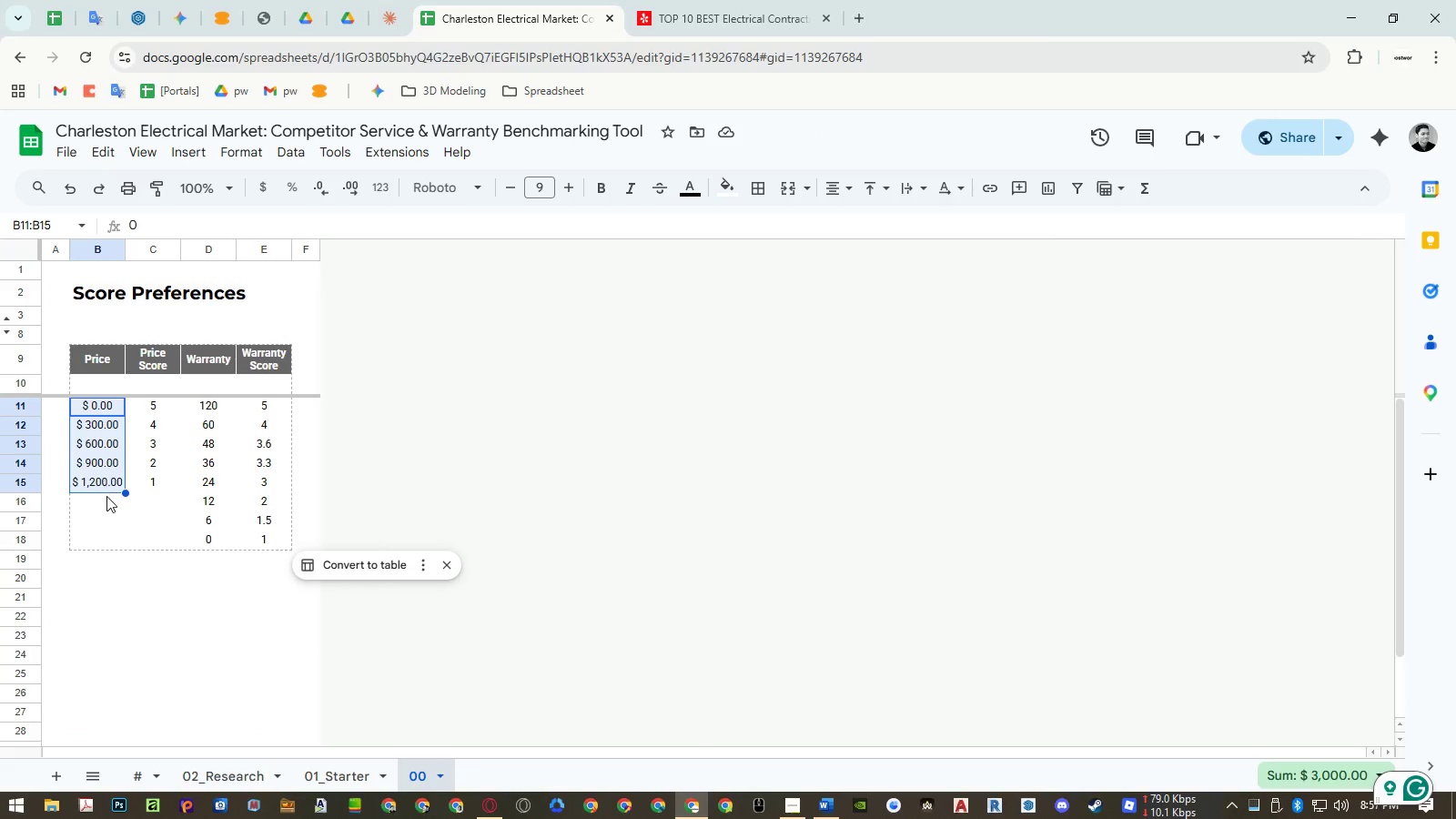 
key(Control+ControlLeft)
 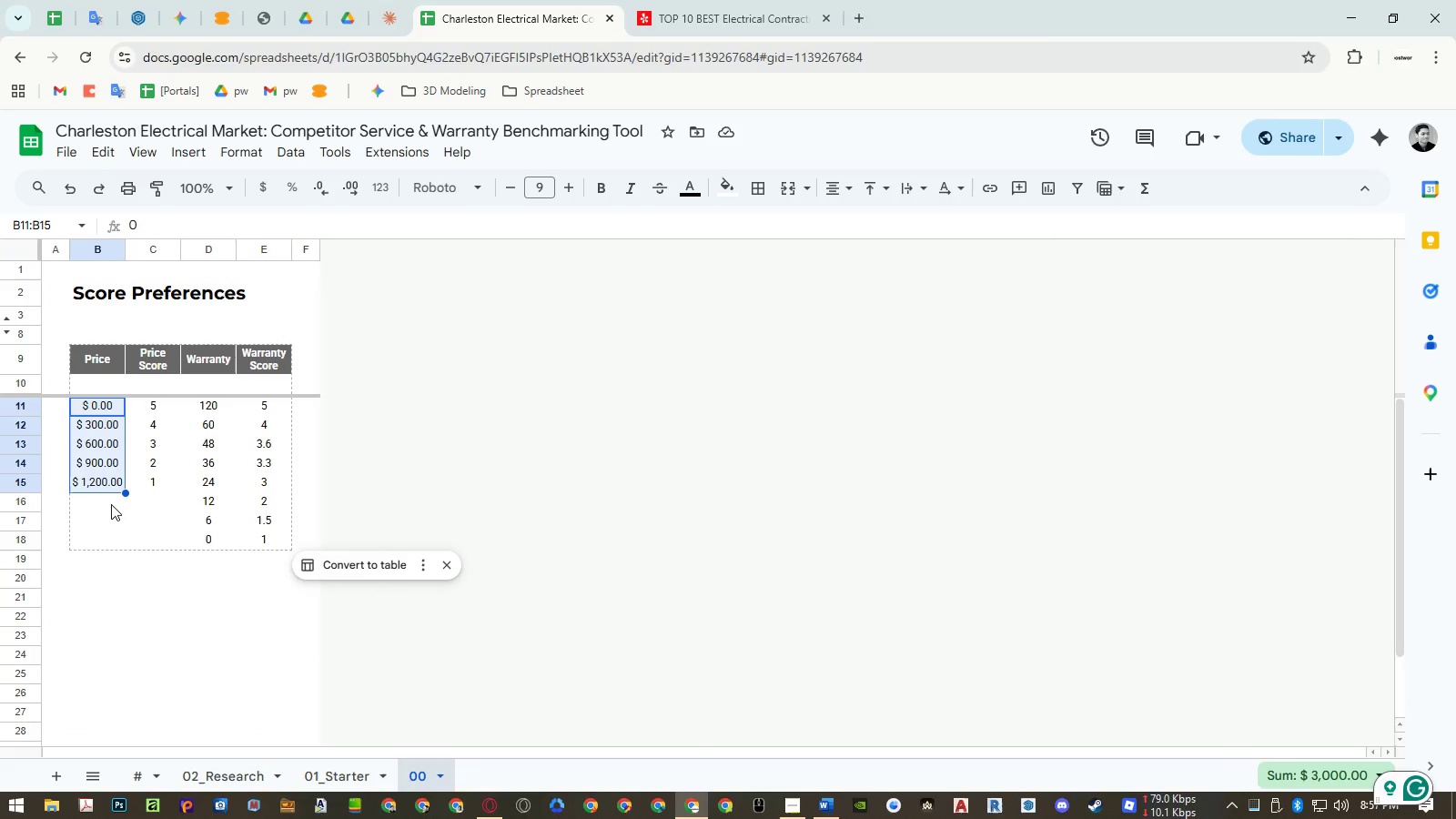 
key(Control+C)
 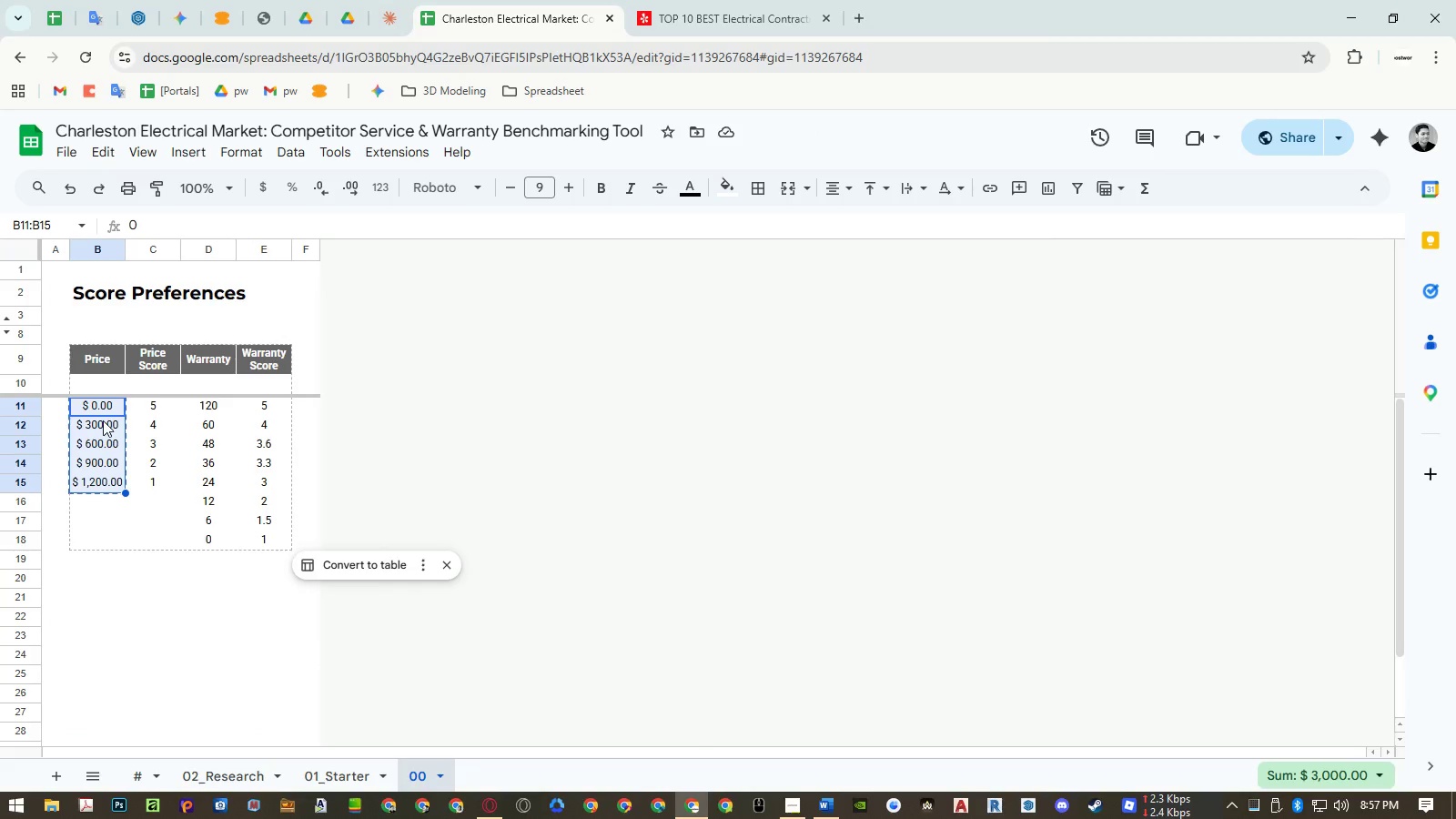 
left_click([103, 420])
 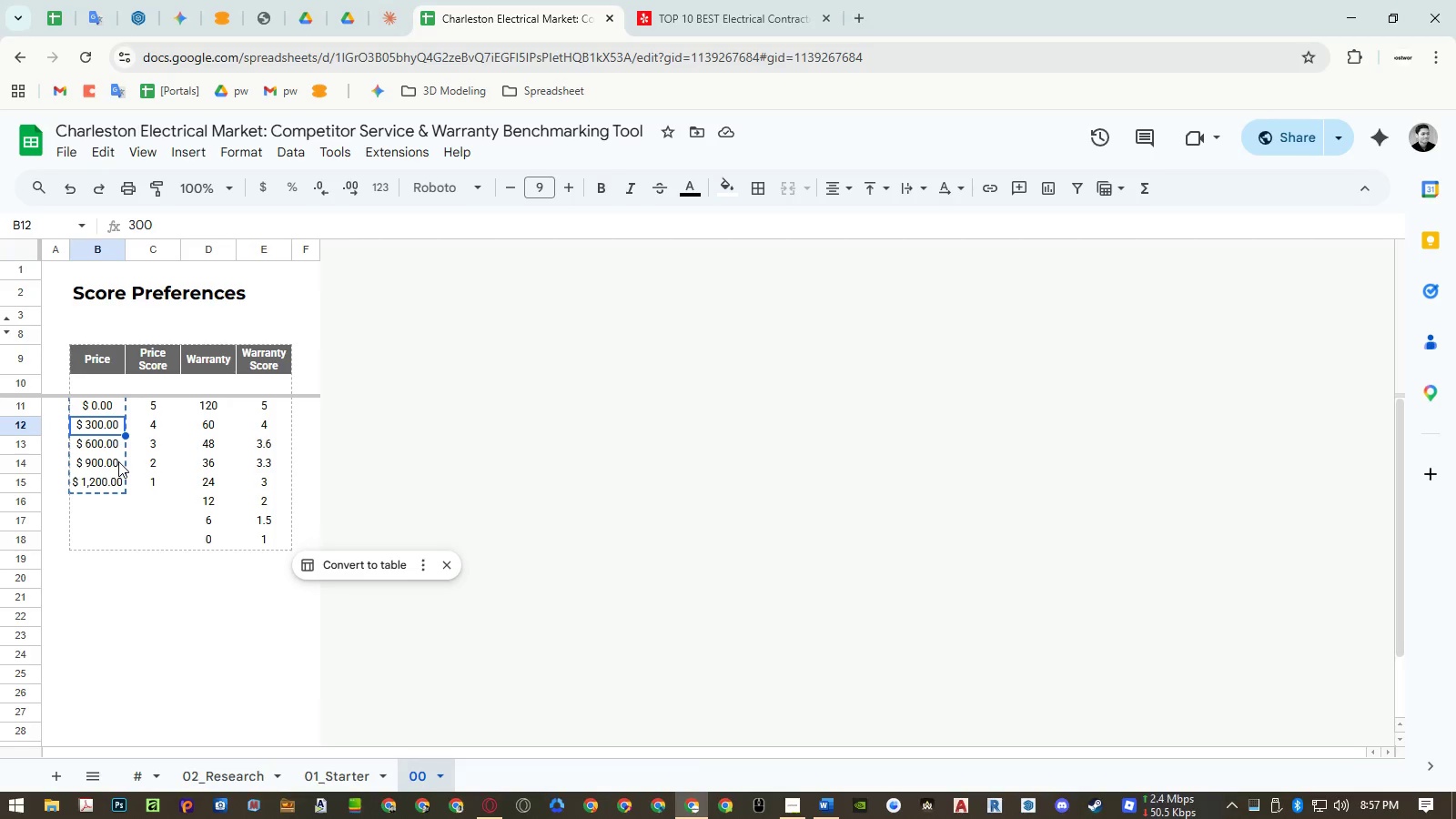 
key(Control+ControlLeft)
 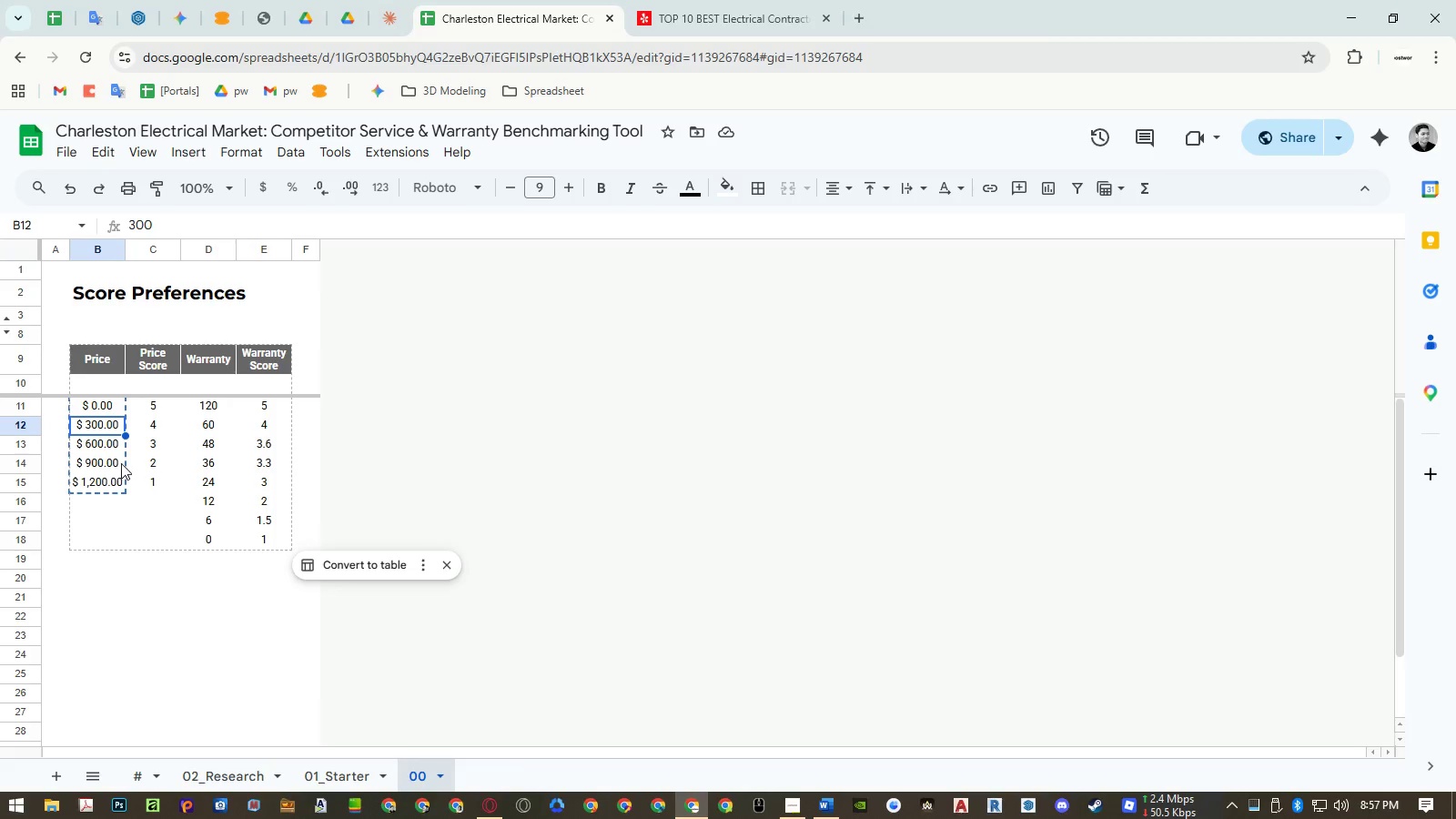 
key(Control+Shift+ShiftLeft)
 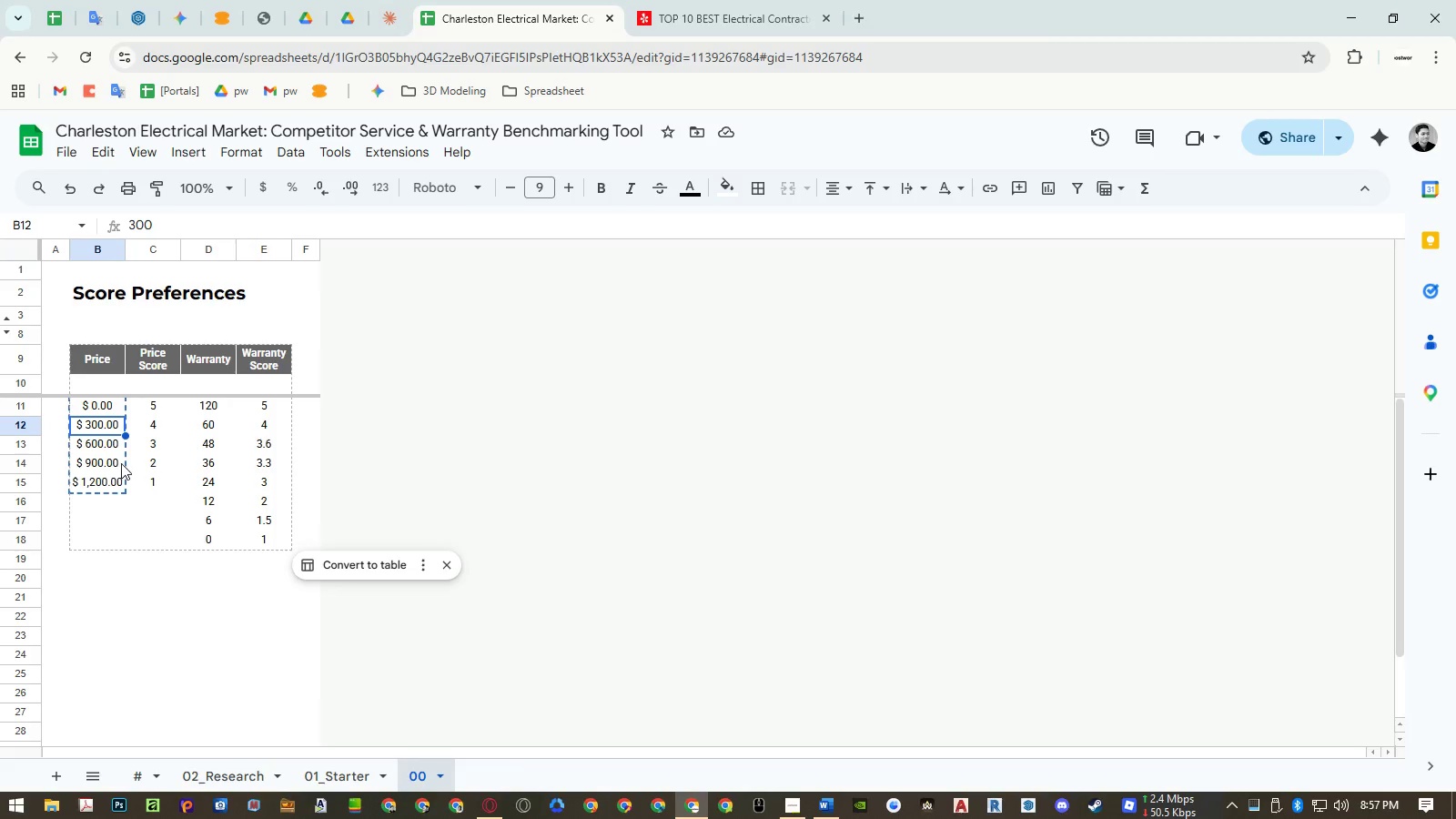 
key(Control+Shift+V)
 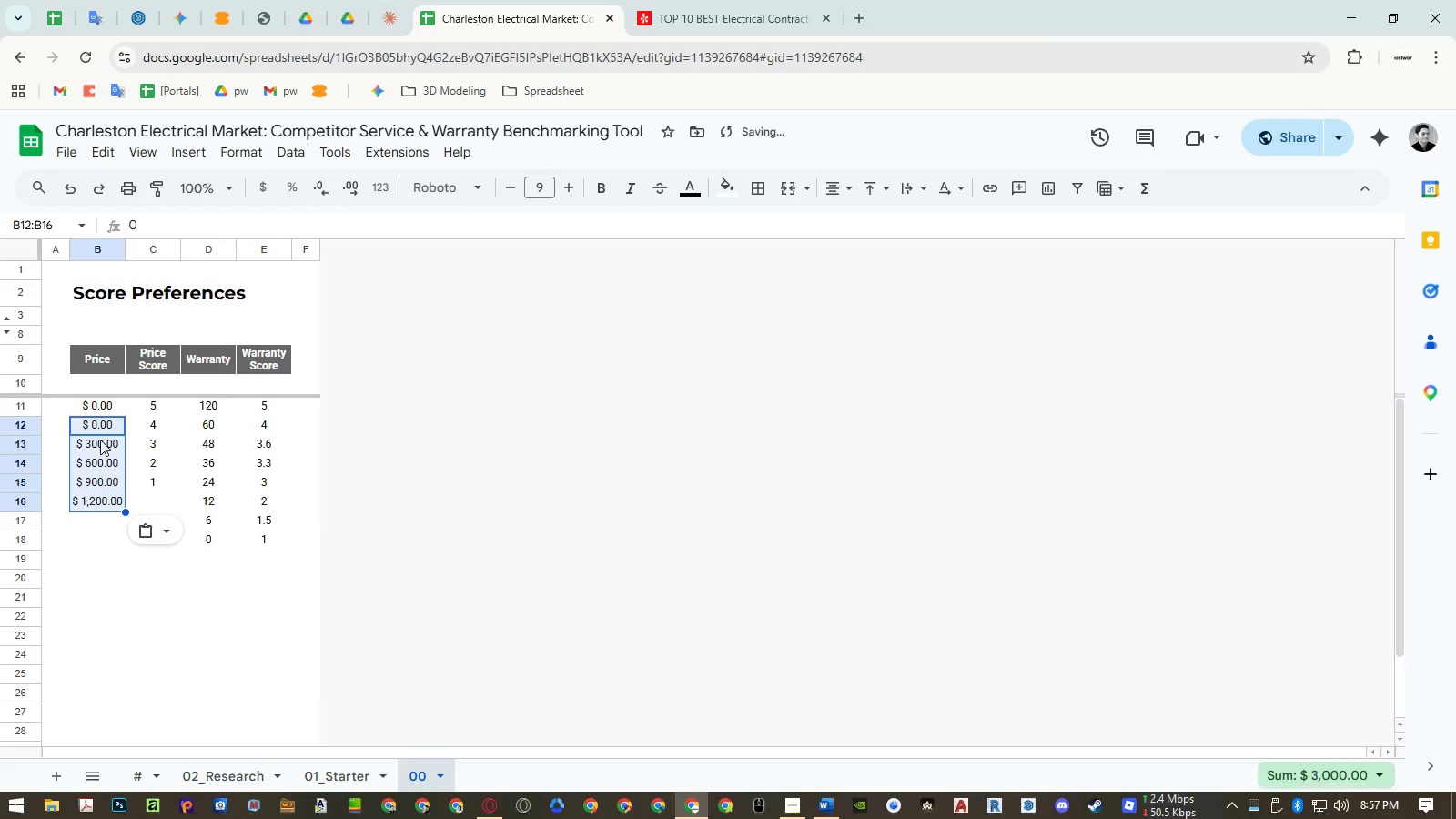 
left_click([100, 440])
 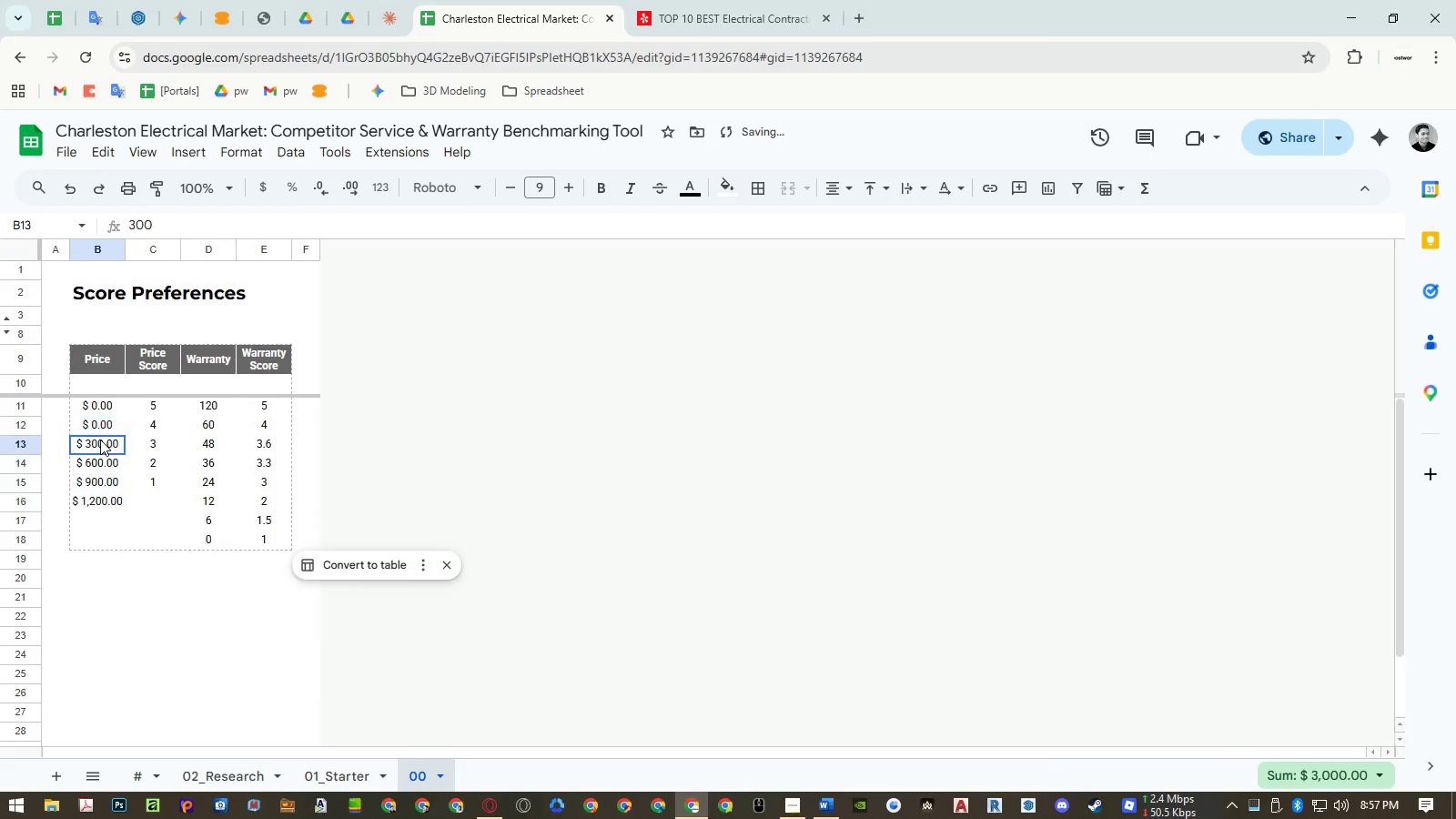 
key(Control+ControlLeft)
 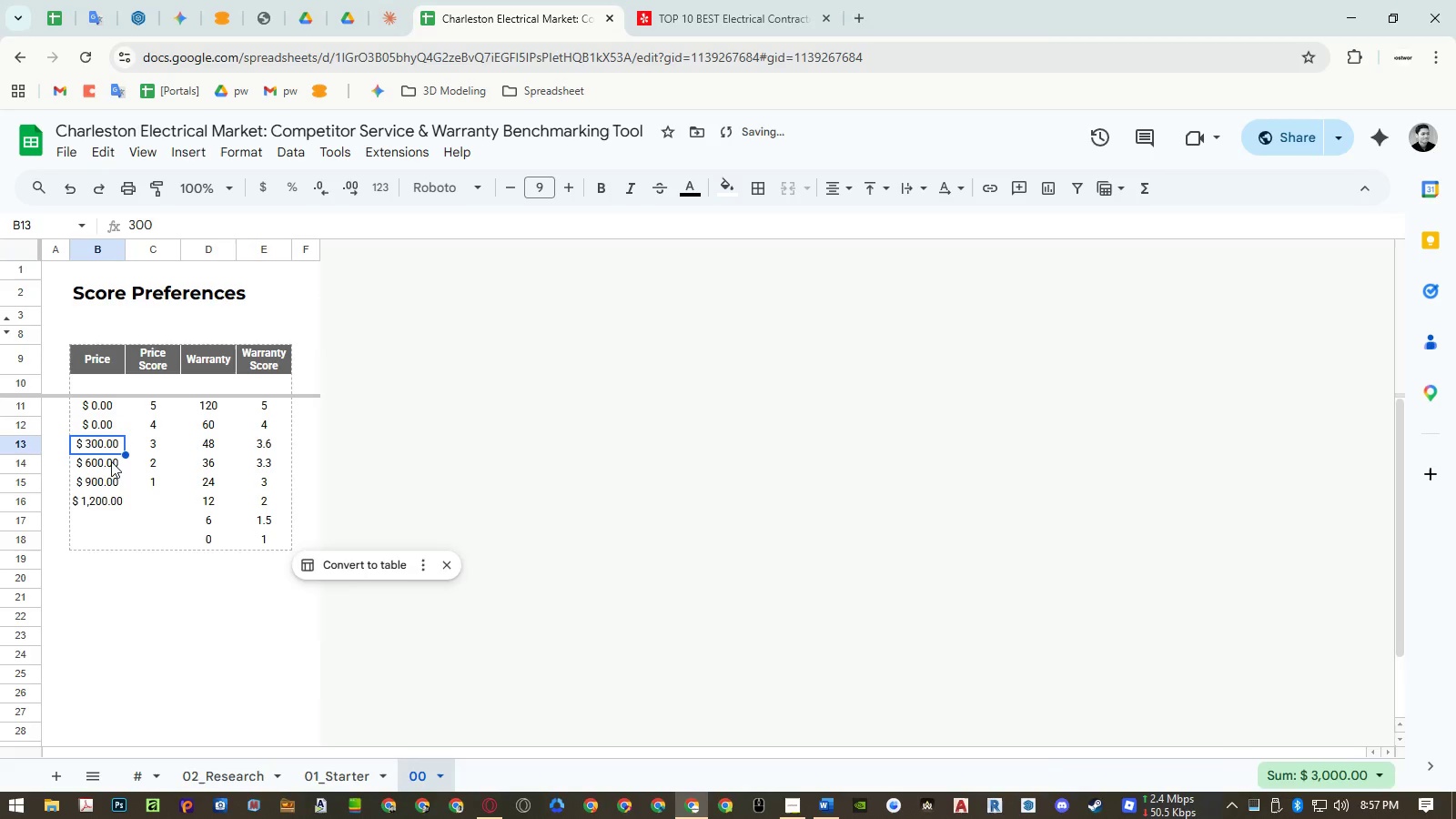 
key(Control+Shift+ShiftLeft)
 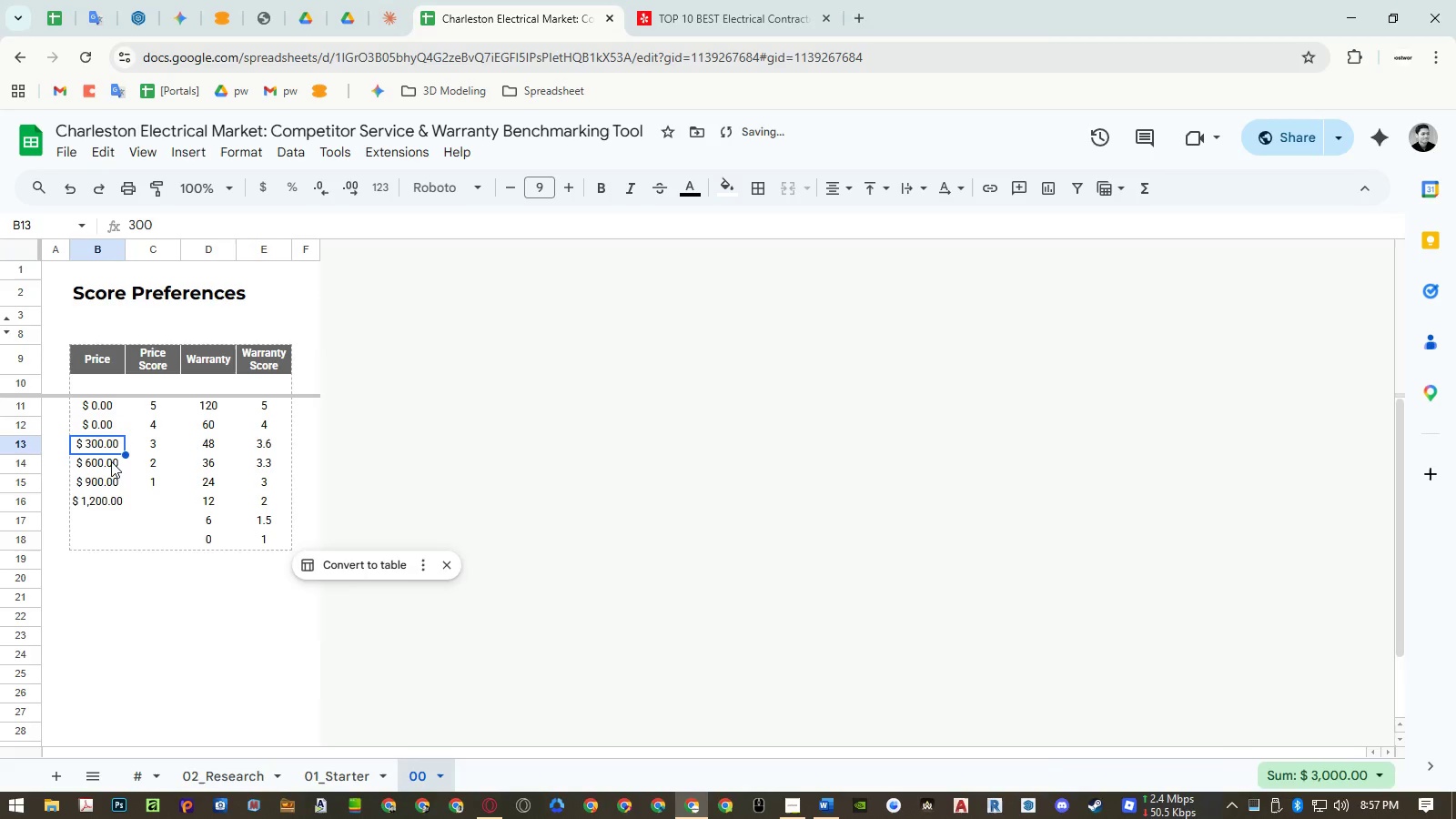 
key(Control+Shift+V)
 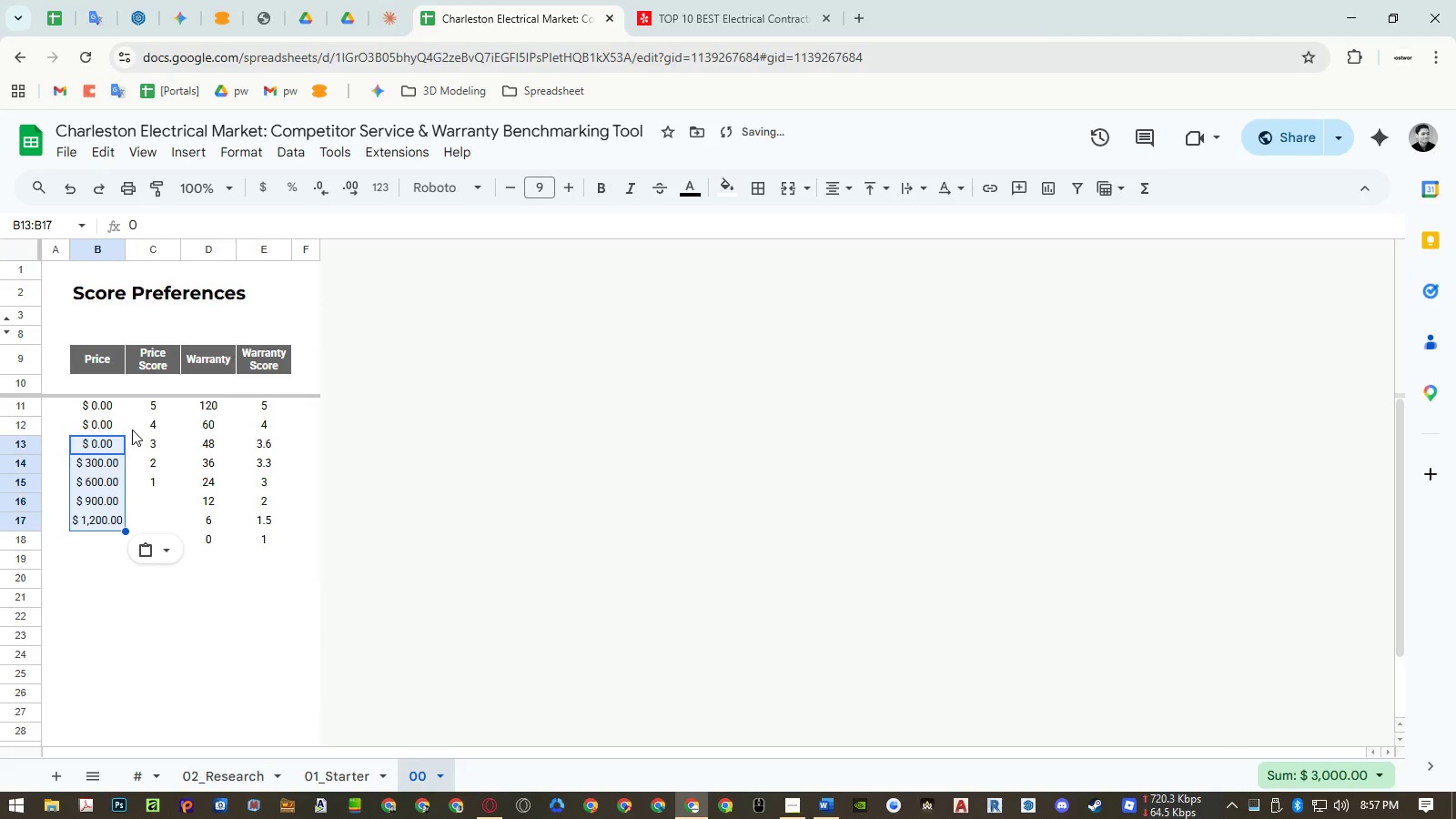 
left_click([120, 424])
 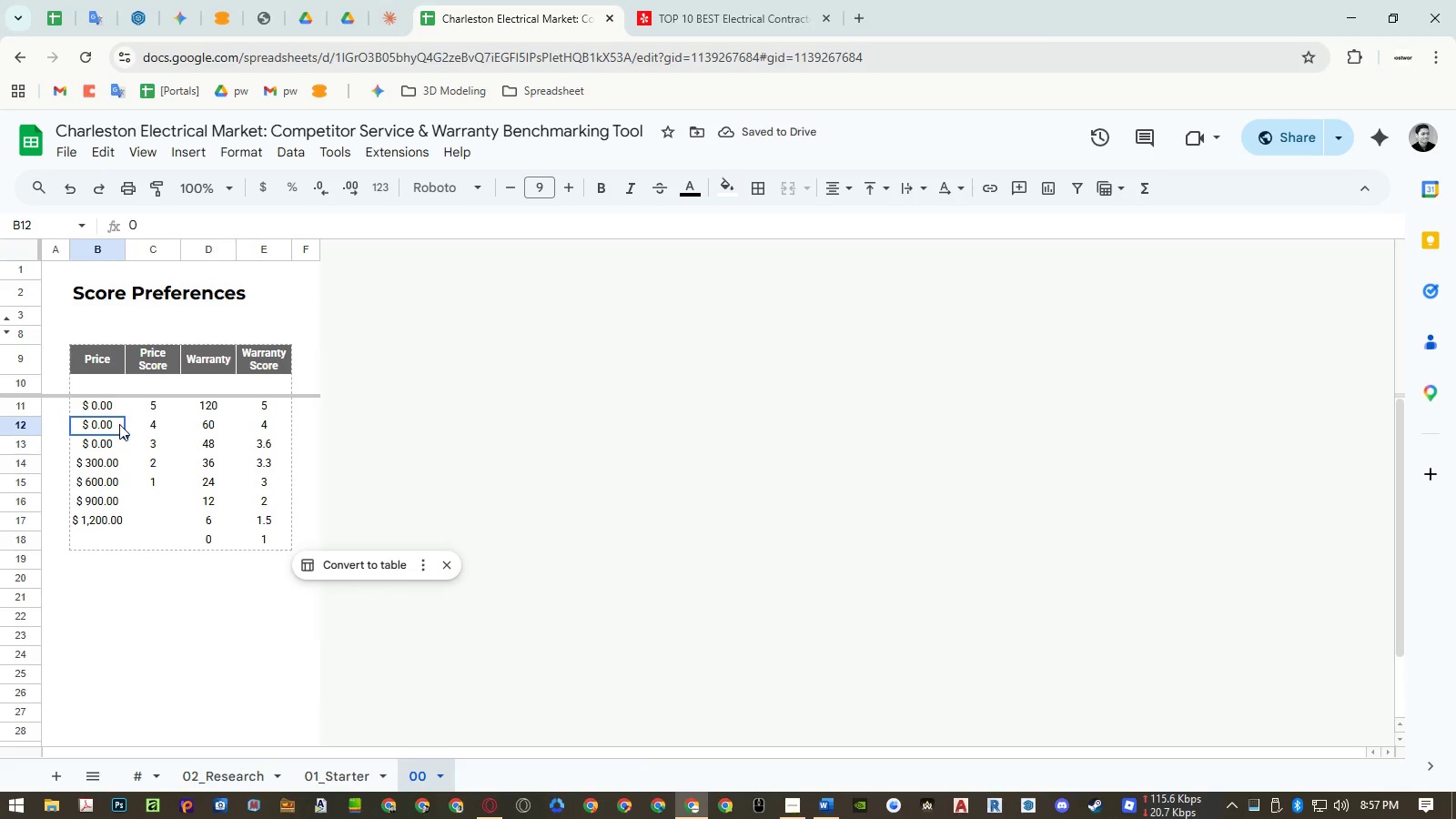 
key(Numpad1)
 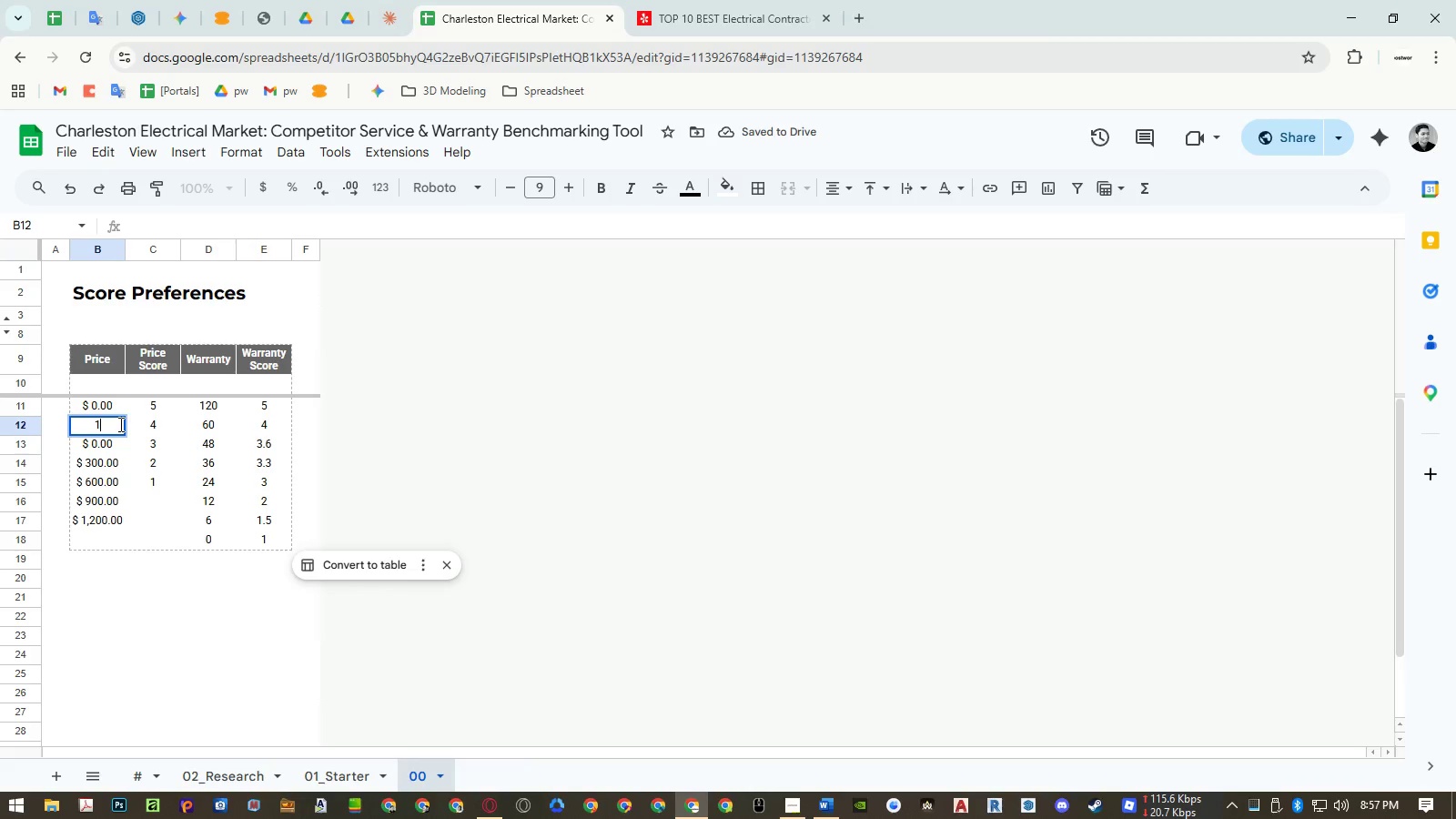 
key(Numpad0)
 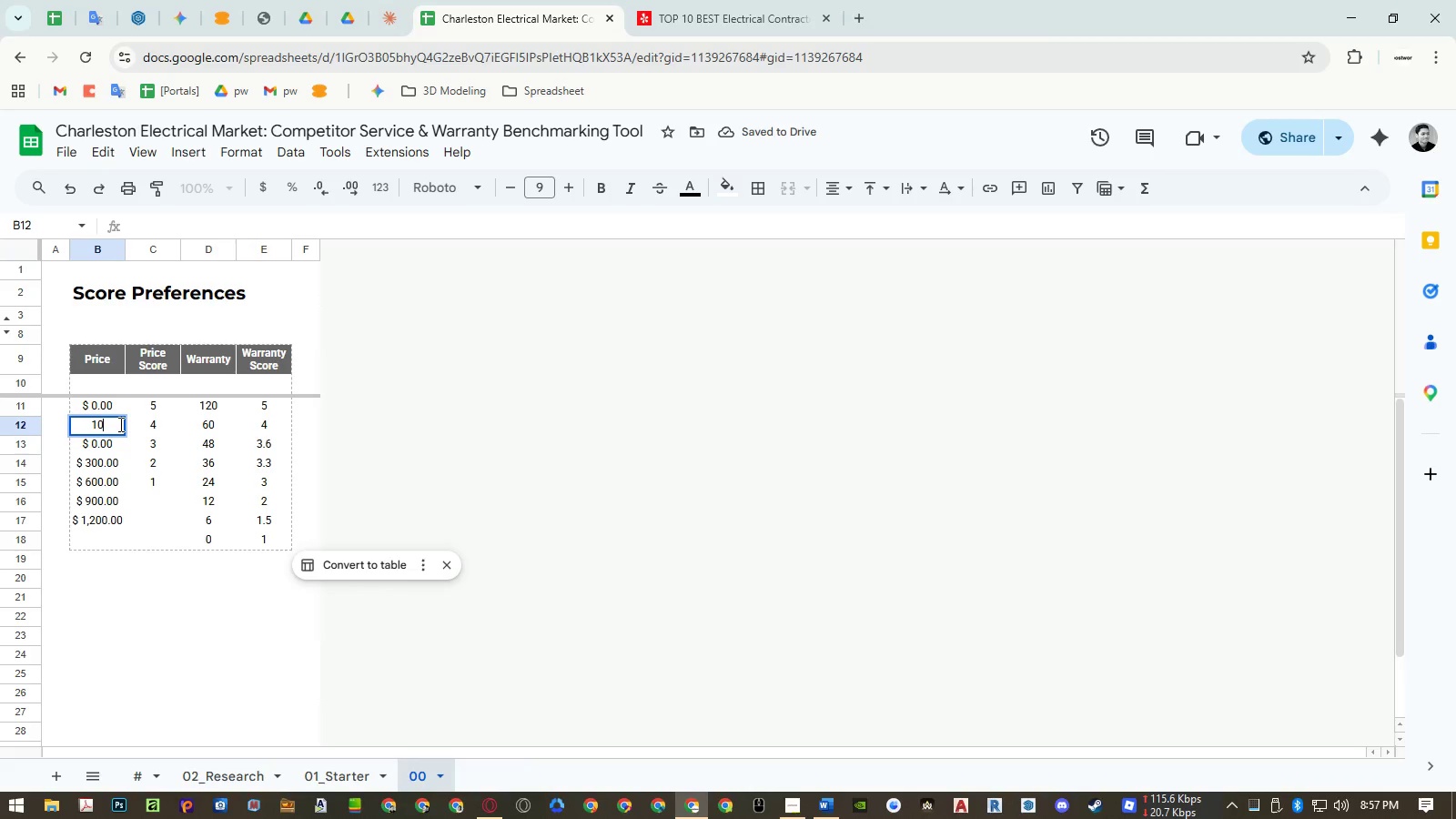 
key(Numpad0)
 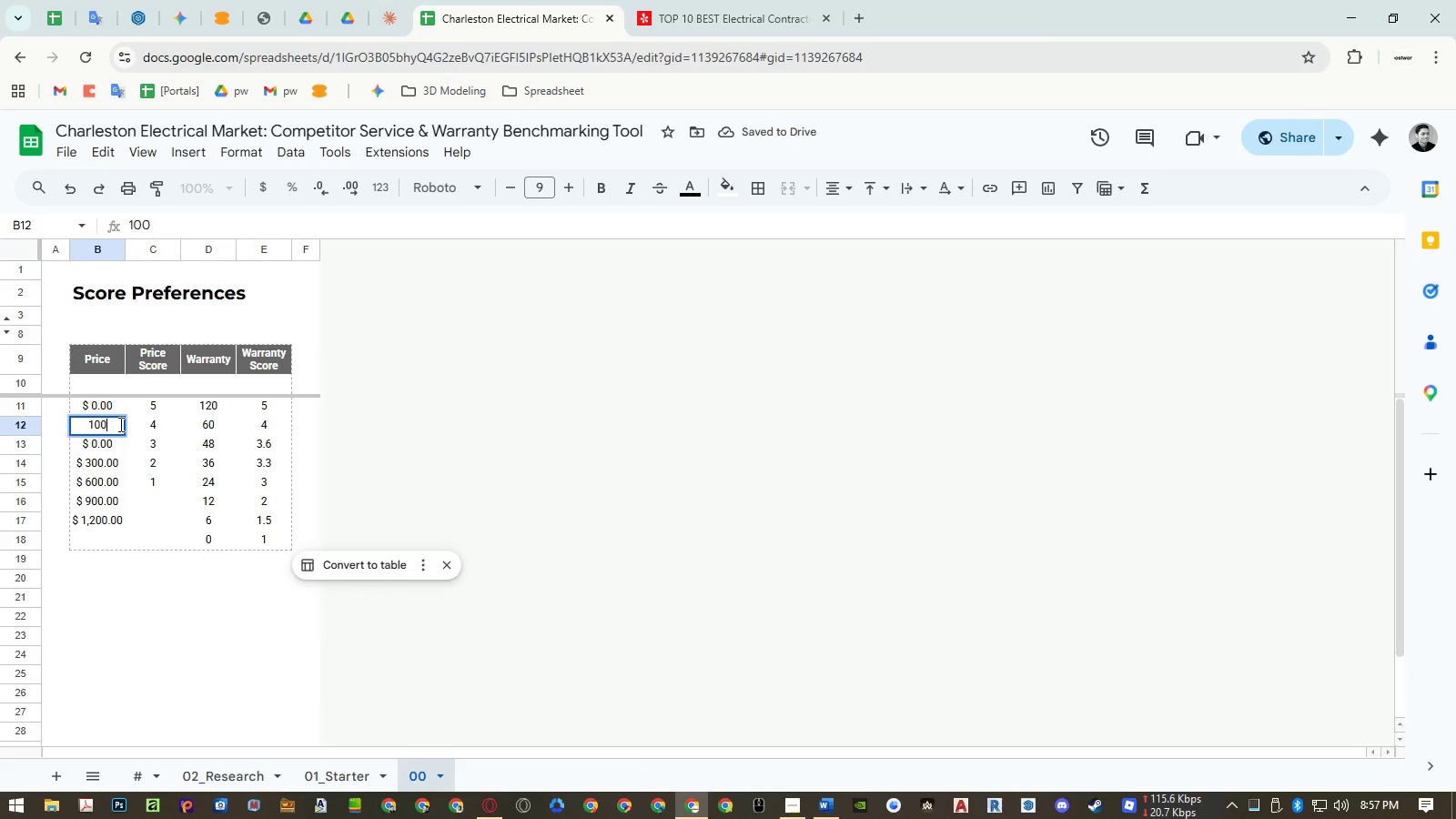 
key(NumpadEnter)
 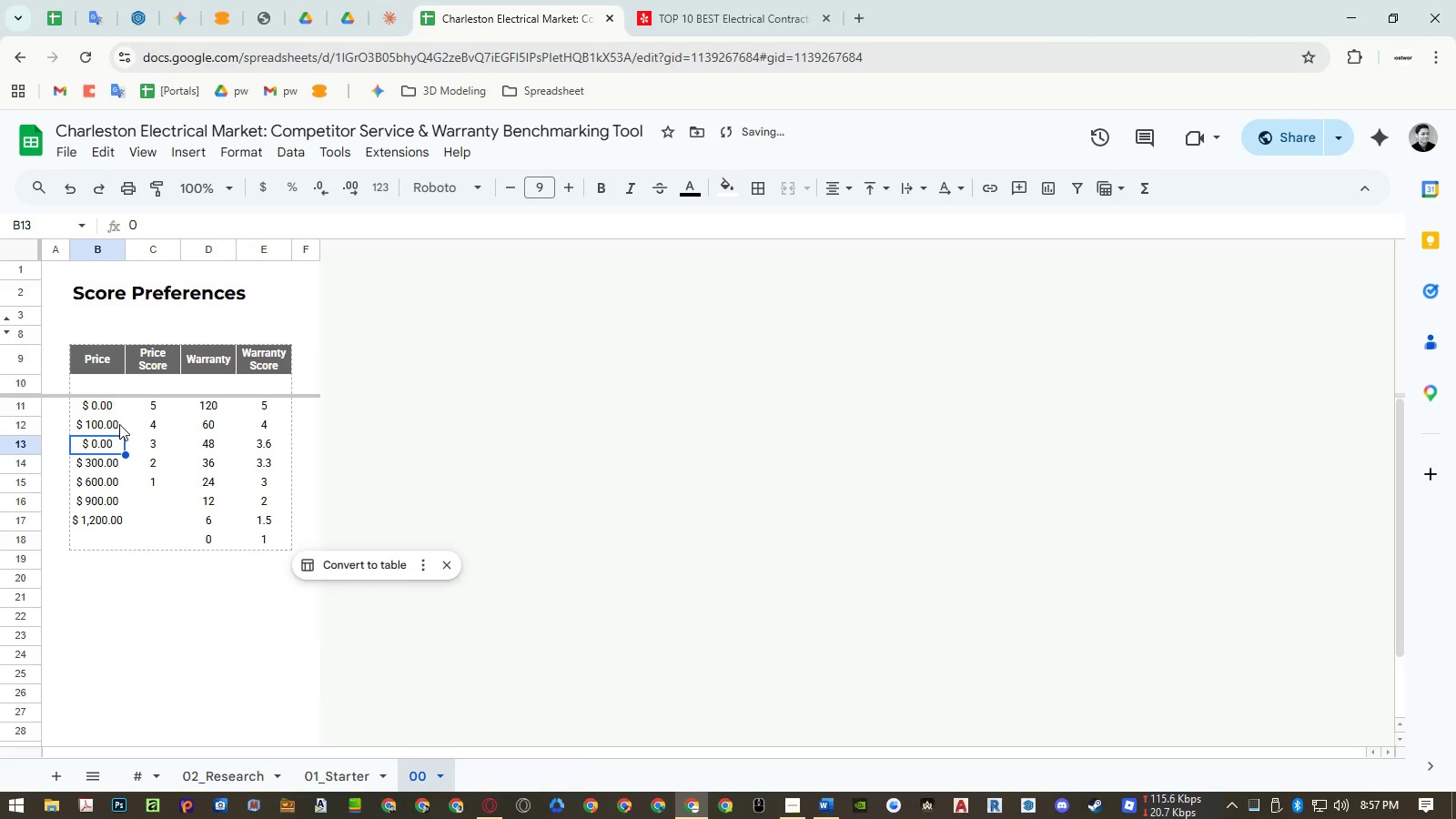 
key(Numpad2)
 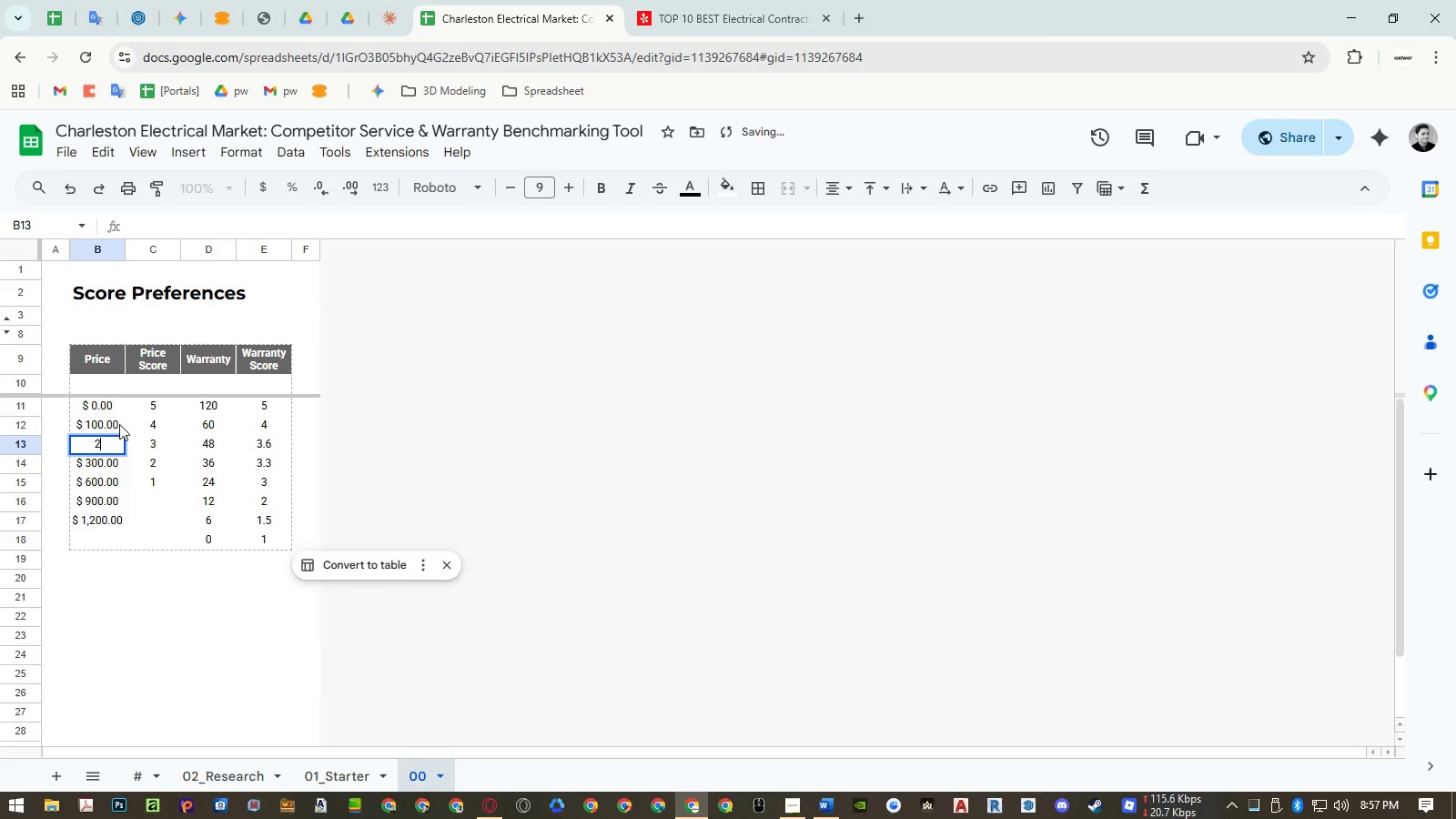 
key(Numpad0)
 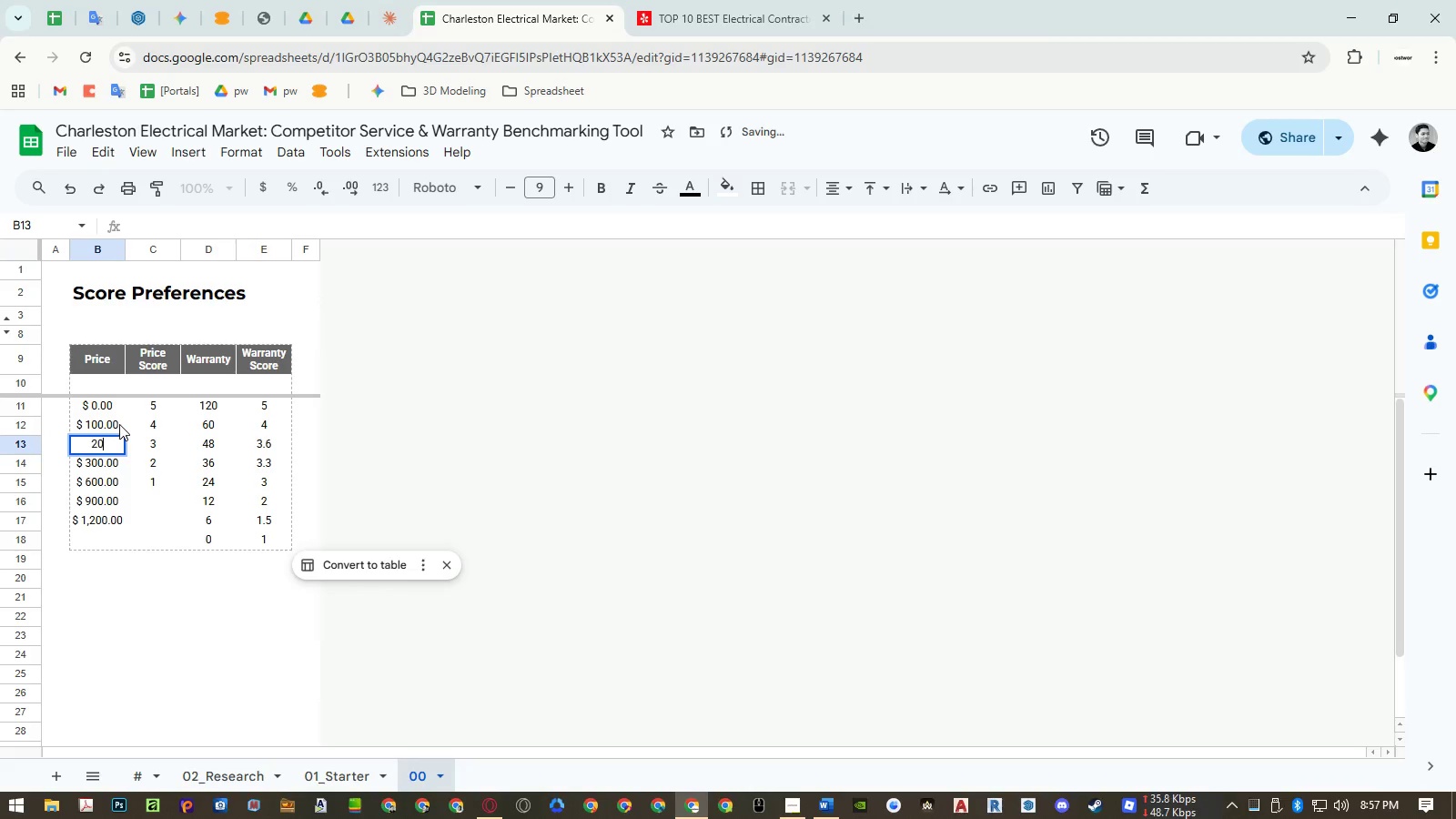 
key(Numpad0)
 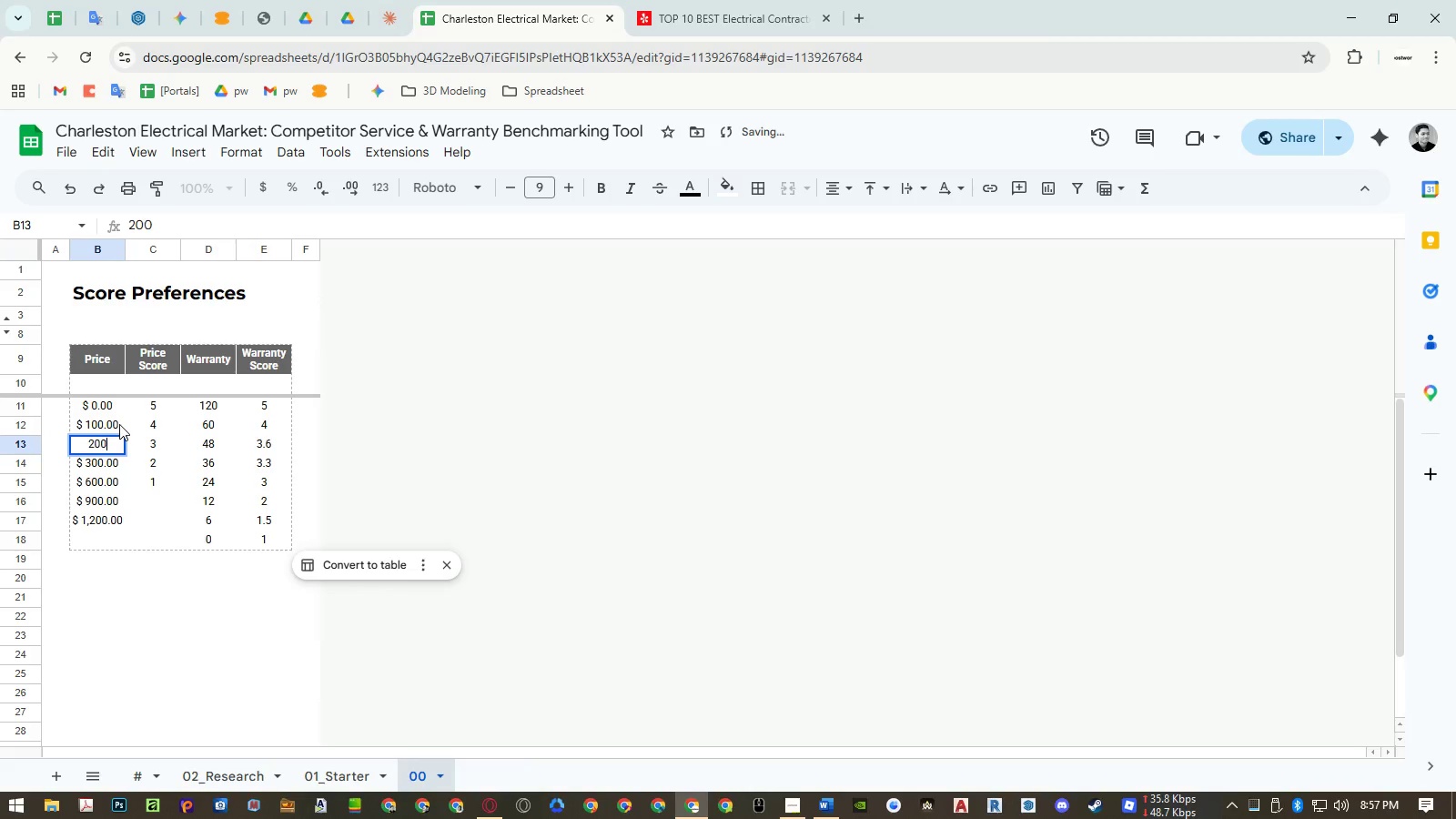 
key(NumpadEnter)
 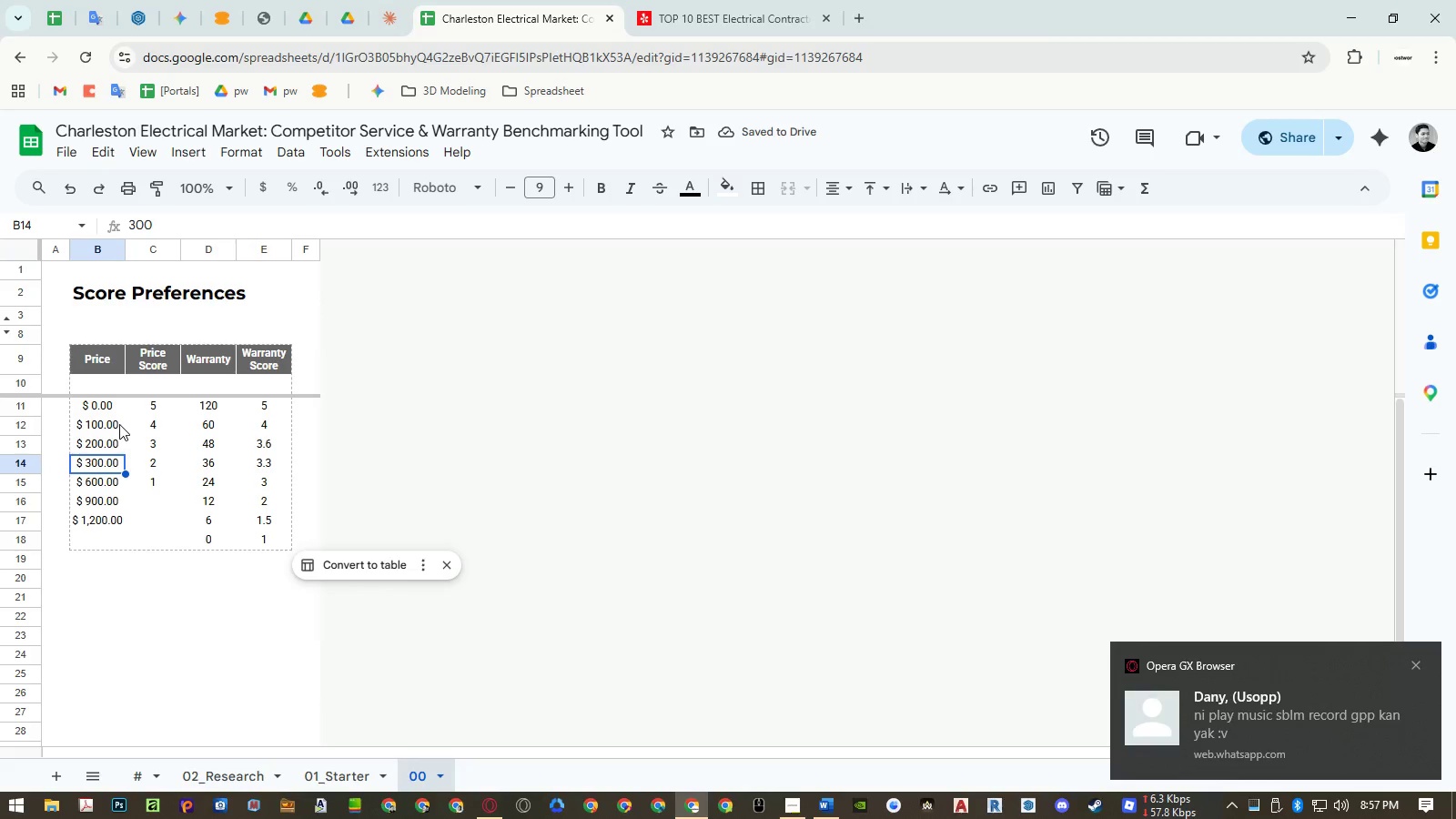 
left_click_drag(start_coordinate=[110, 406], to_coordinate=[109, 466])
 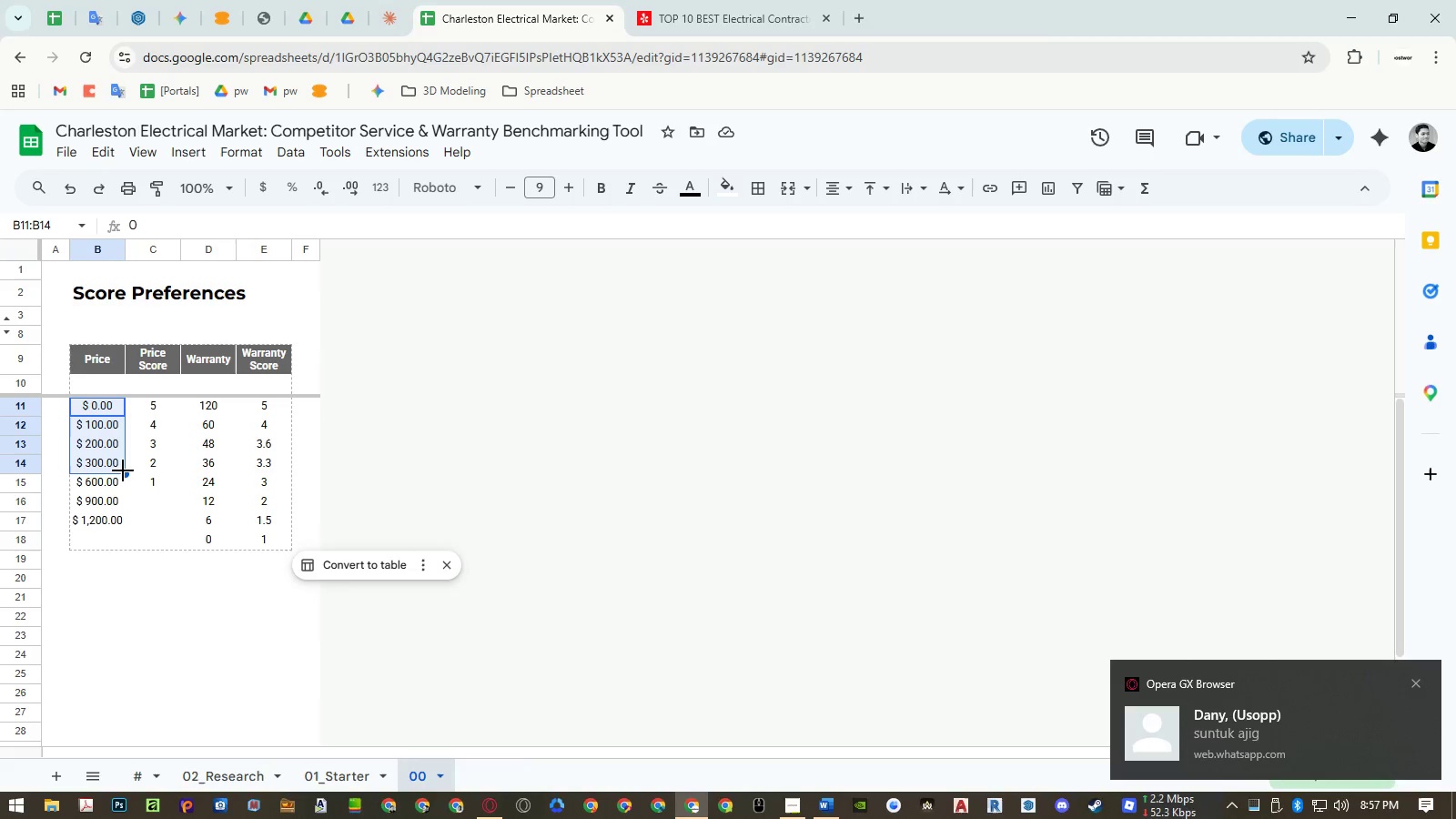 
left_click_drag(start_coordinate=[123, 470], to_coordinate=[112, 632])
 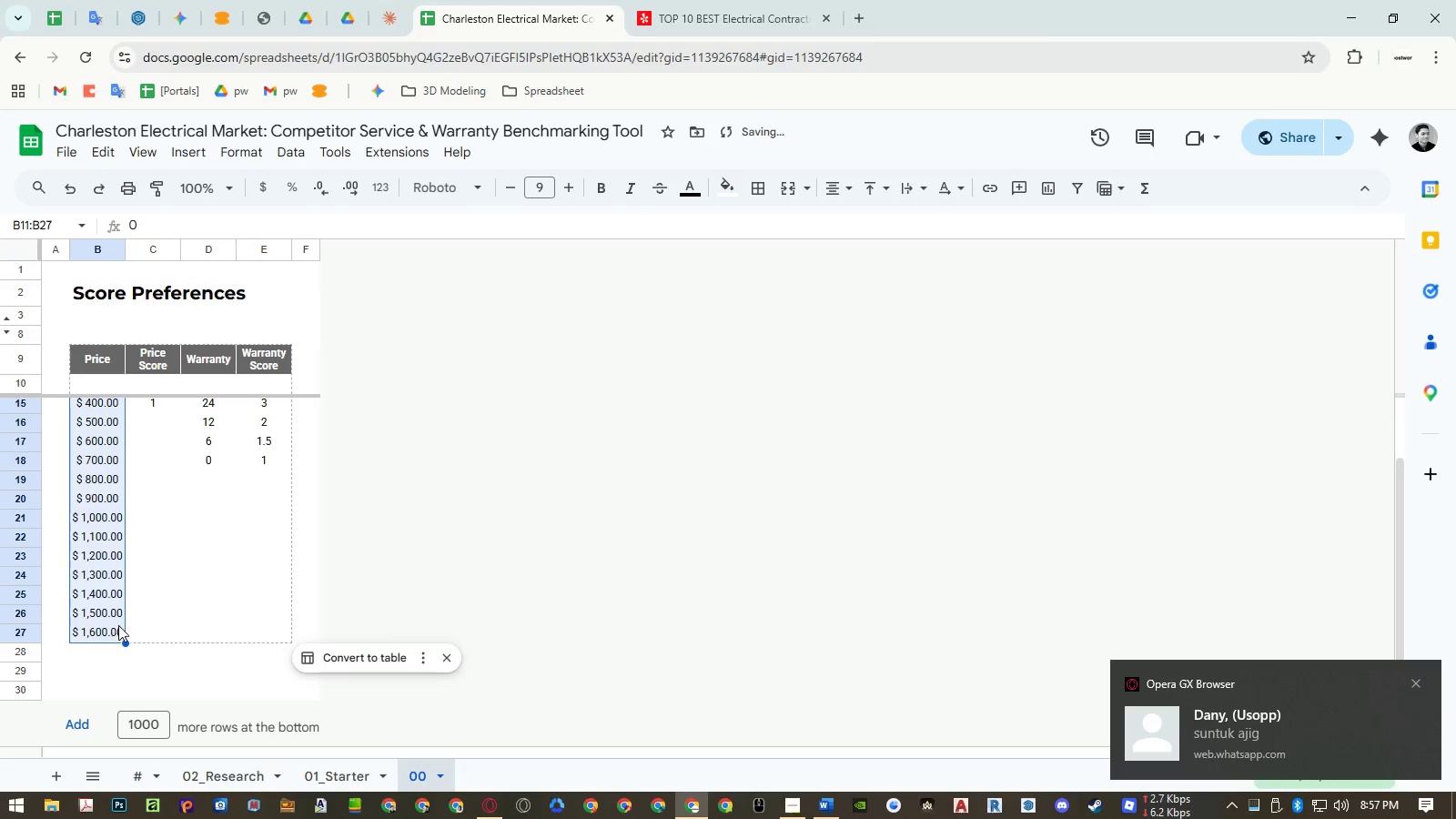 
scroll: coordinate [116, 544], scroll_direction: down, amount: 2.0
 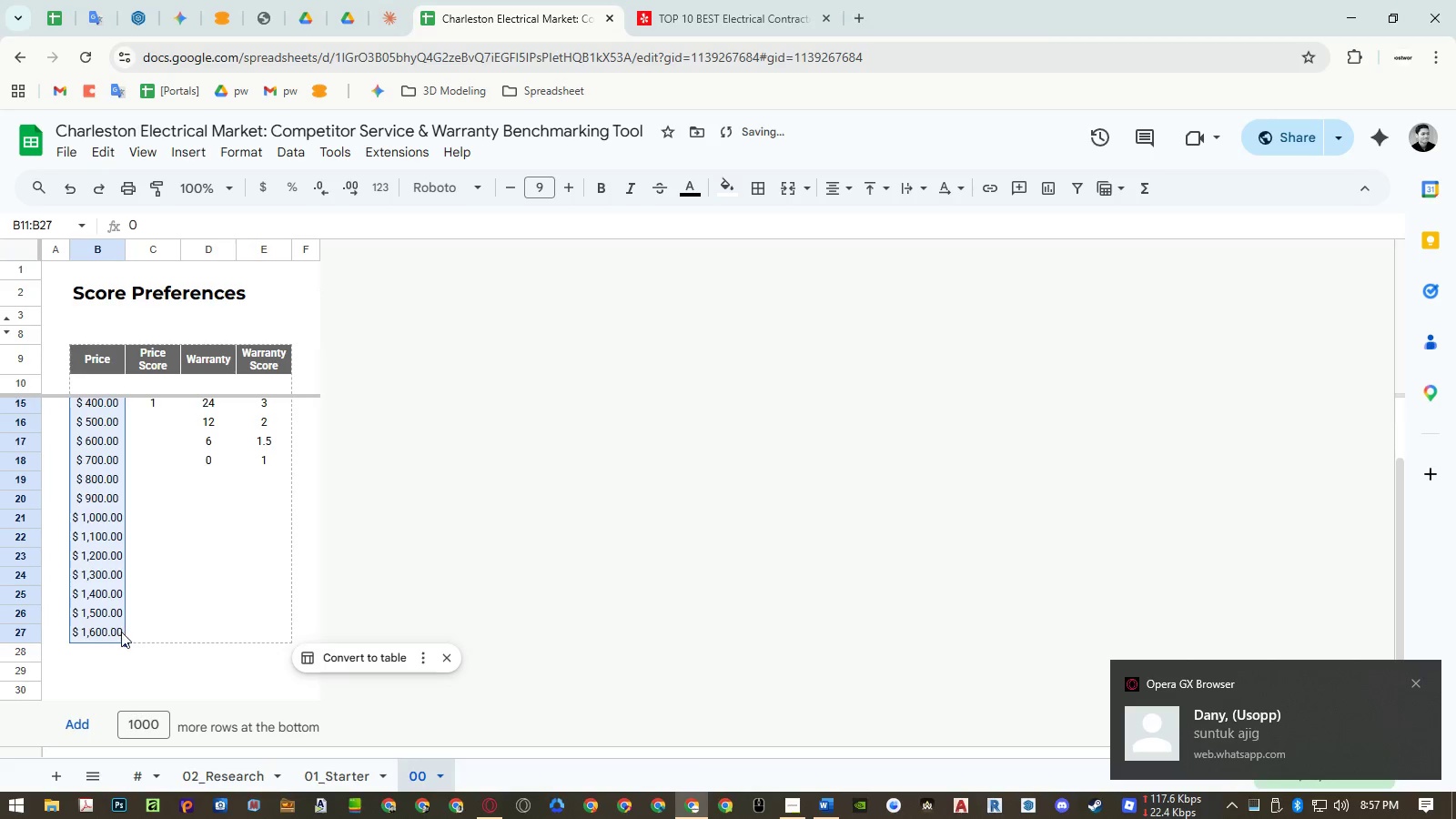 
left_click_drag(start_coordinate=[124, 642], to_coordinate=[123, 668])
 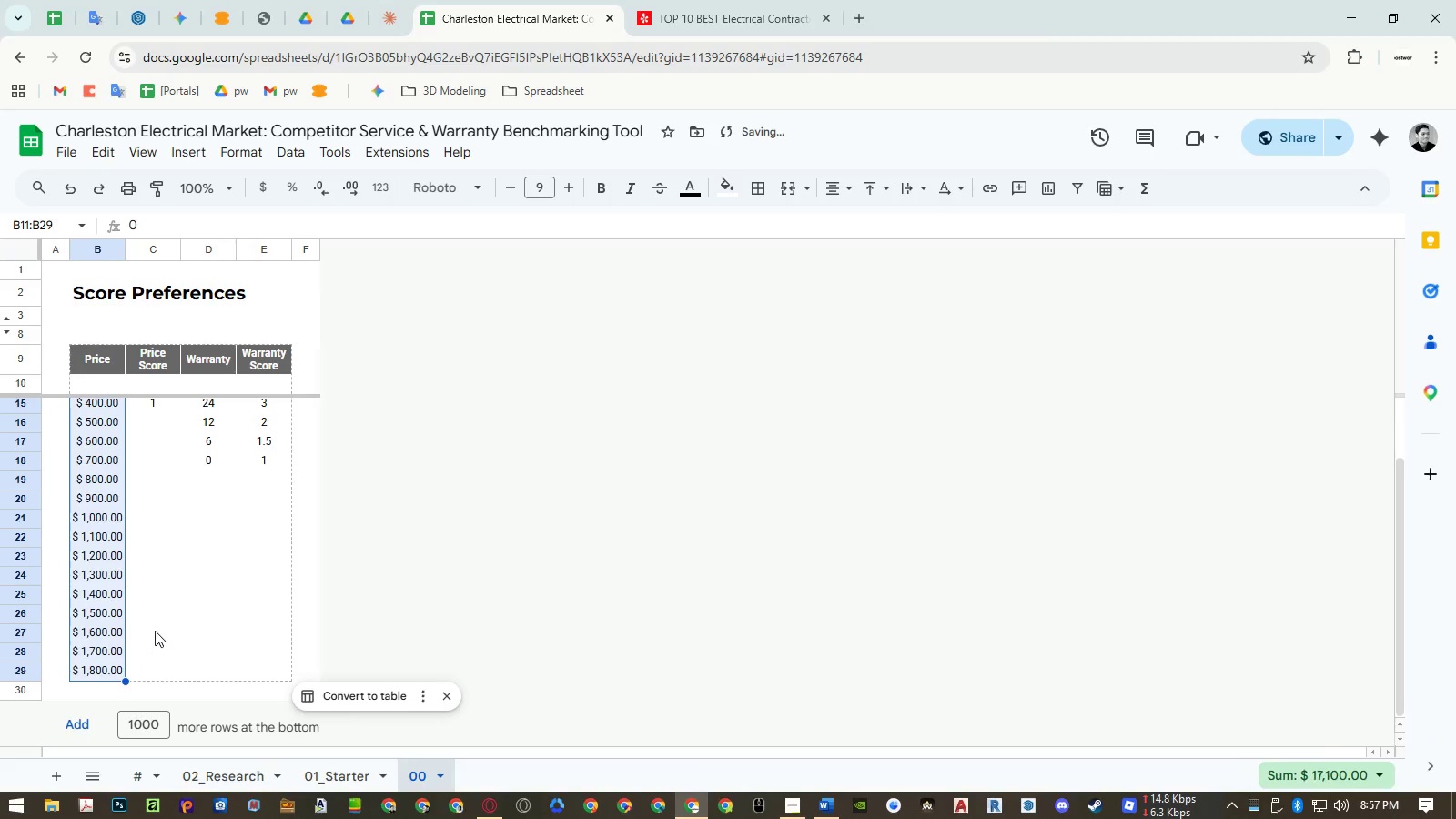 
left_click([157, 623])
 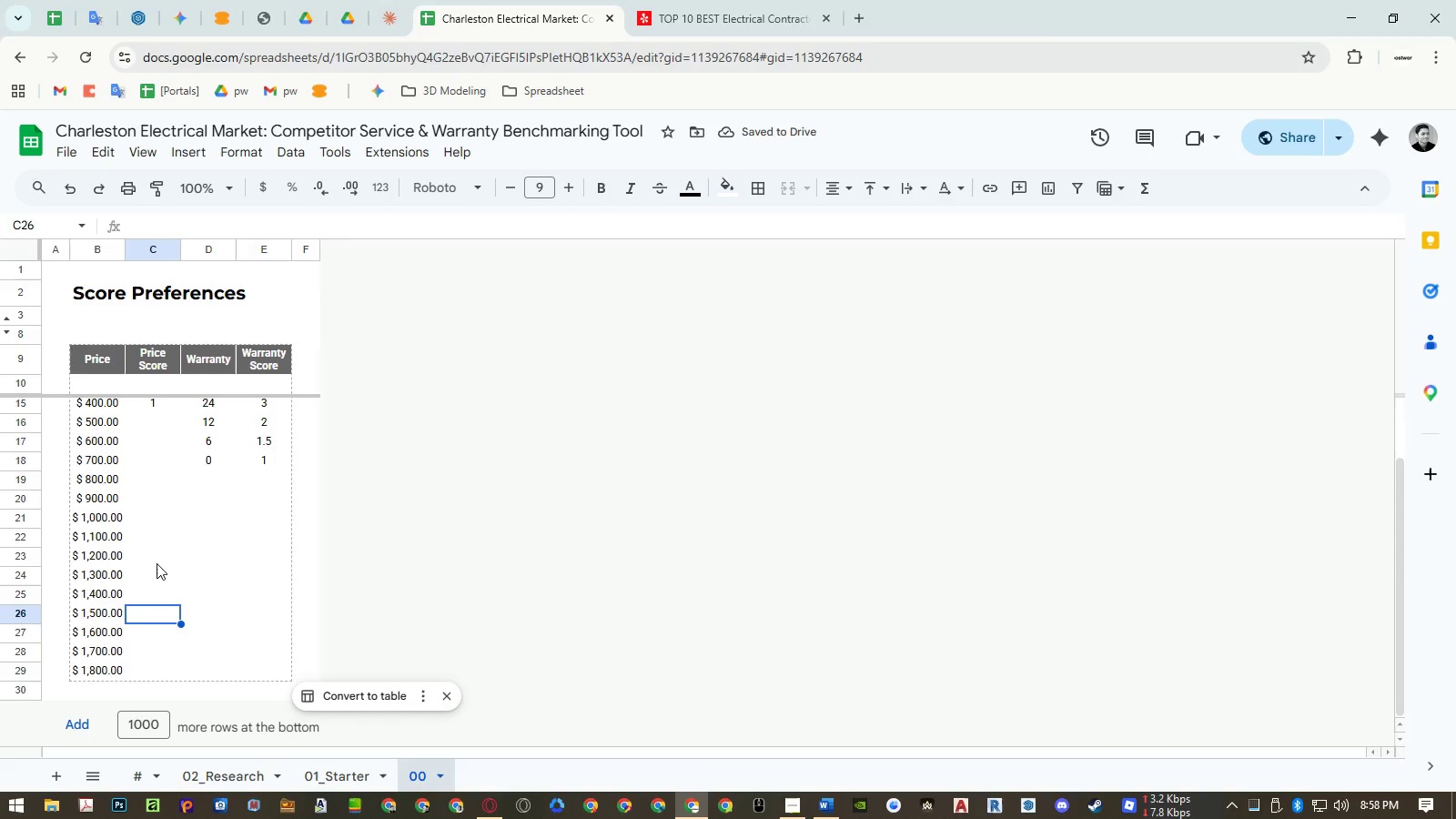 
left_click([20, 676])
 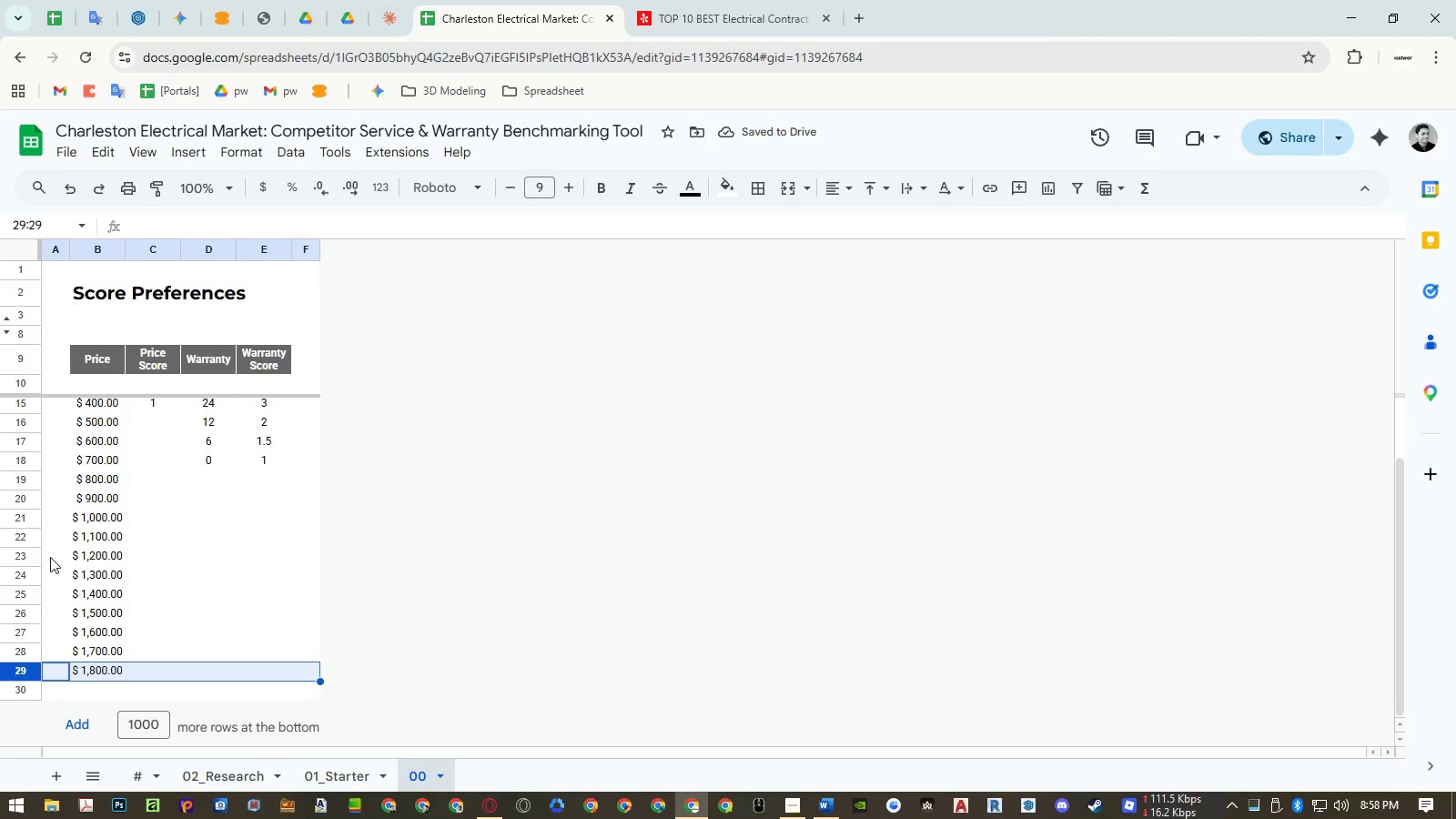 
scroll: coordinate [50, 556], scroll_direction: up, amount: 1.0
 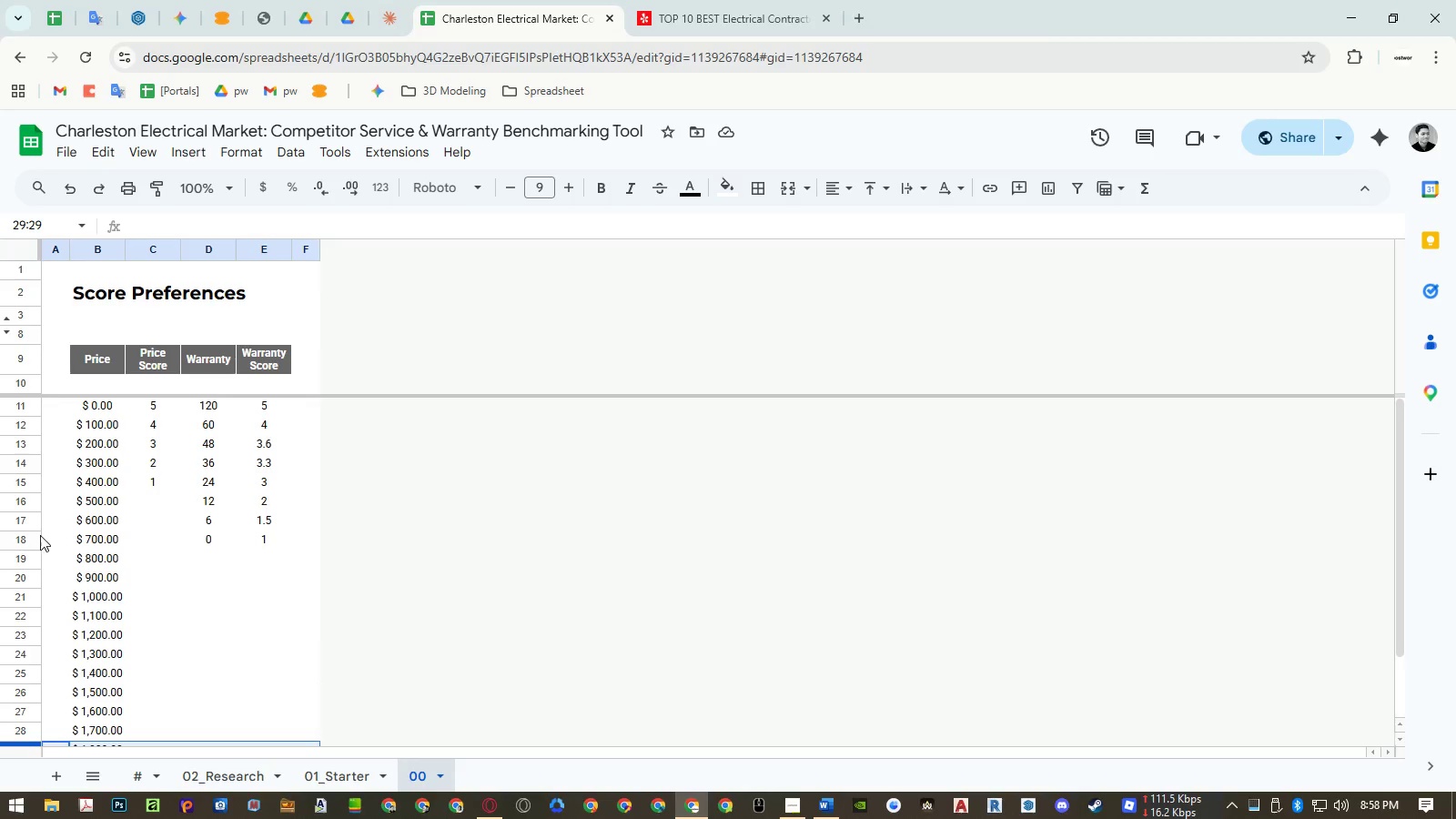 
hold_key(key=ShiftLeft, duration=1.08)
left_click([22, 574])
 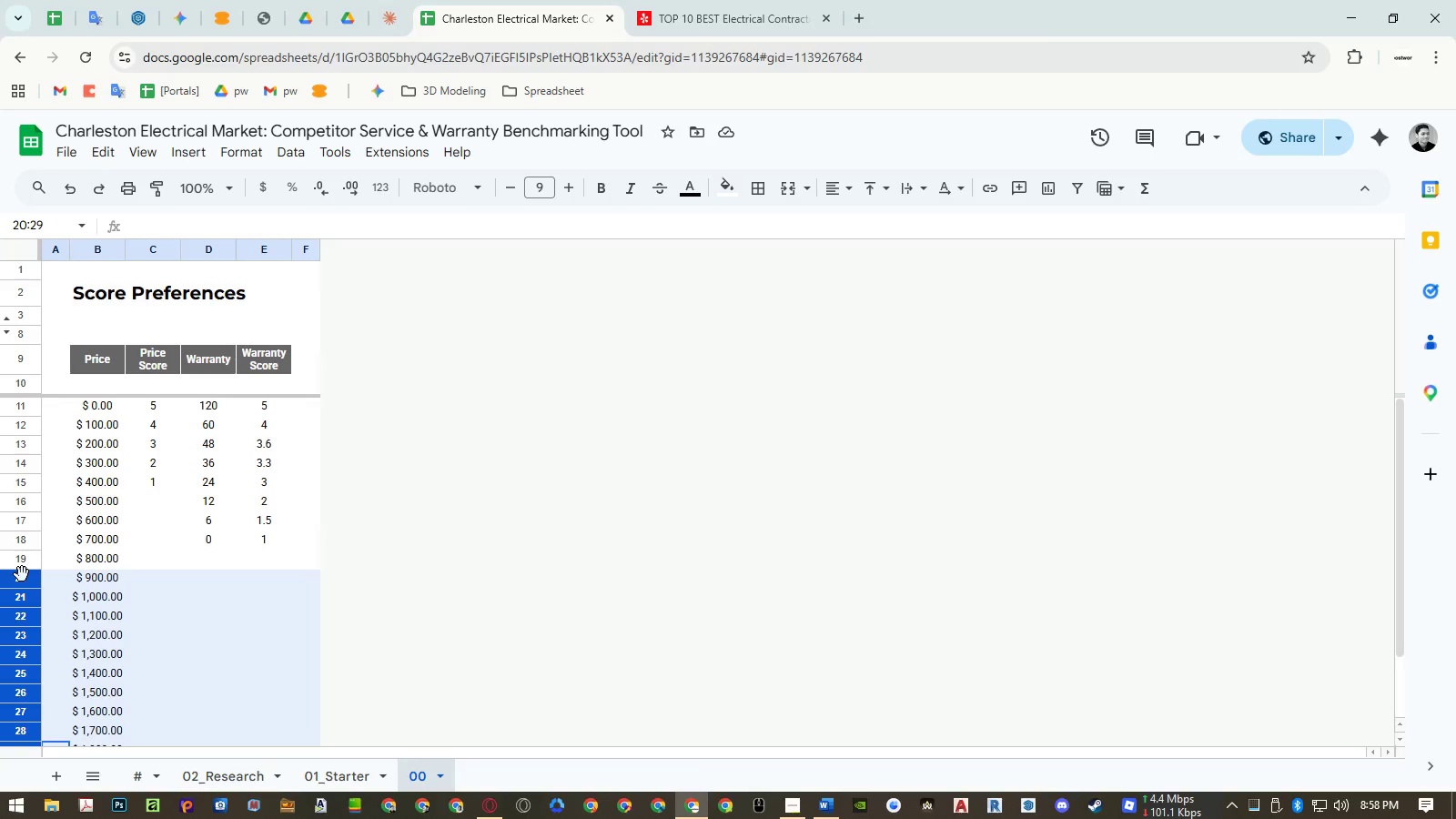 
hold_key(key=ShiftLeft, duration=12.36)
right_click([22, 574])
 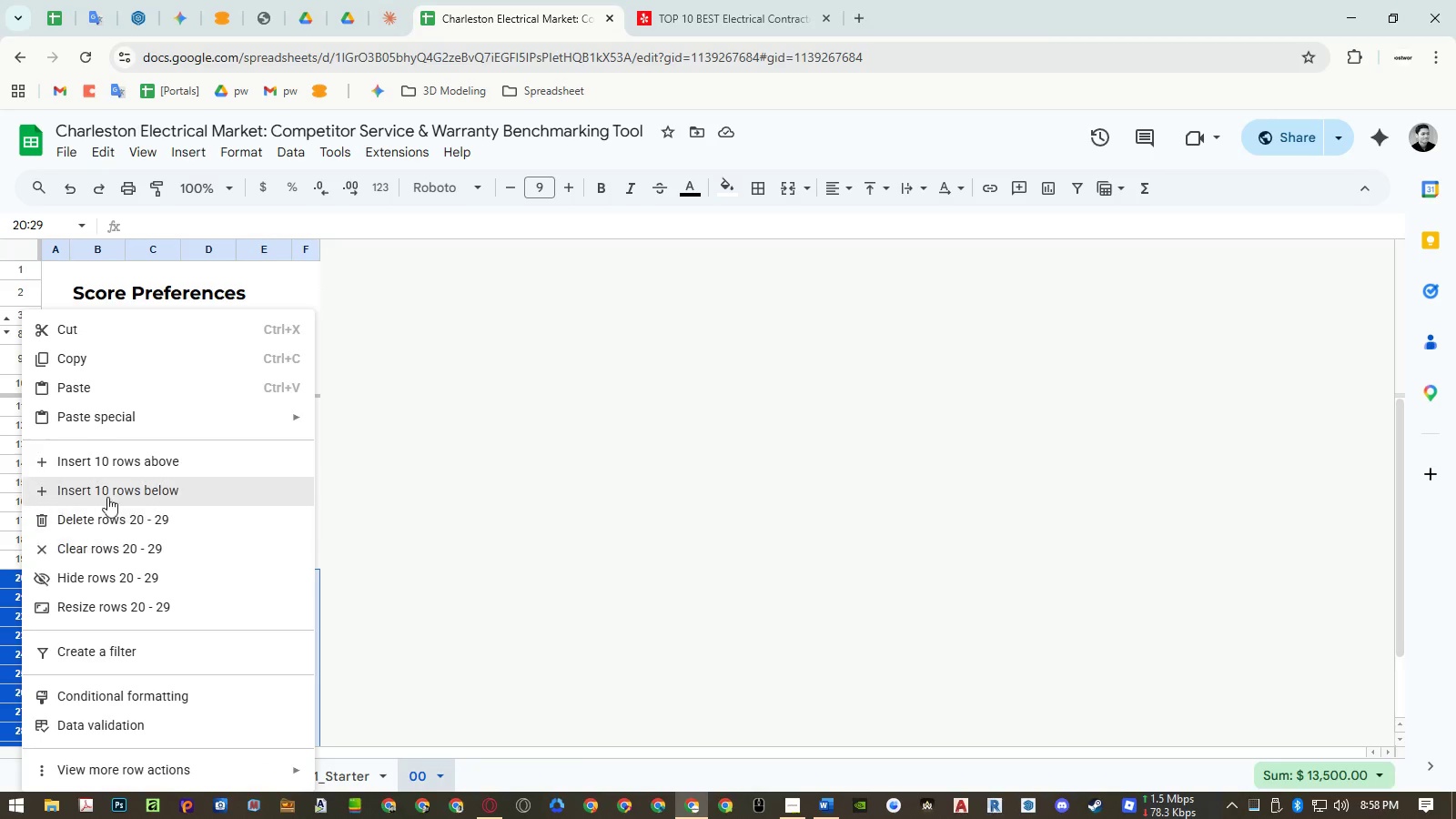 
left_click([117, 483])
 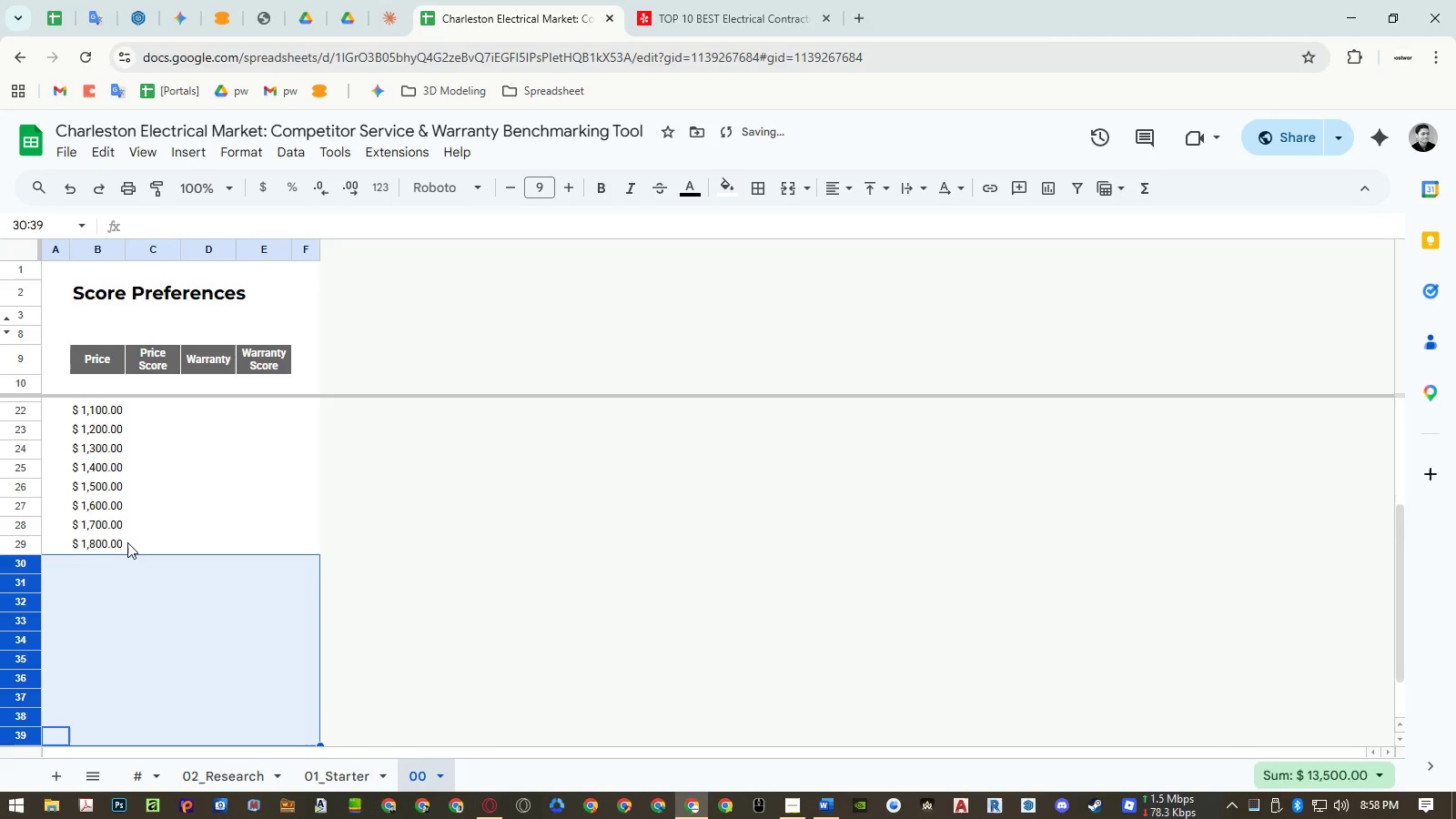 
scroll: coordinate [130, 551], scroll_direction: down, amount: 3.0
 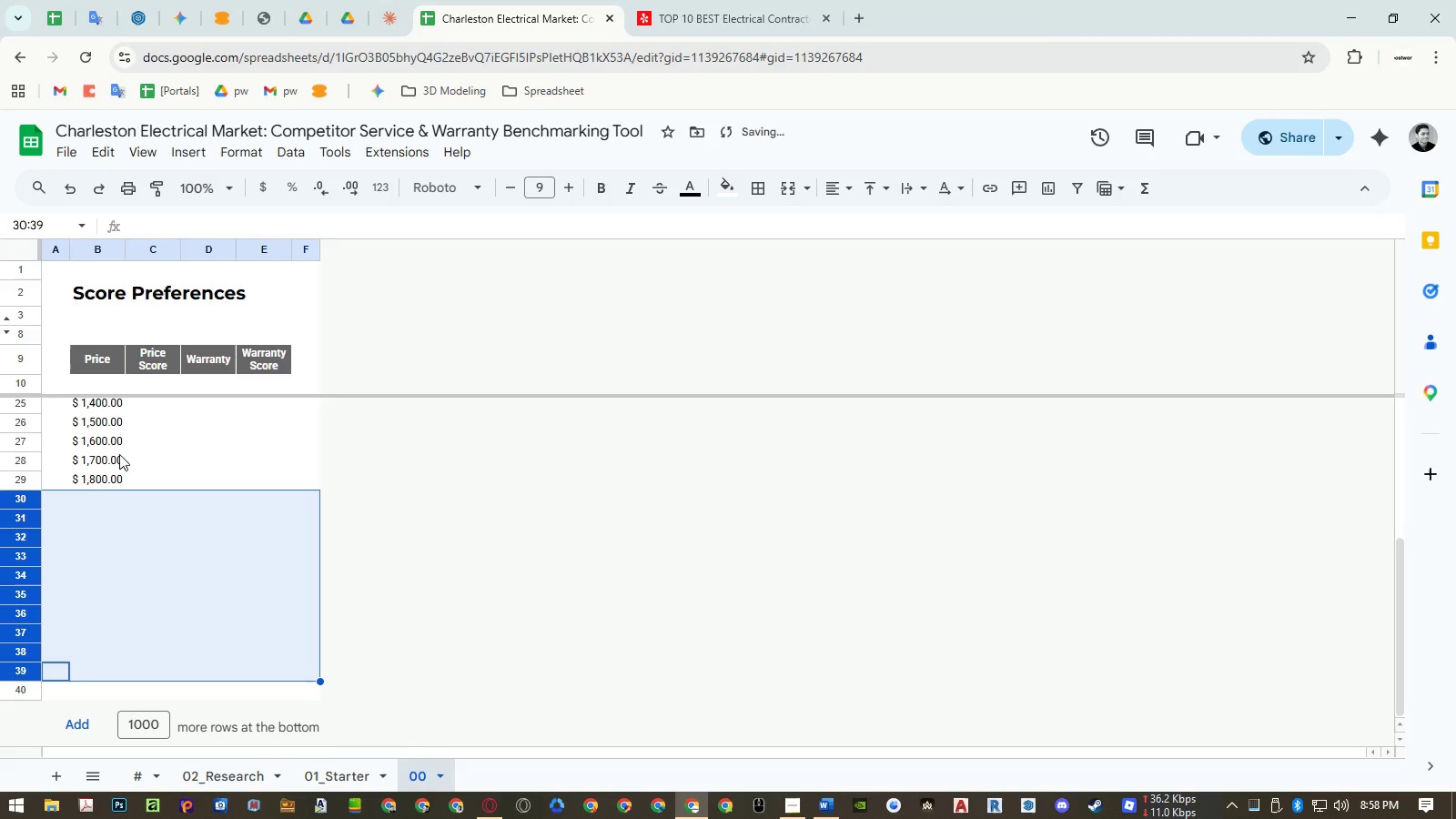 
left_click_drag(start_coordinate=[118, 435], to_coordinate=[112, 481])
 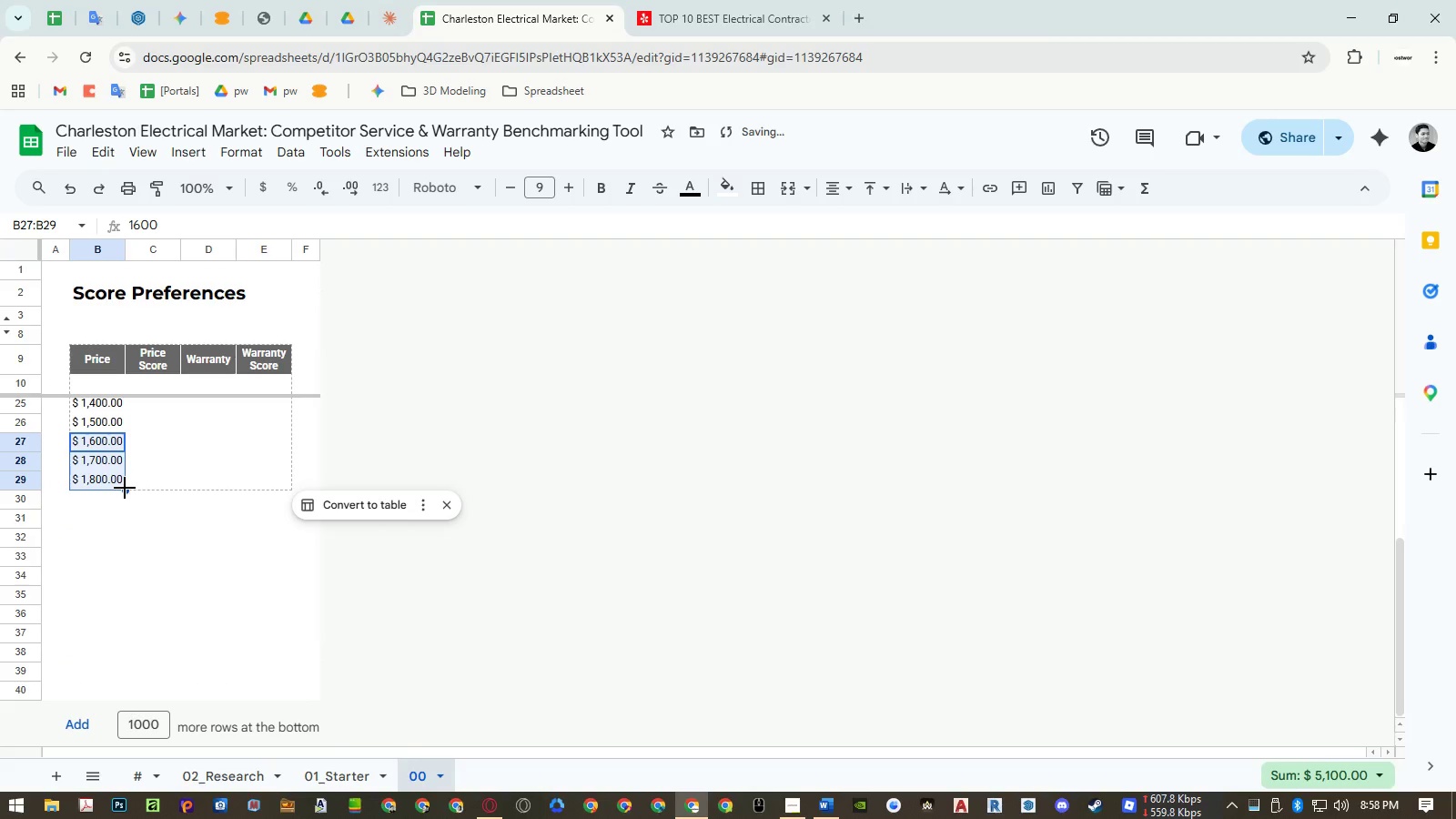 
left_click_drag(start_coordinate=[125, 488], to_coordinate=[119, 693])
 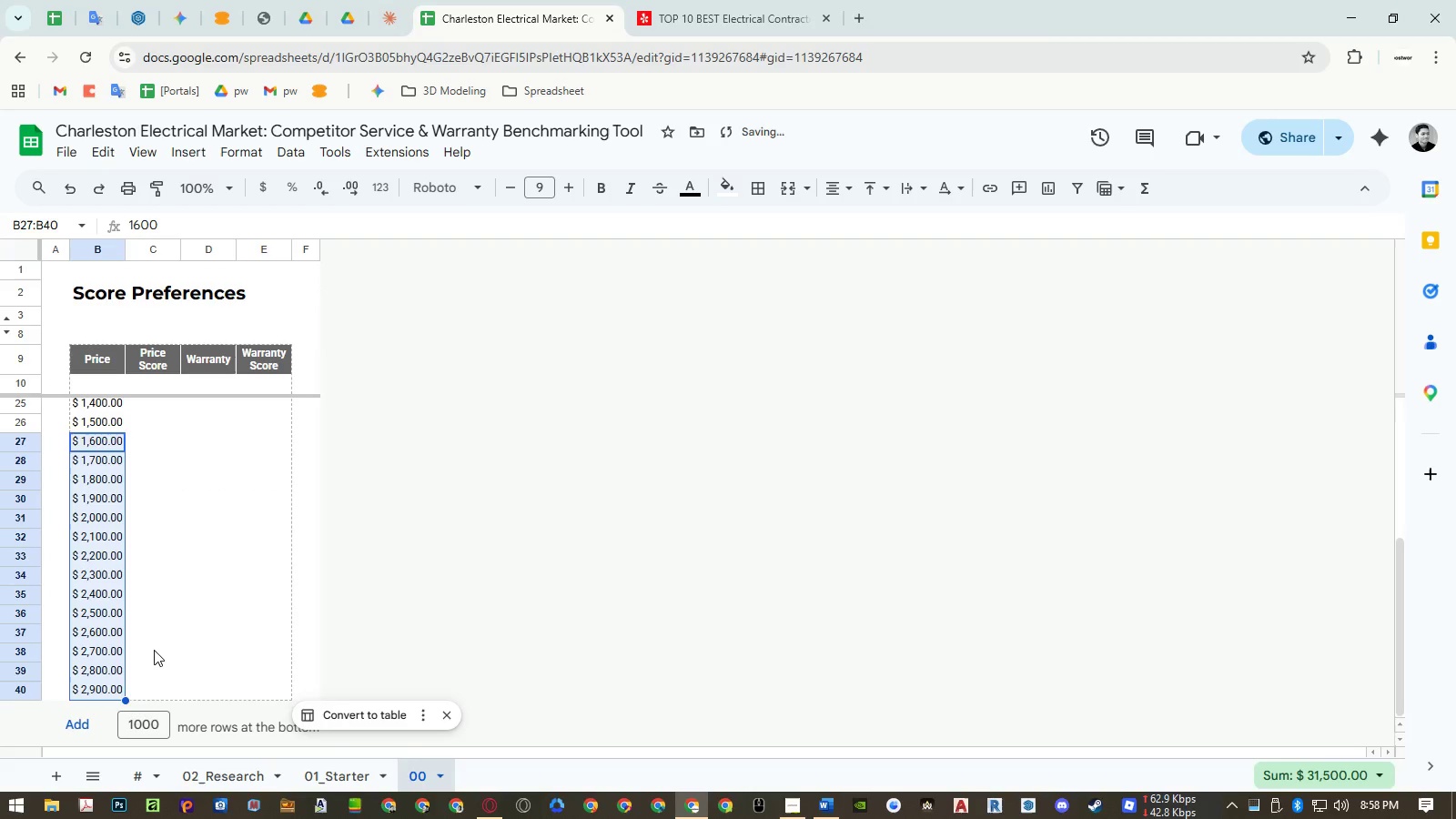 
left_click([156, 646])
 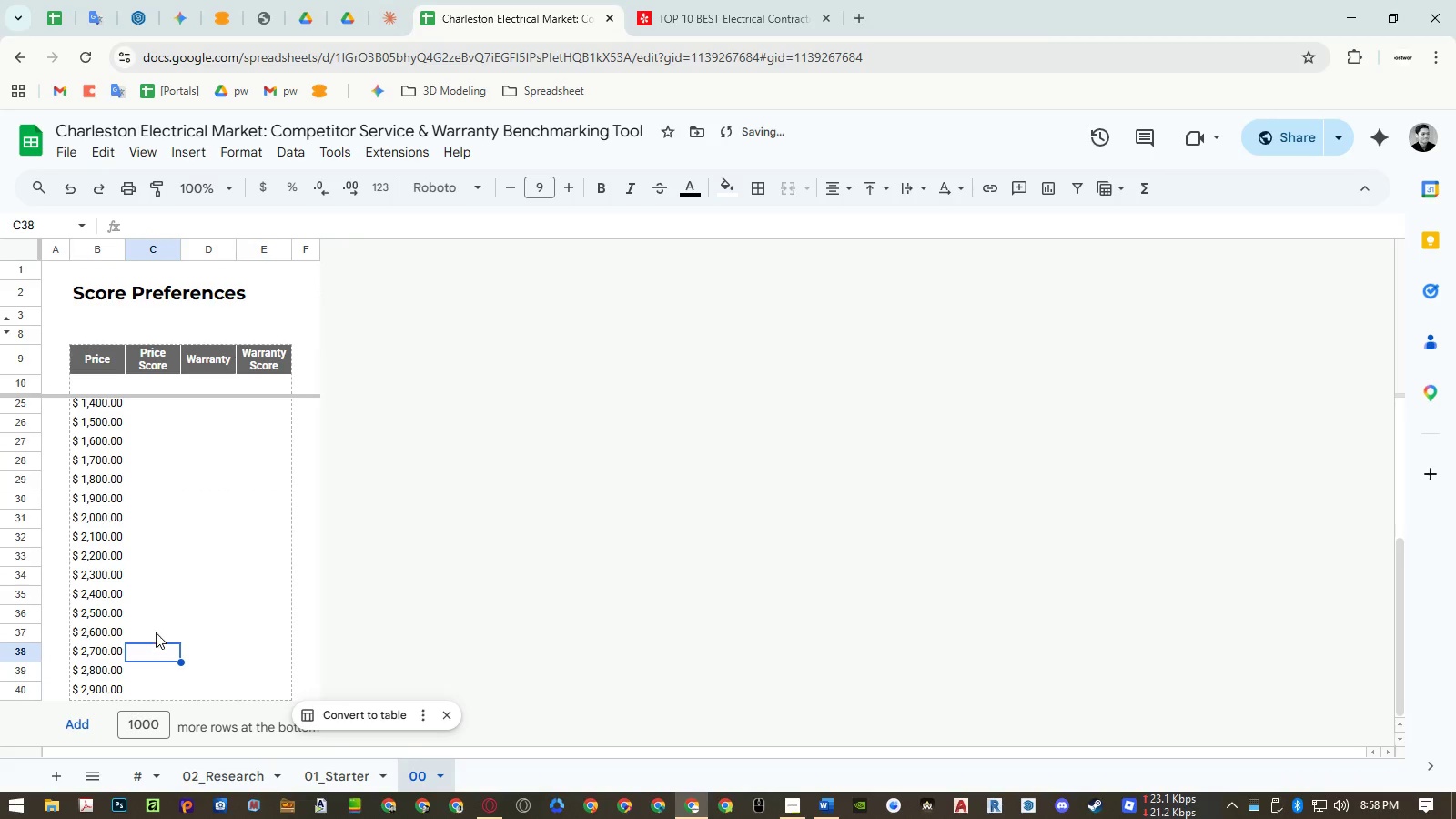 
scroll: coordinate [177, 564], scroll_direction: up, amount: 5.0
 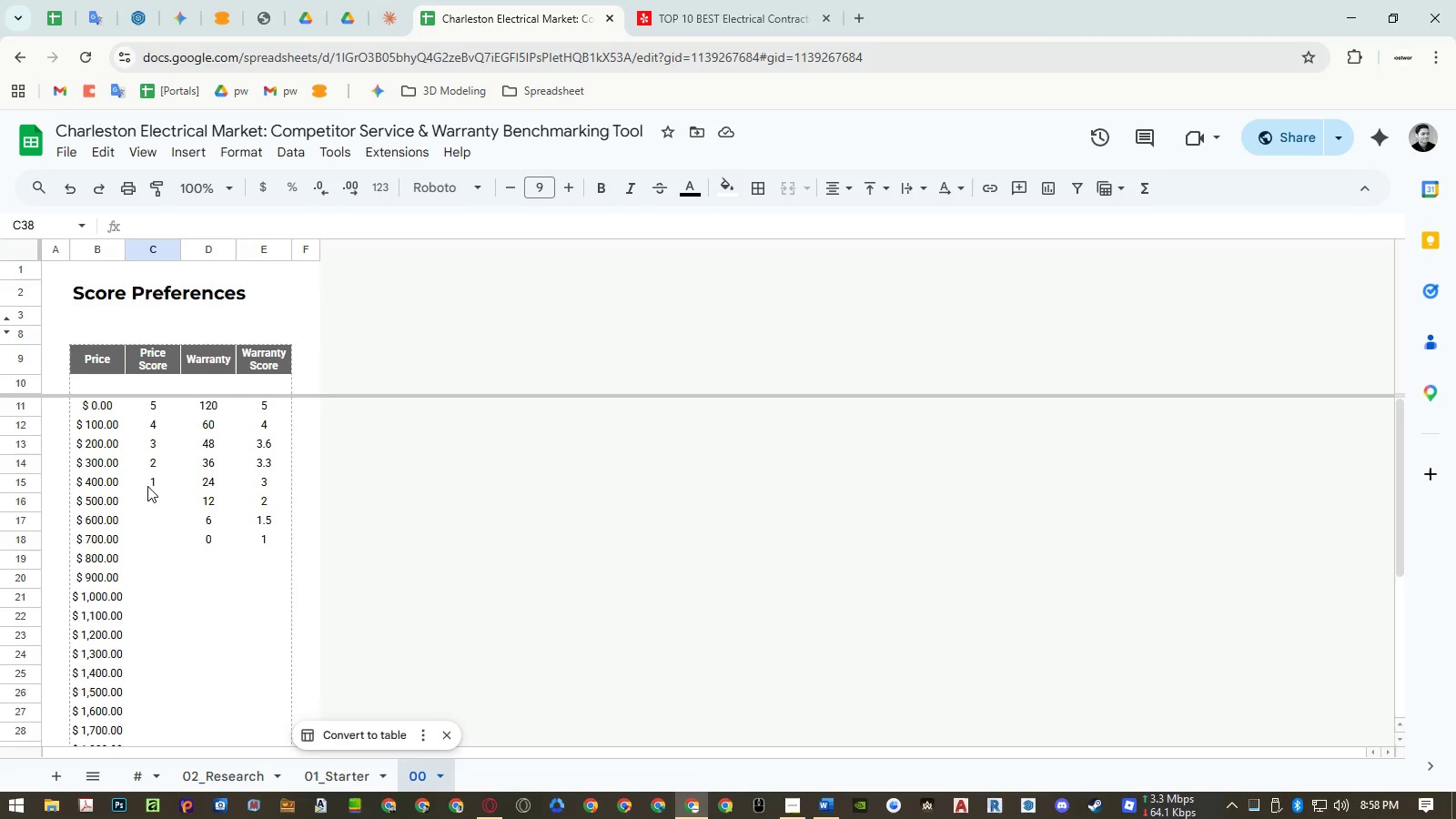 
left_click_drag(start_coordinate=[155, 412], to_coordinate=[151, 477])
 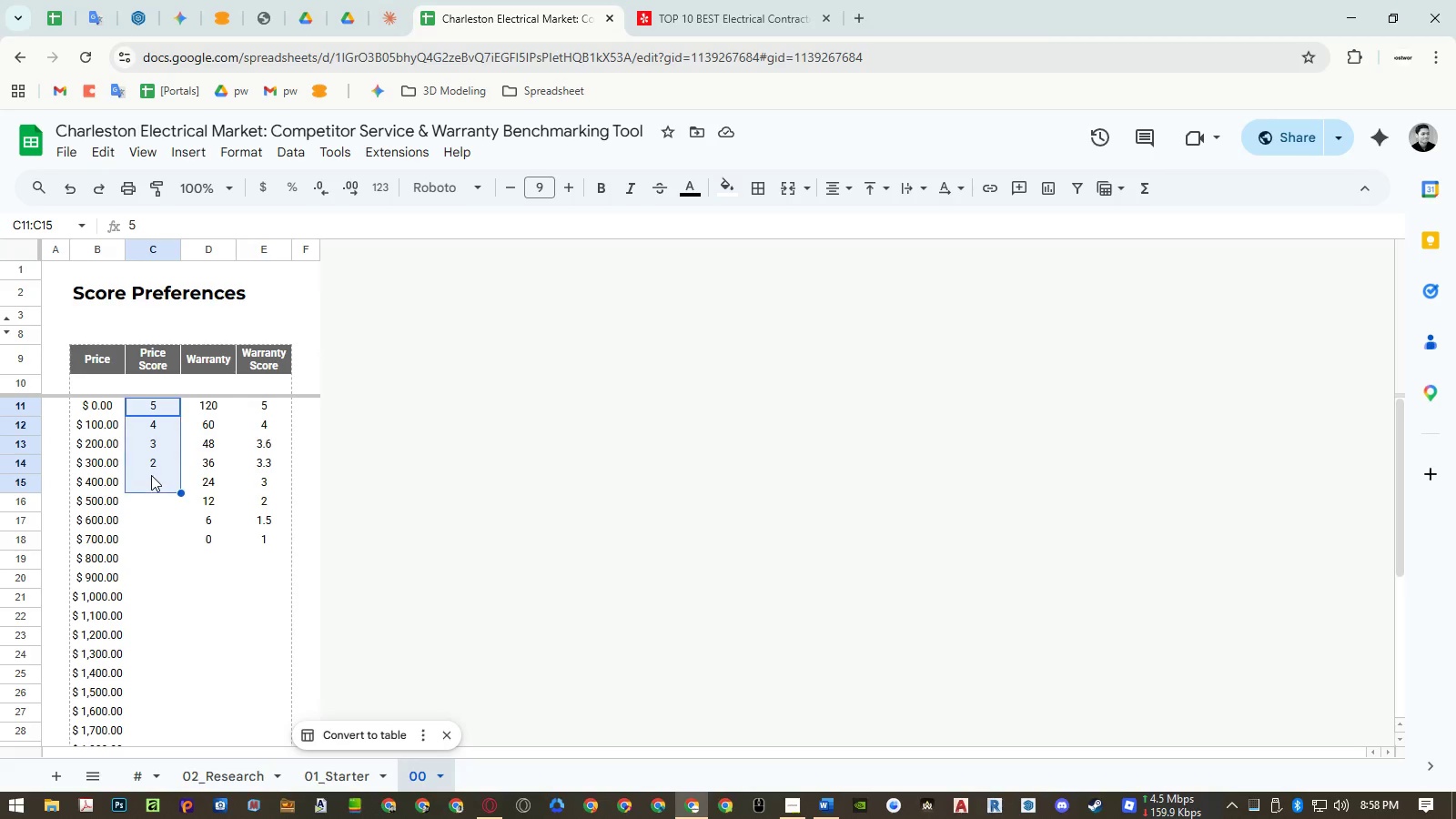 
key(Control+ControlLeft)
 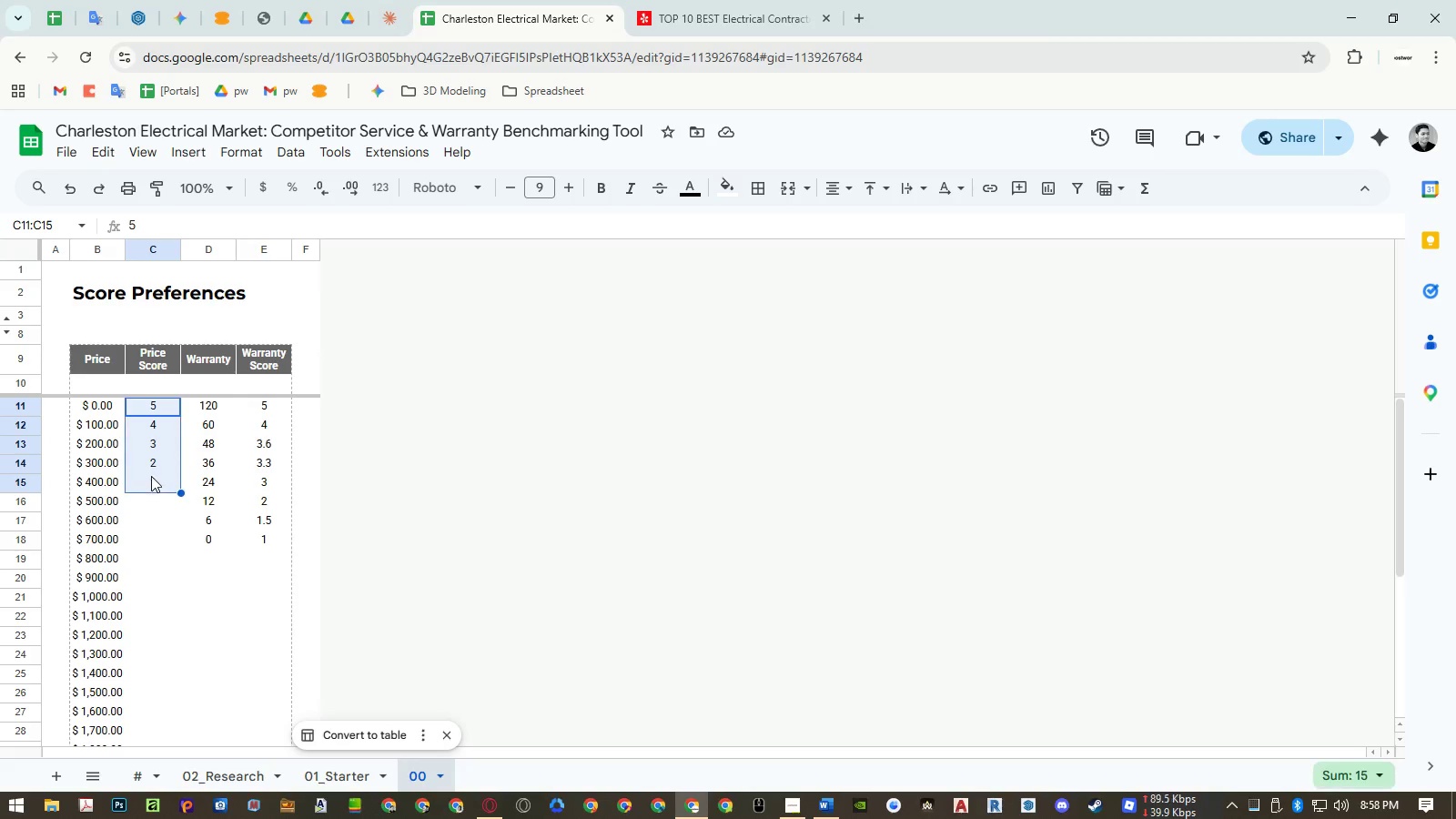 
key(Control+C)
 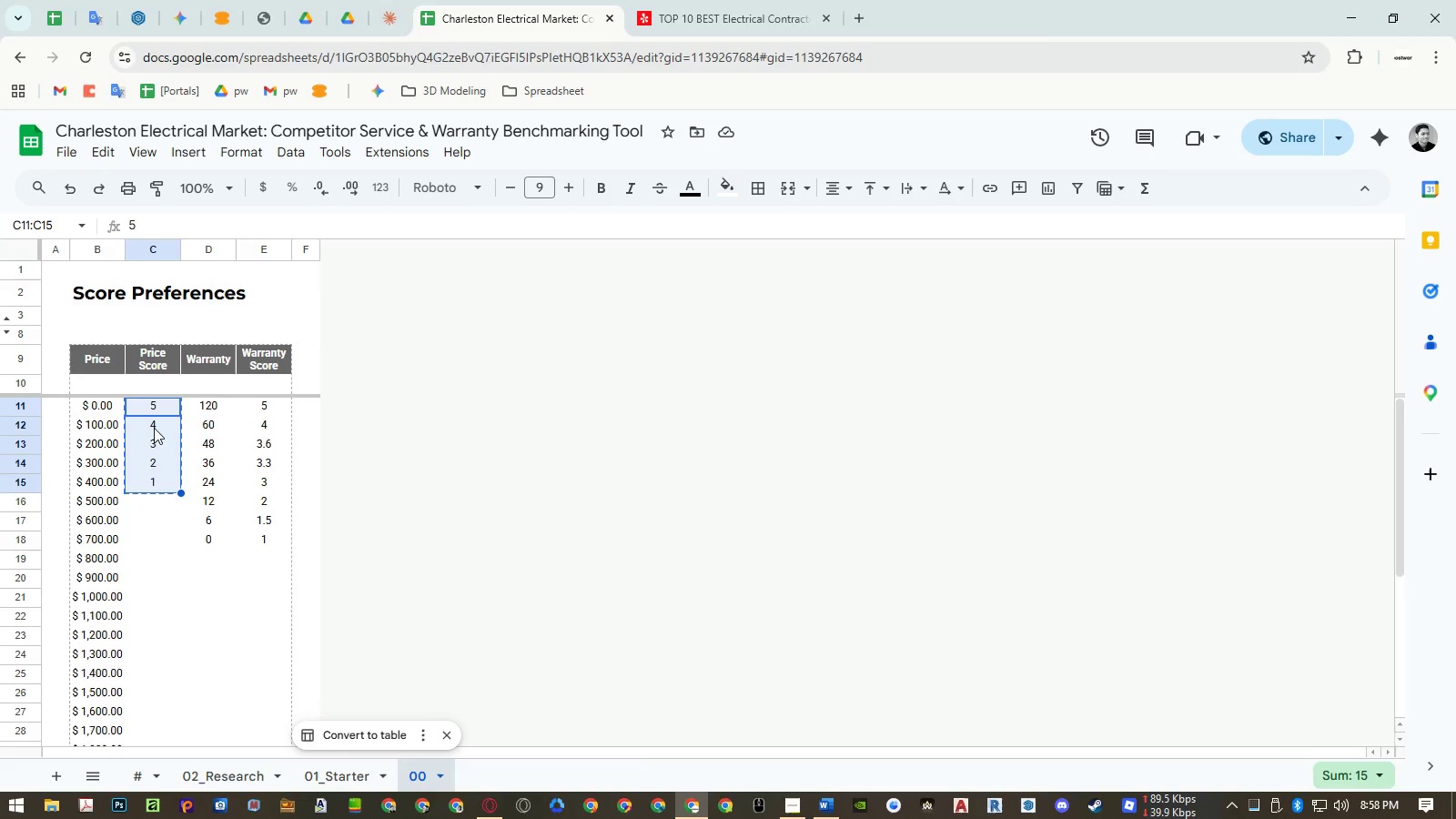 
left_click([153, 431])
 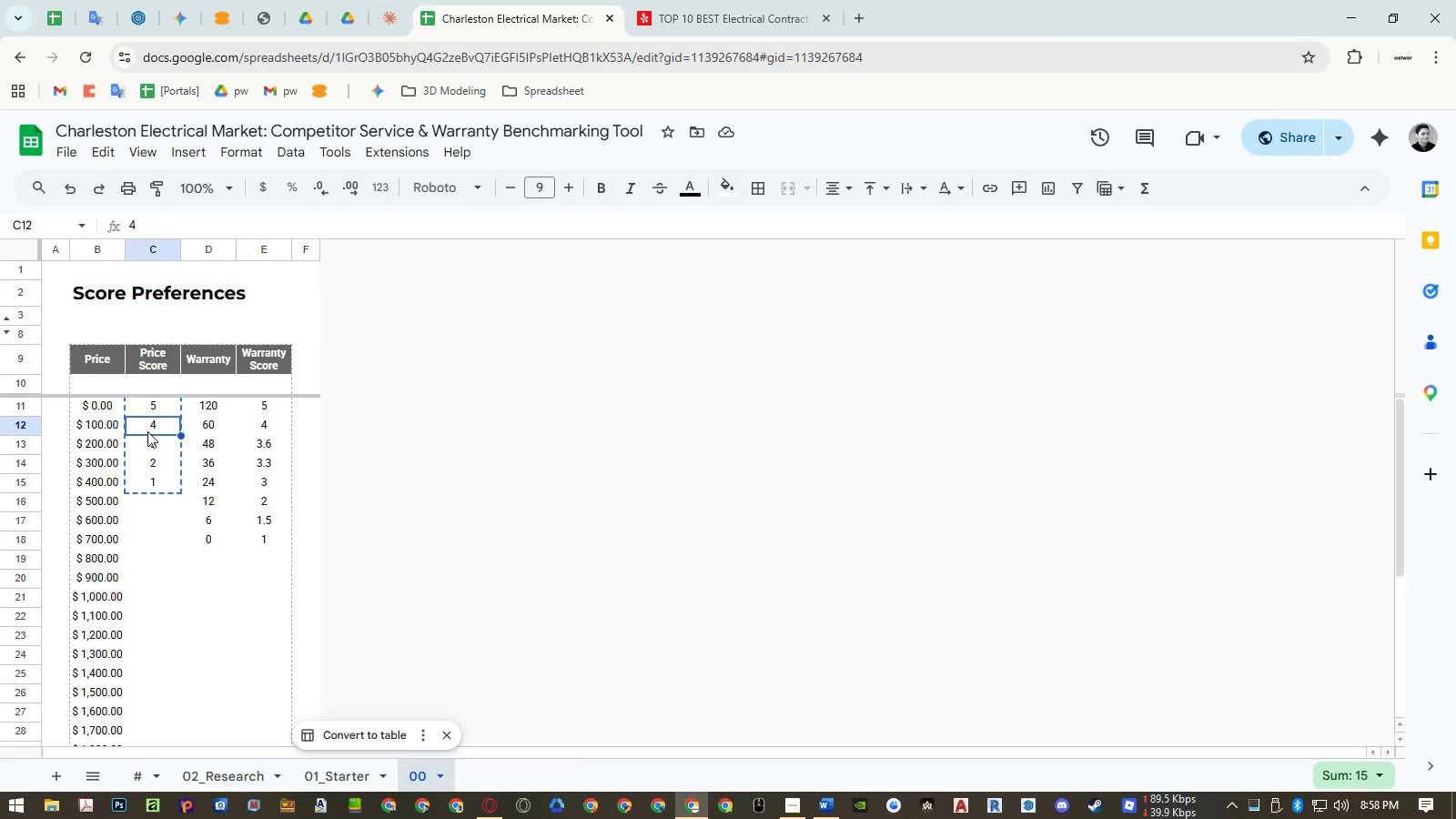 
key(Control+ControlLeft)
 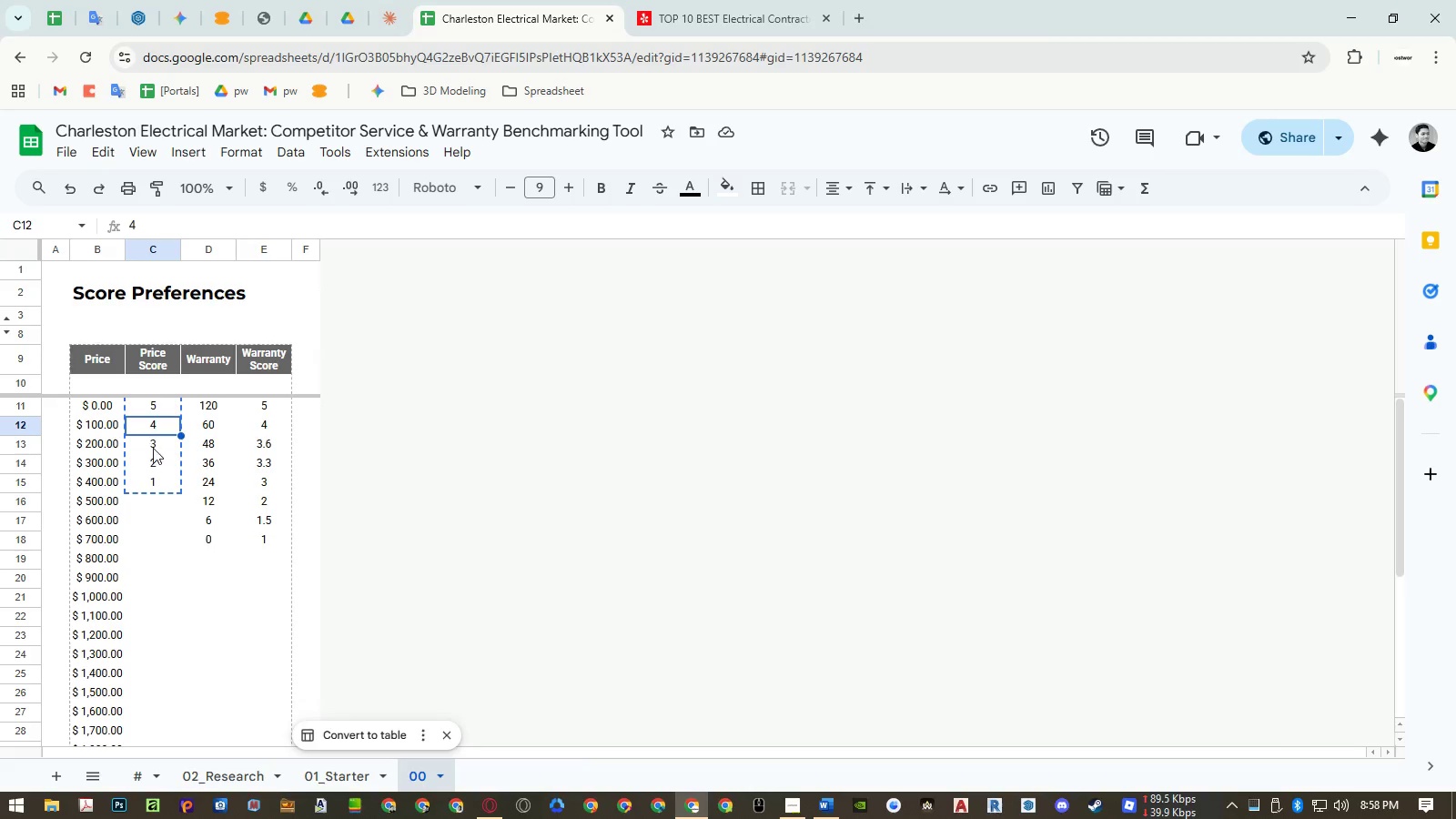 
key(Control+Shift+V)
 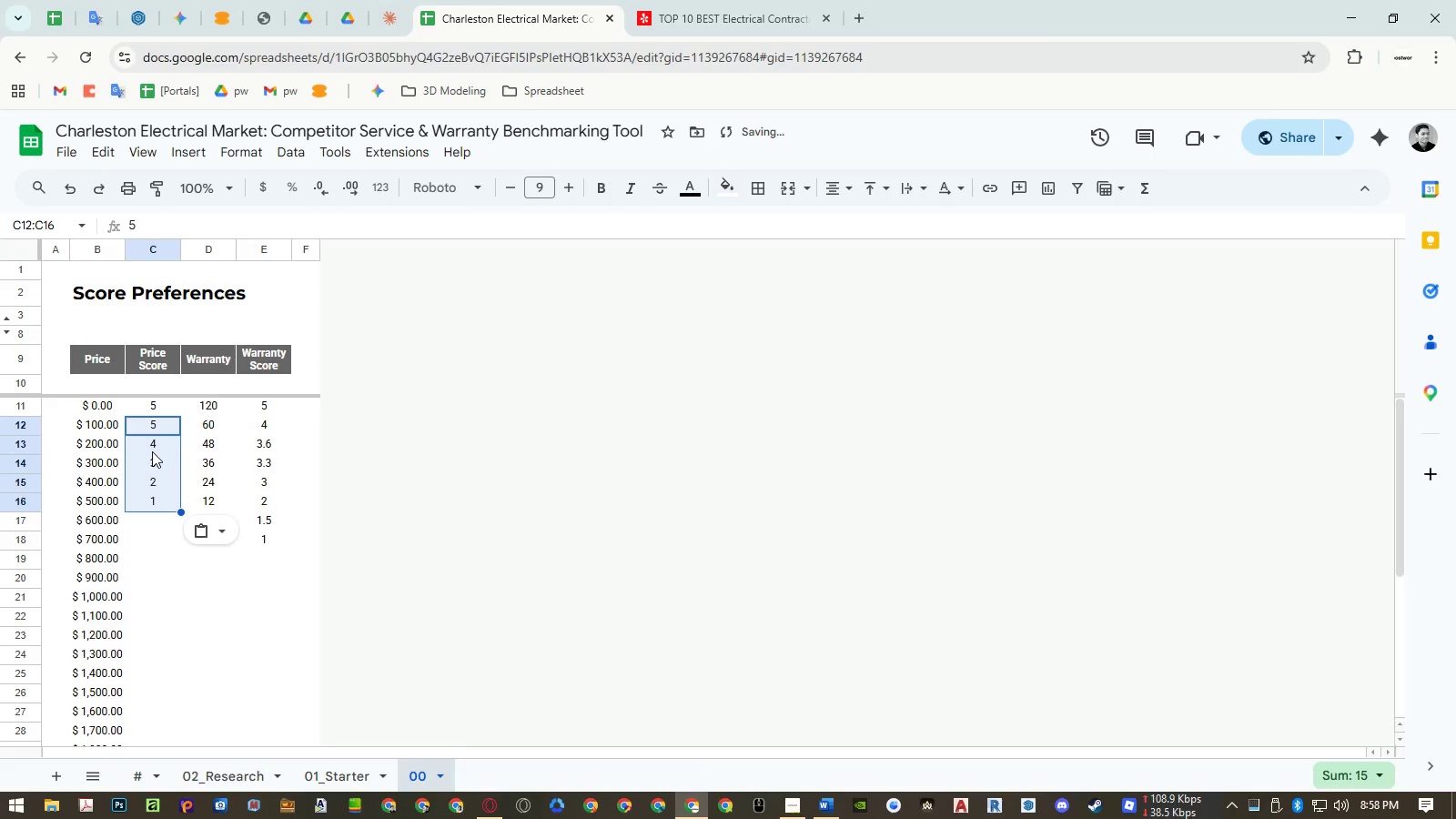 
left_click([151, 451])
 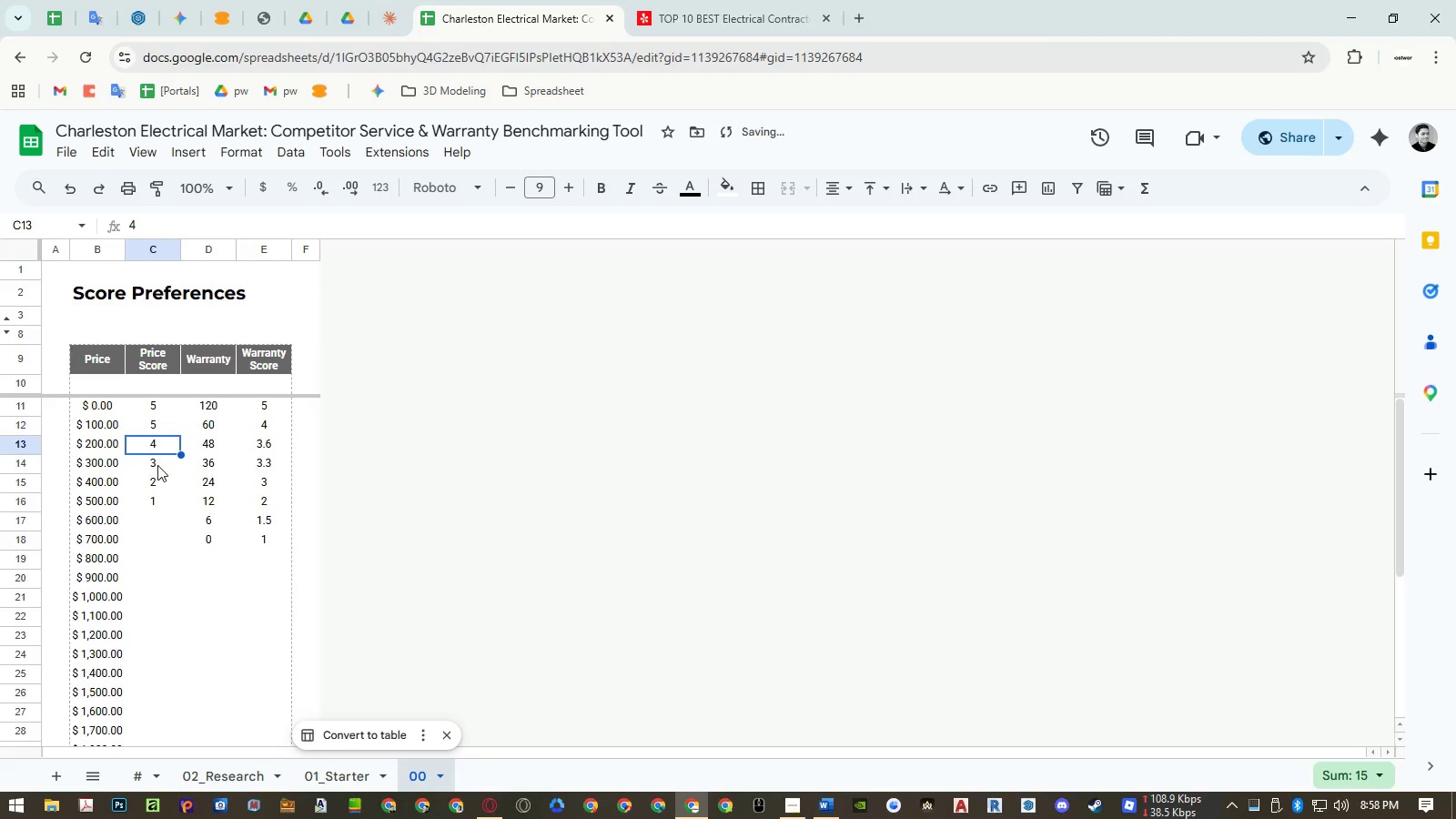 
key(Control+ControlLeft)
 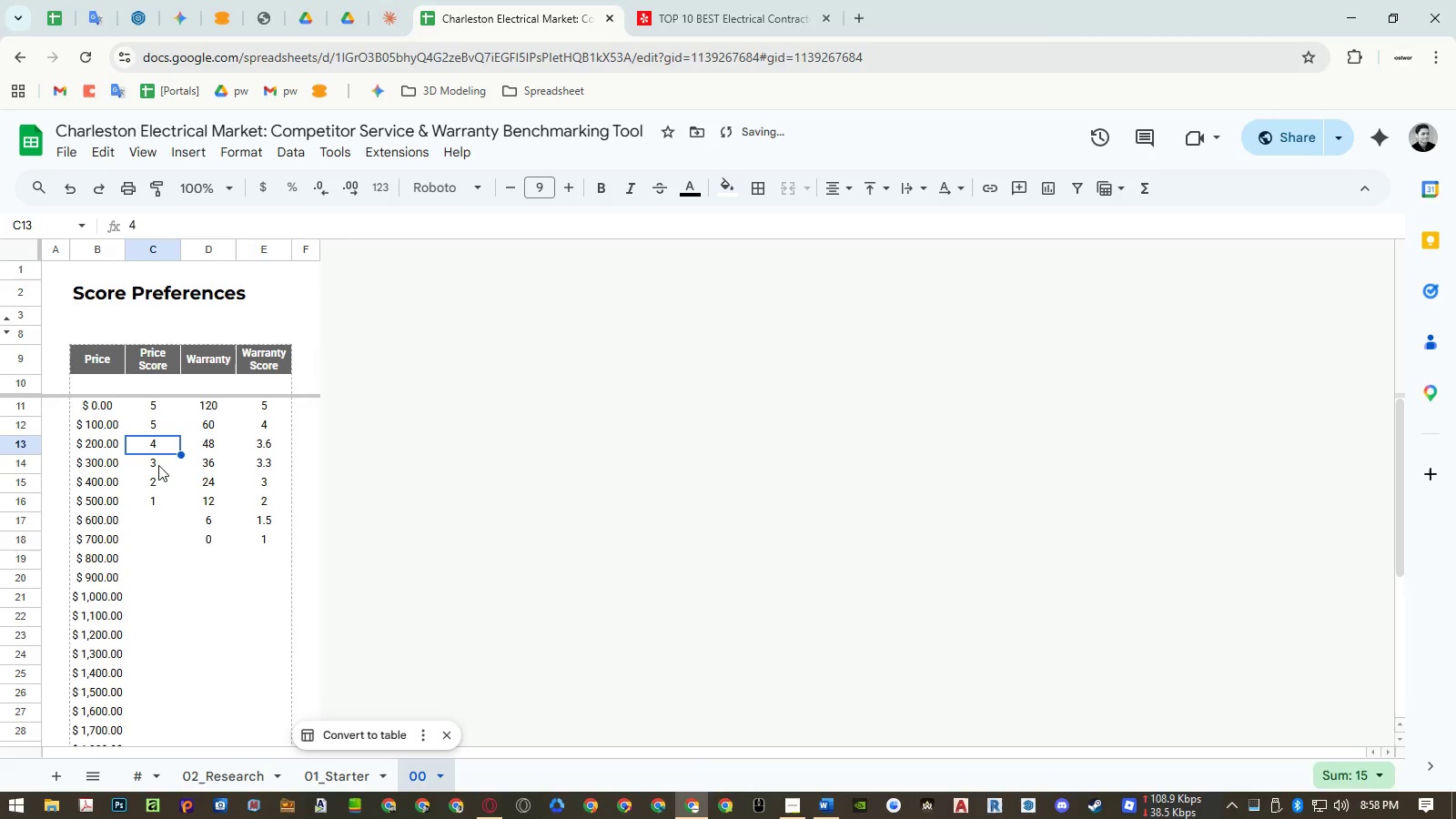 
key(Control+Shift+ShiftLeft)
 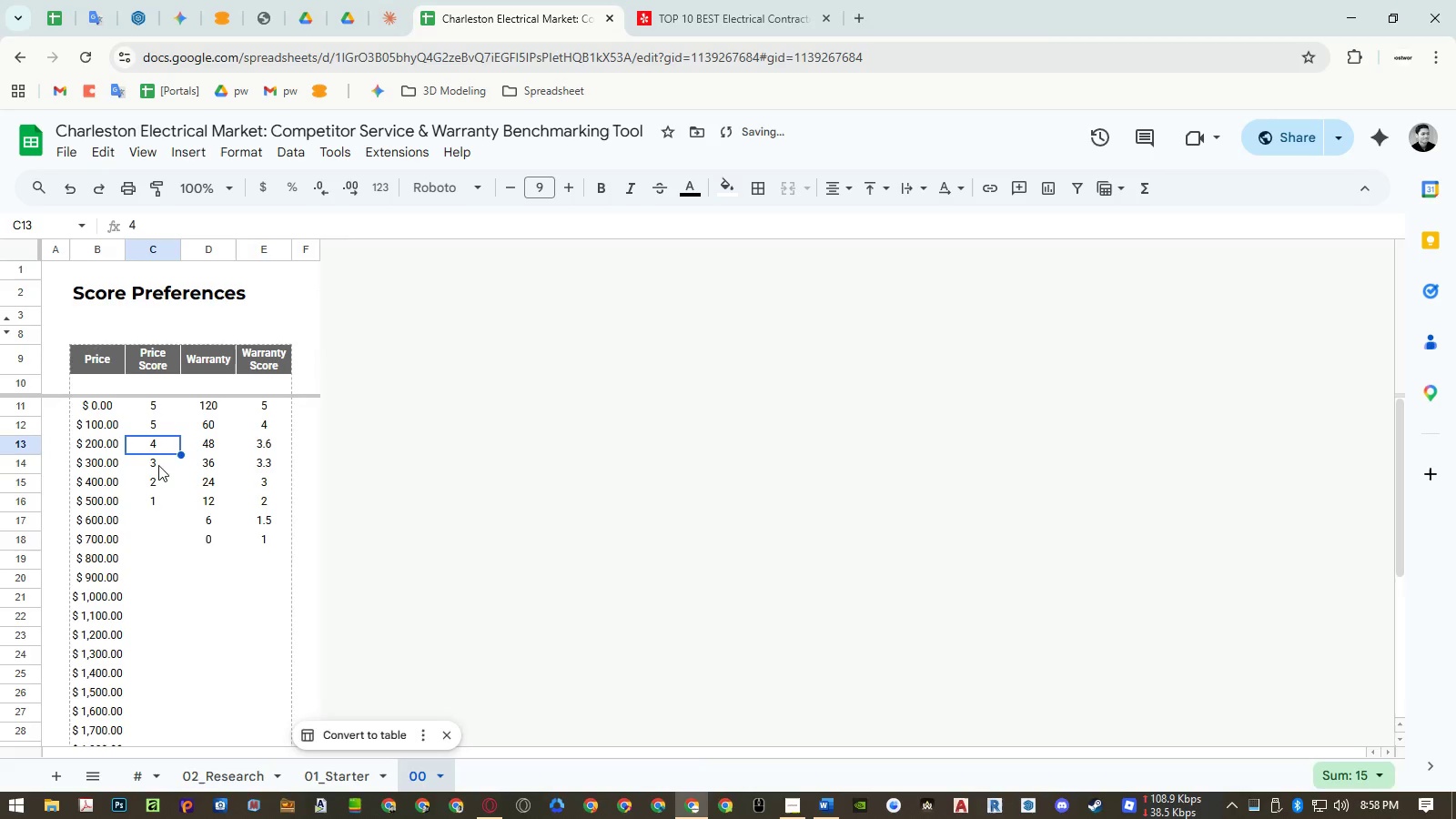 
key(Control+Shift+V)
 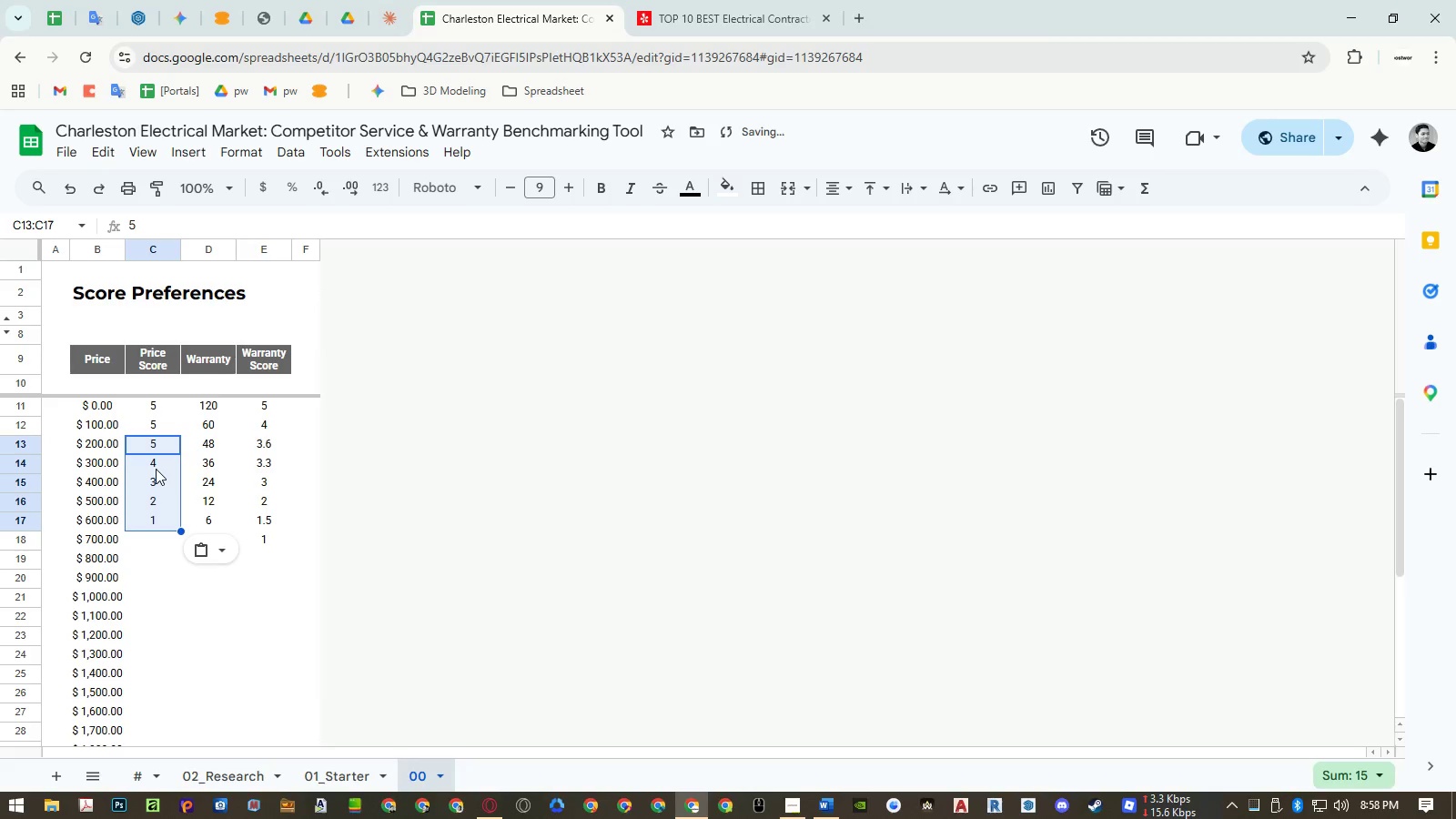 
left_click_drag(start_coordinate=[156, 469], to_coordinate=[153, 517])
 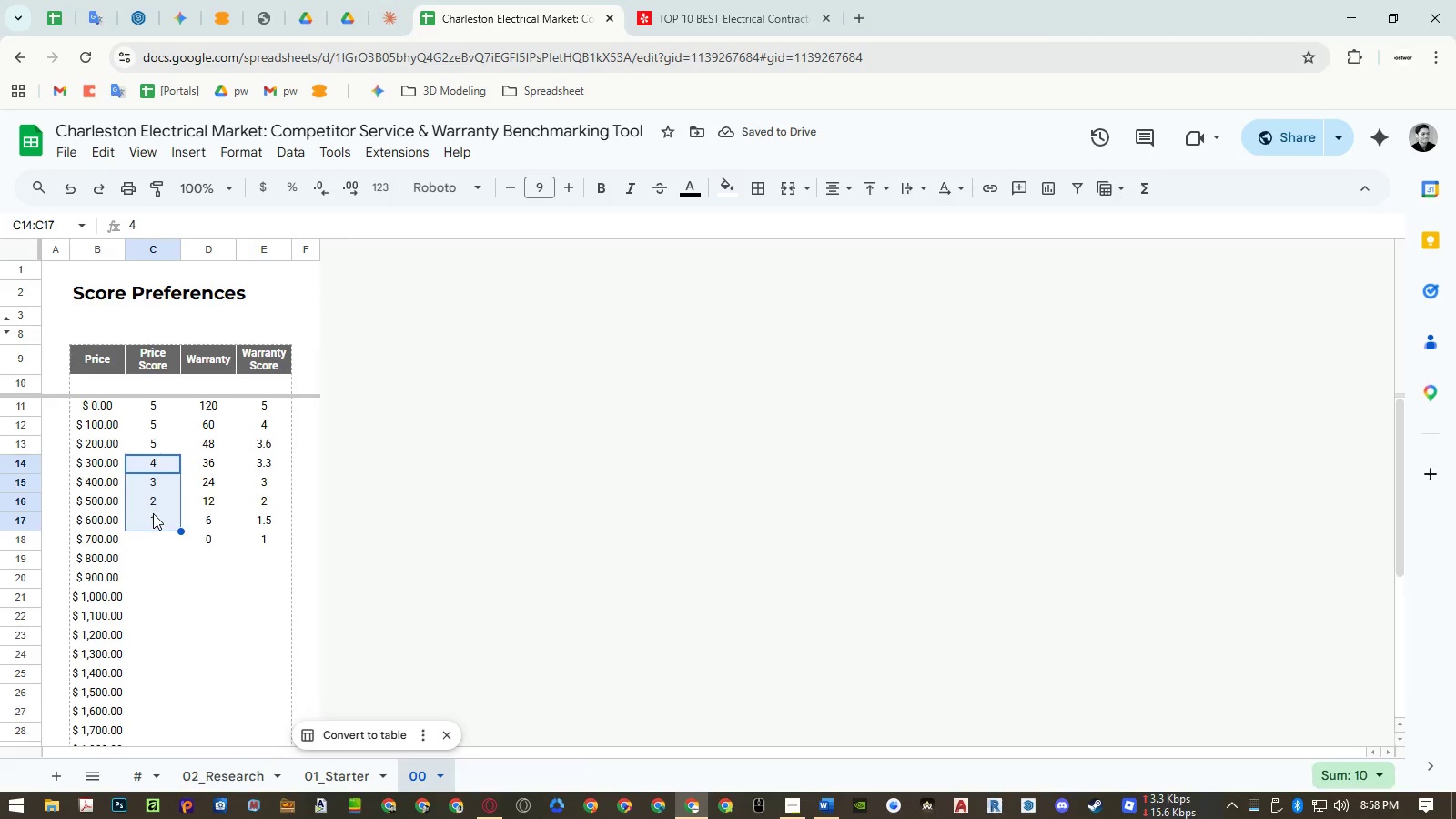 
key(Control+ControlLeft)
 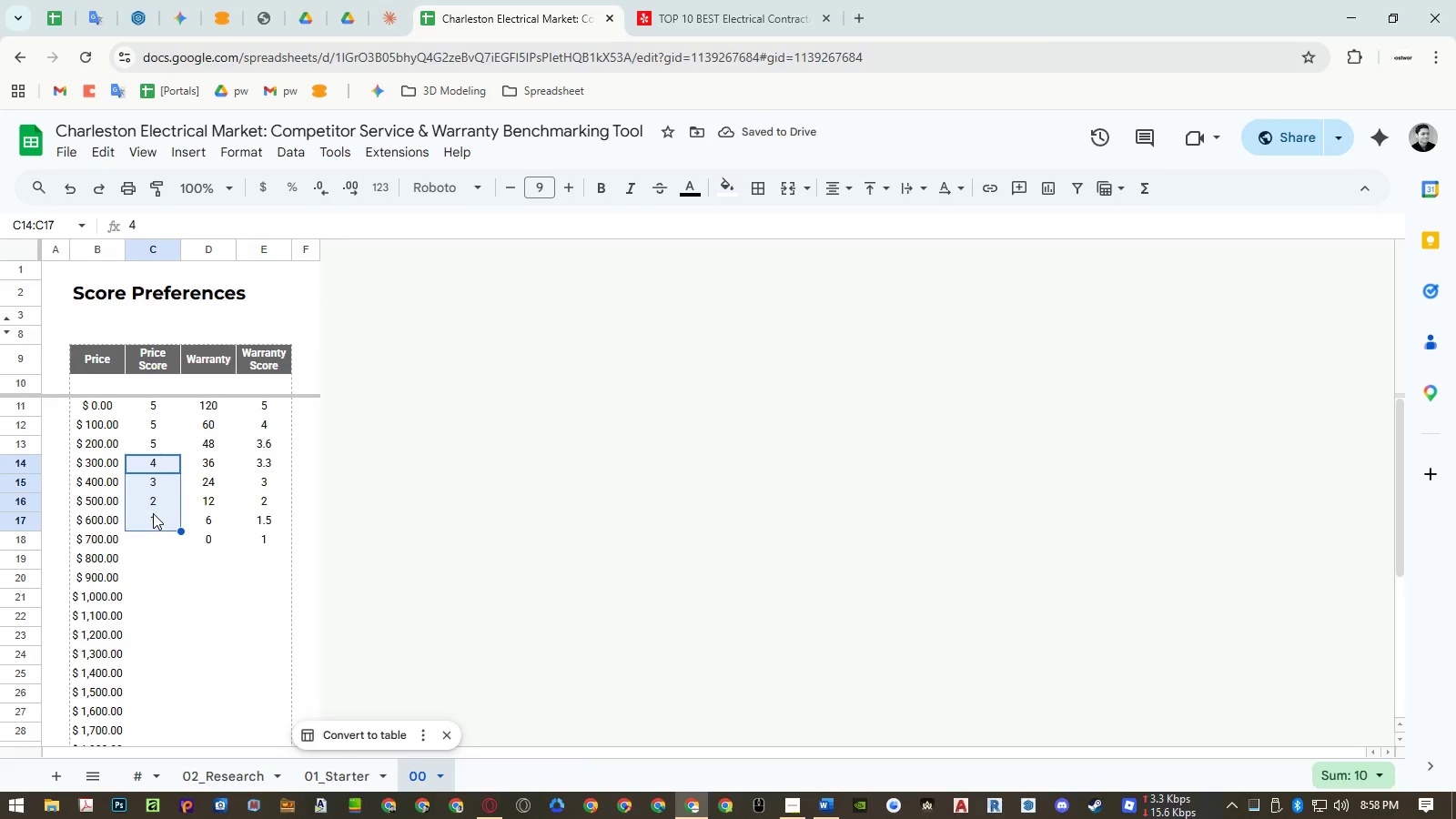 
key(Control+C)
 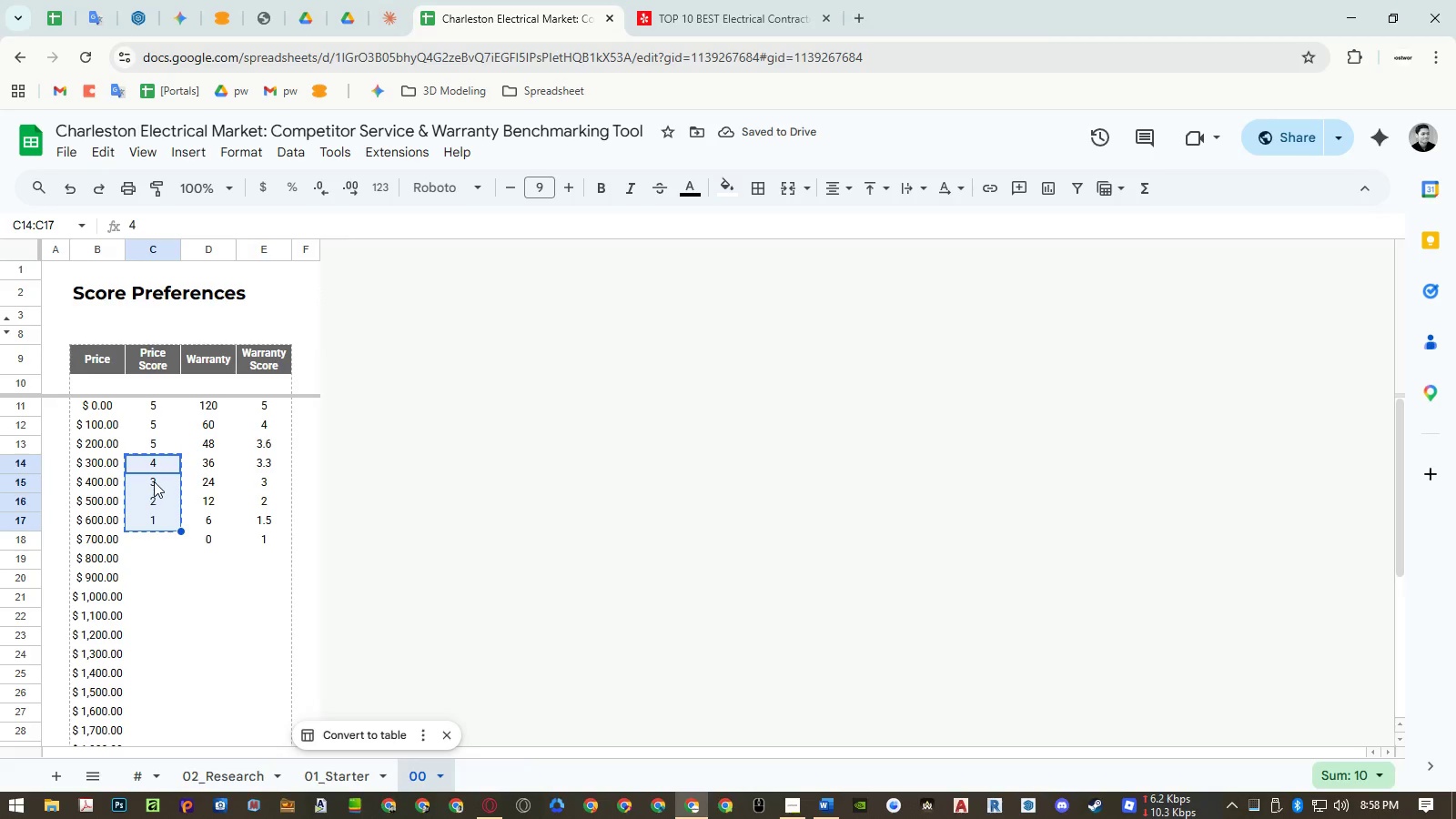 
left_click([154, 481])
 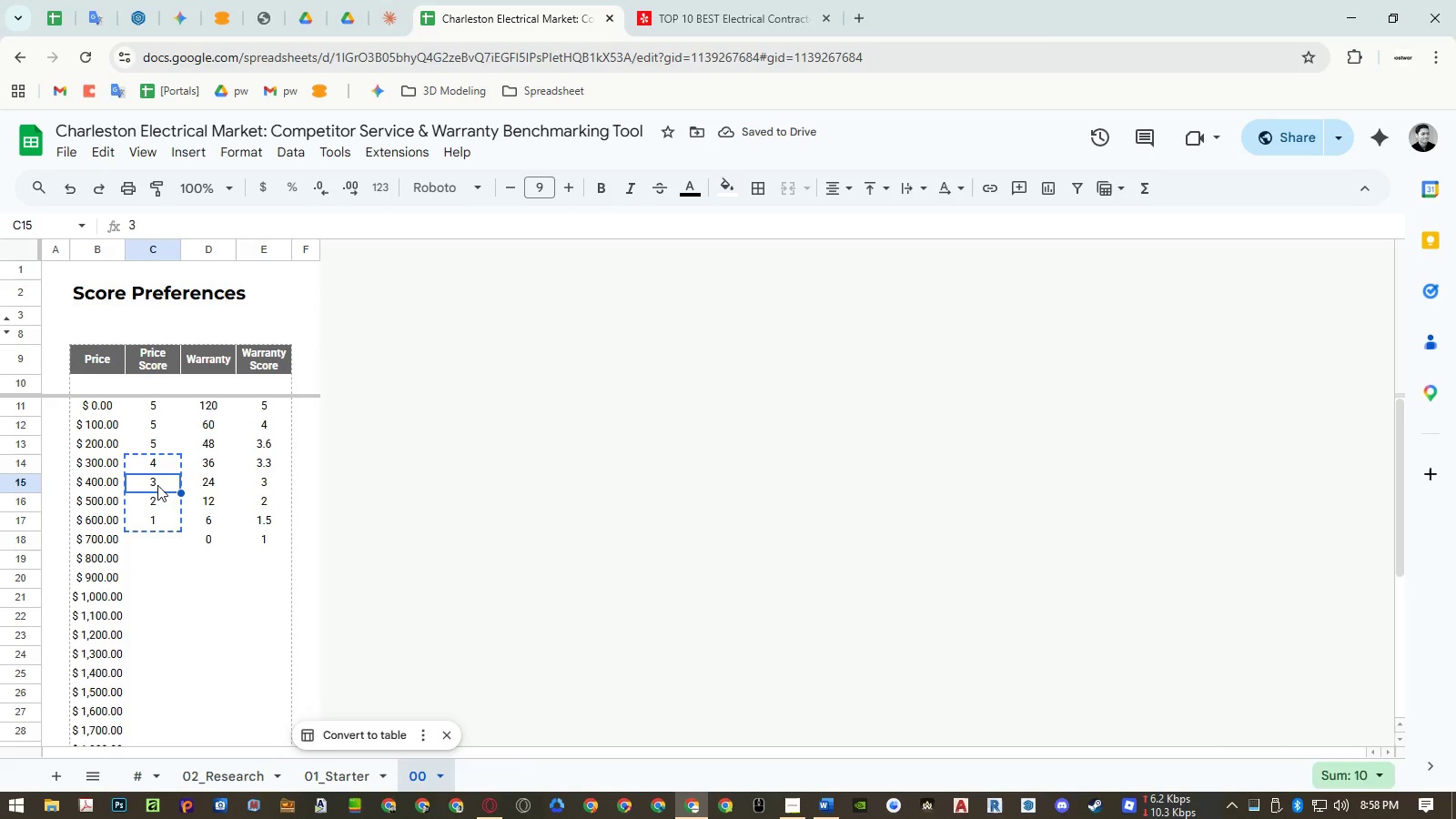 
key(Control+ControlLeft)
 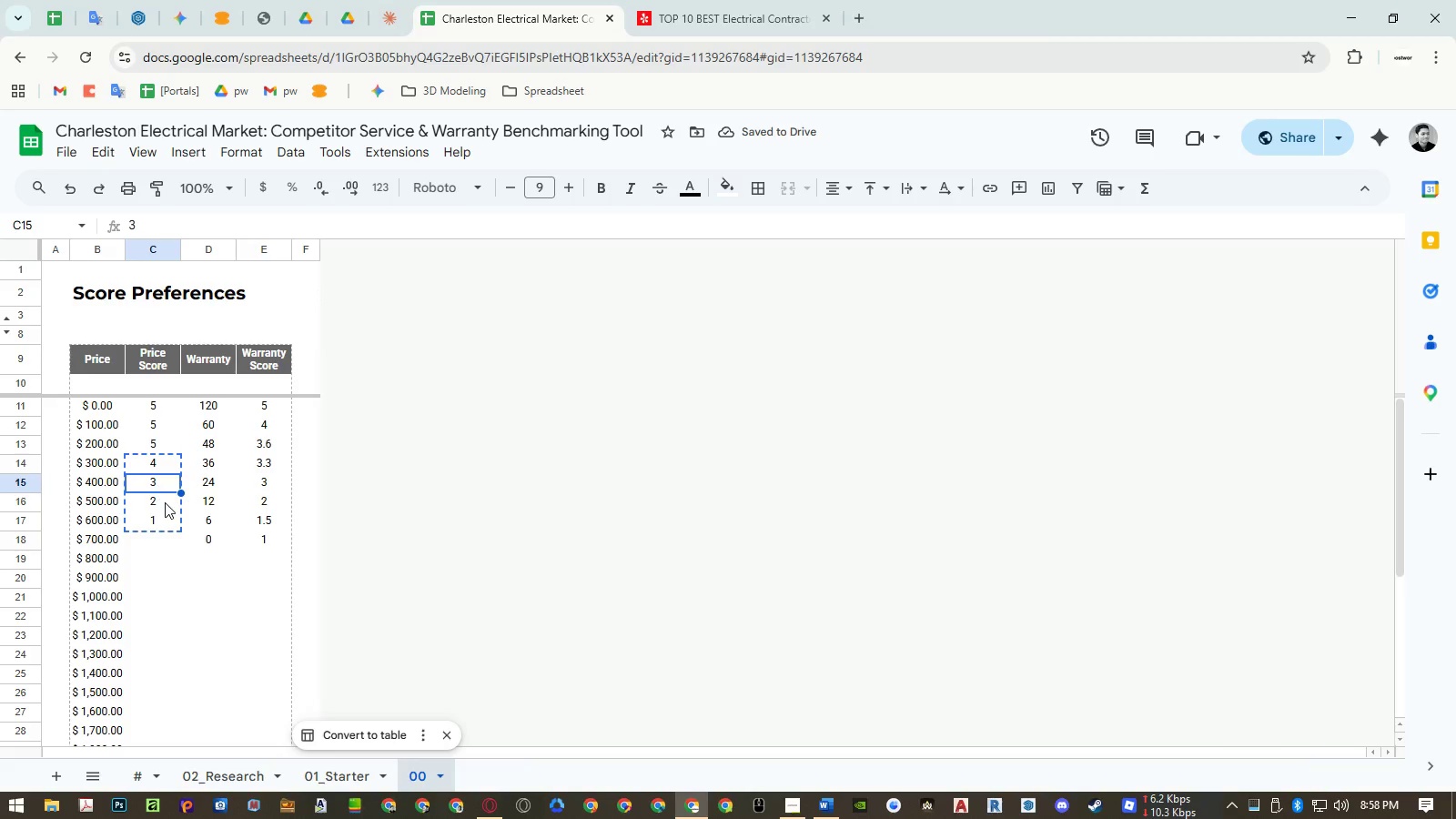 
key(Control+Shift+ShiftLeft)
 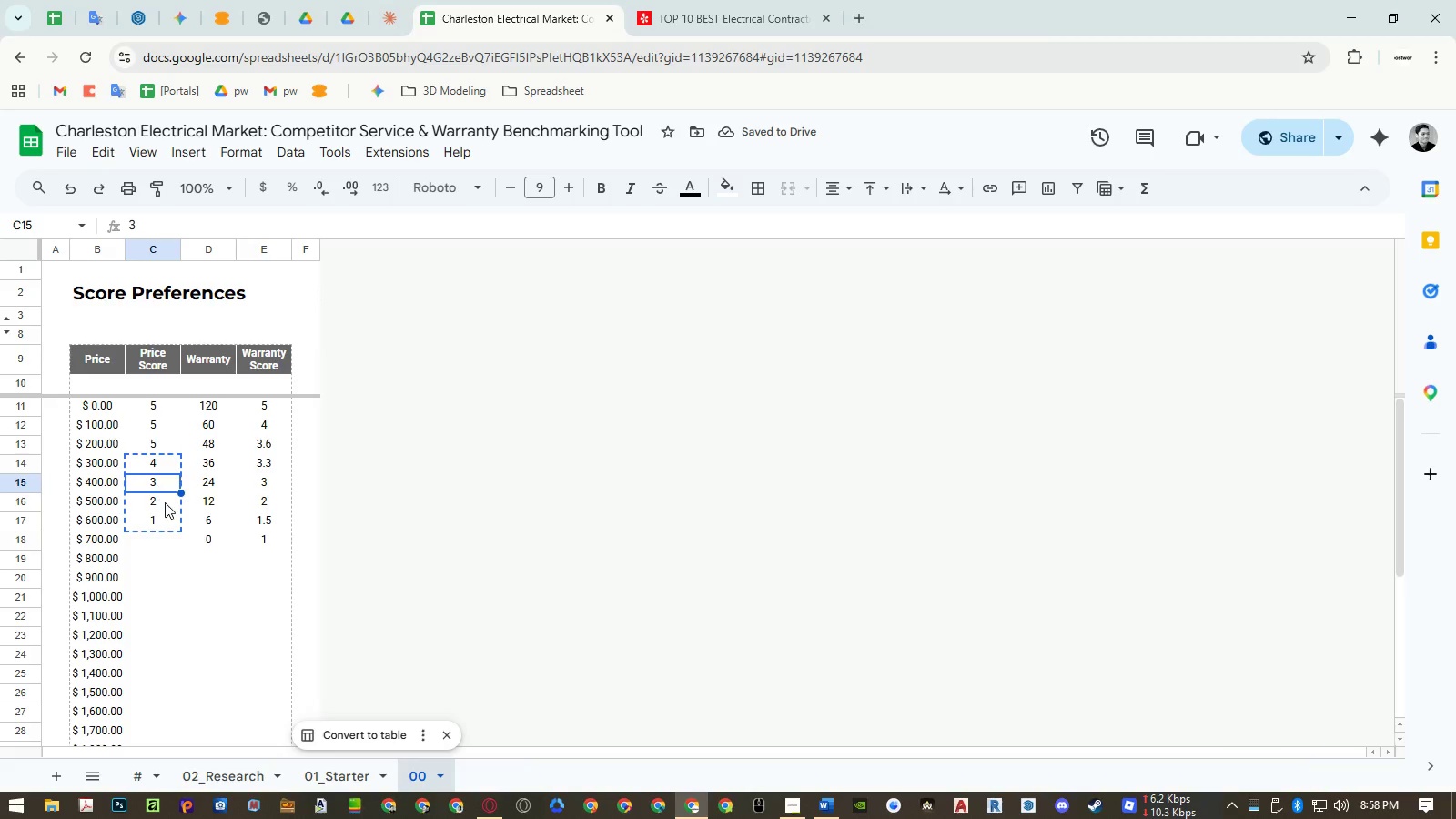 
key(Control+Shift+V)
 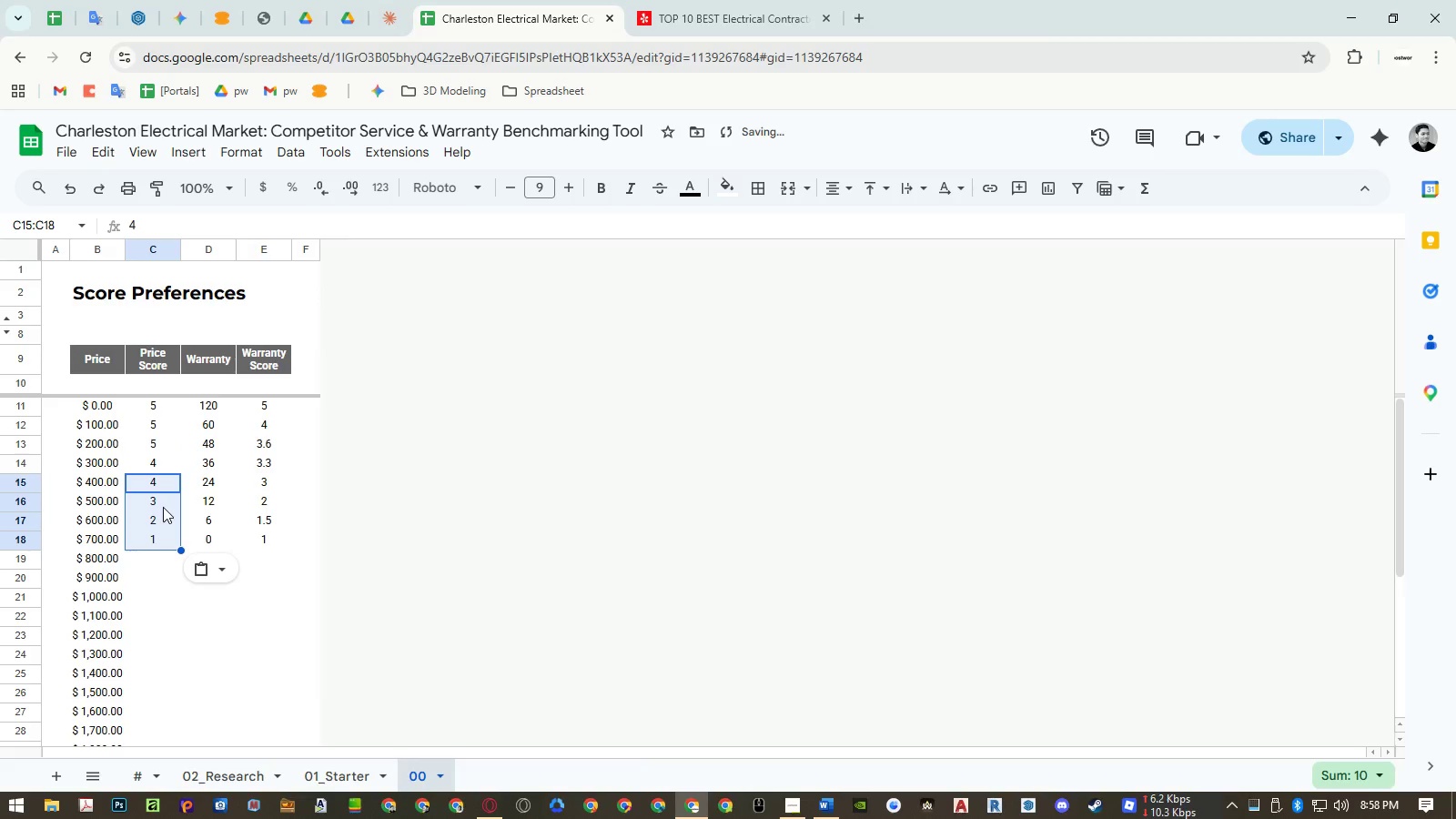 
left_click([163, 507])
 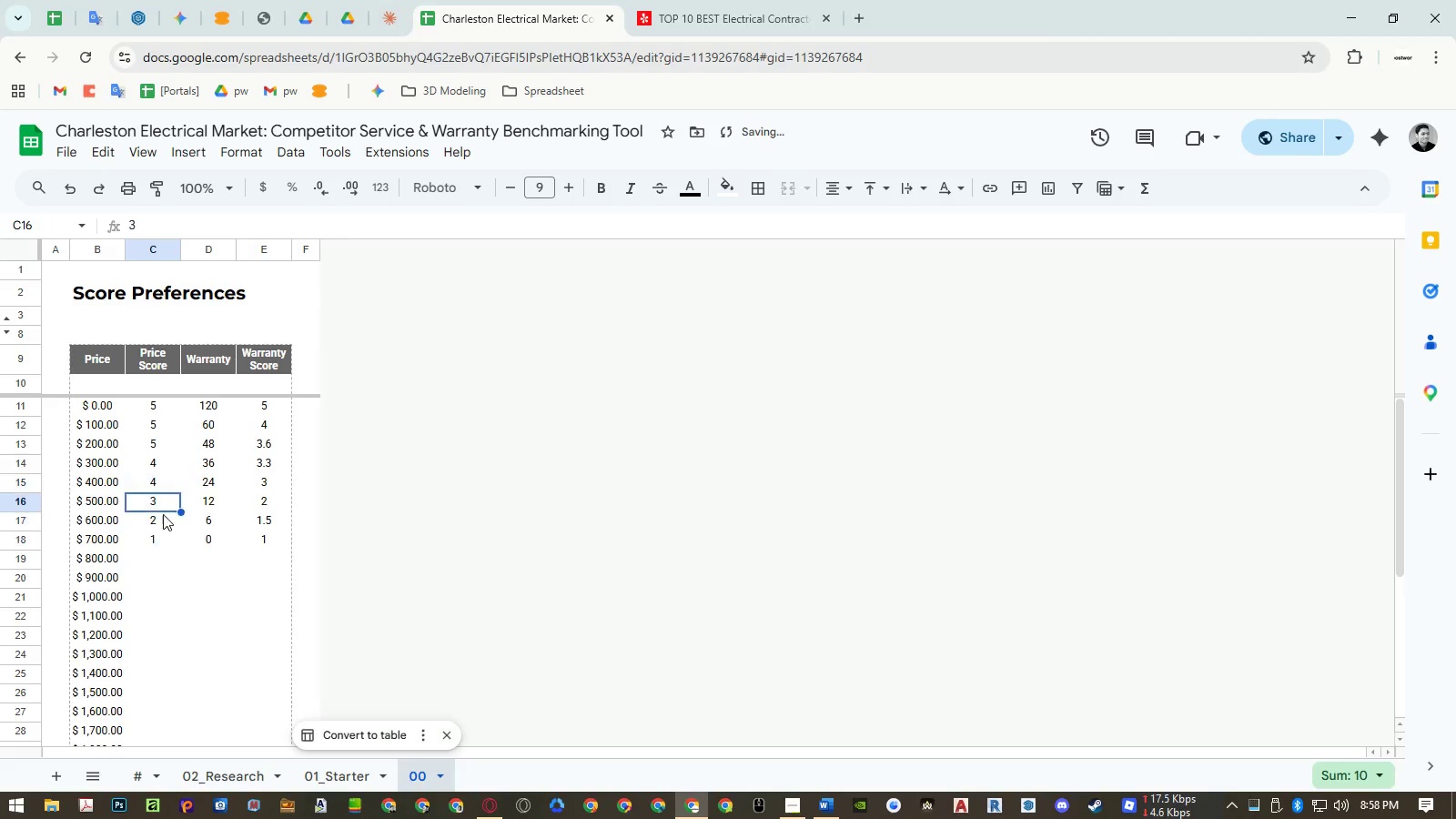 
key(Control+ControlLeft)
 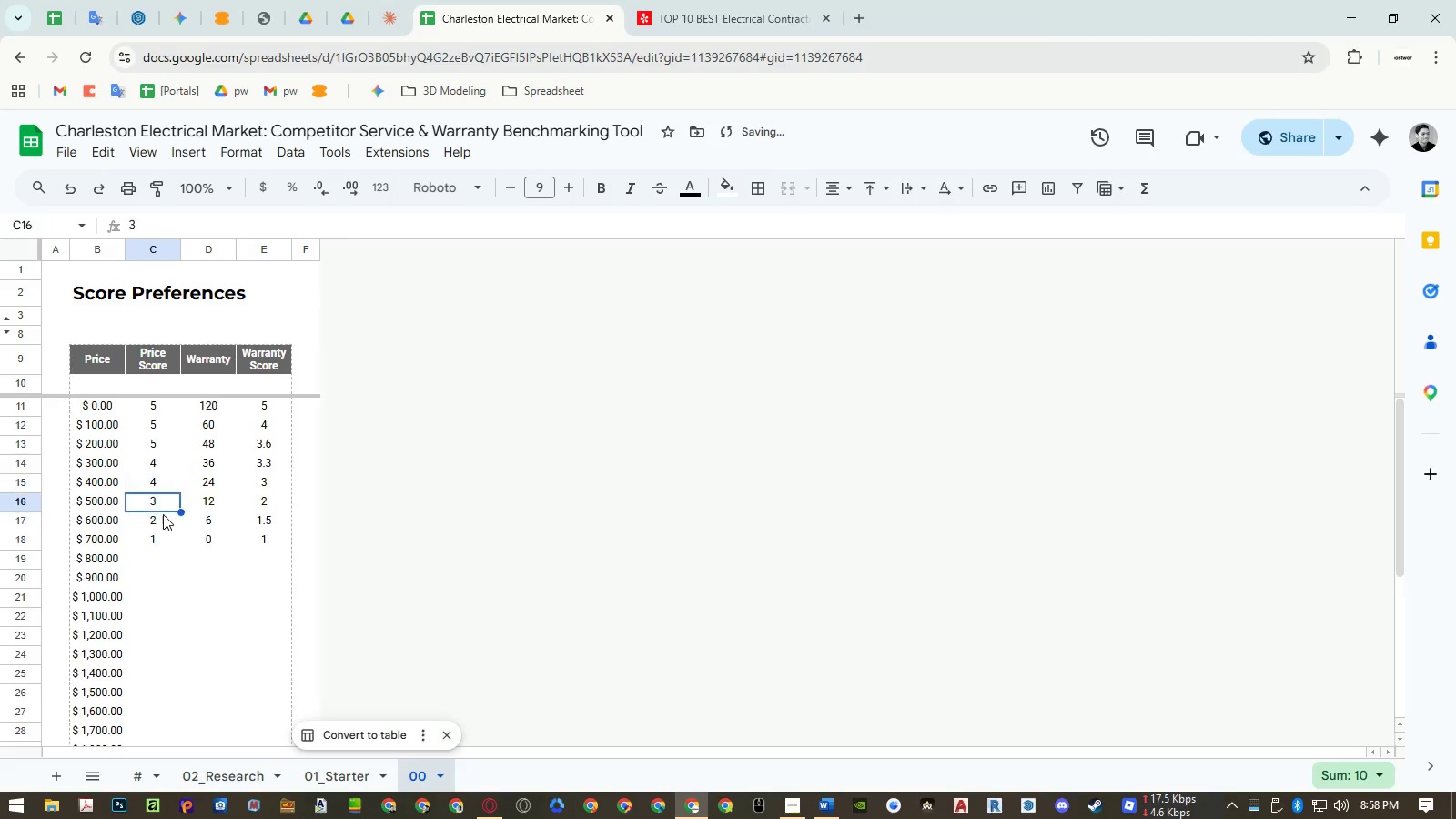 
key(Control+Shift+ShiftLeft)
 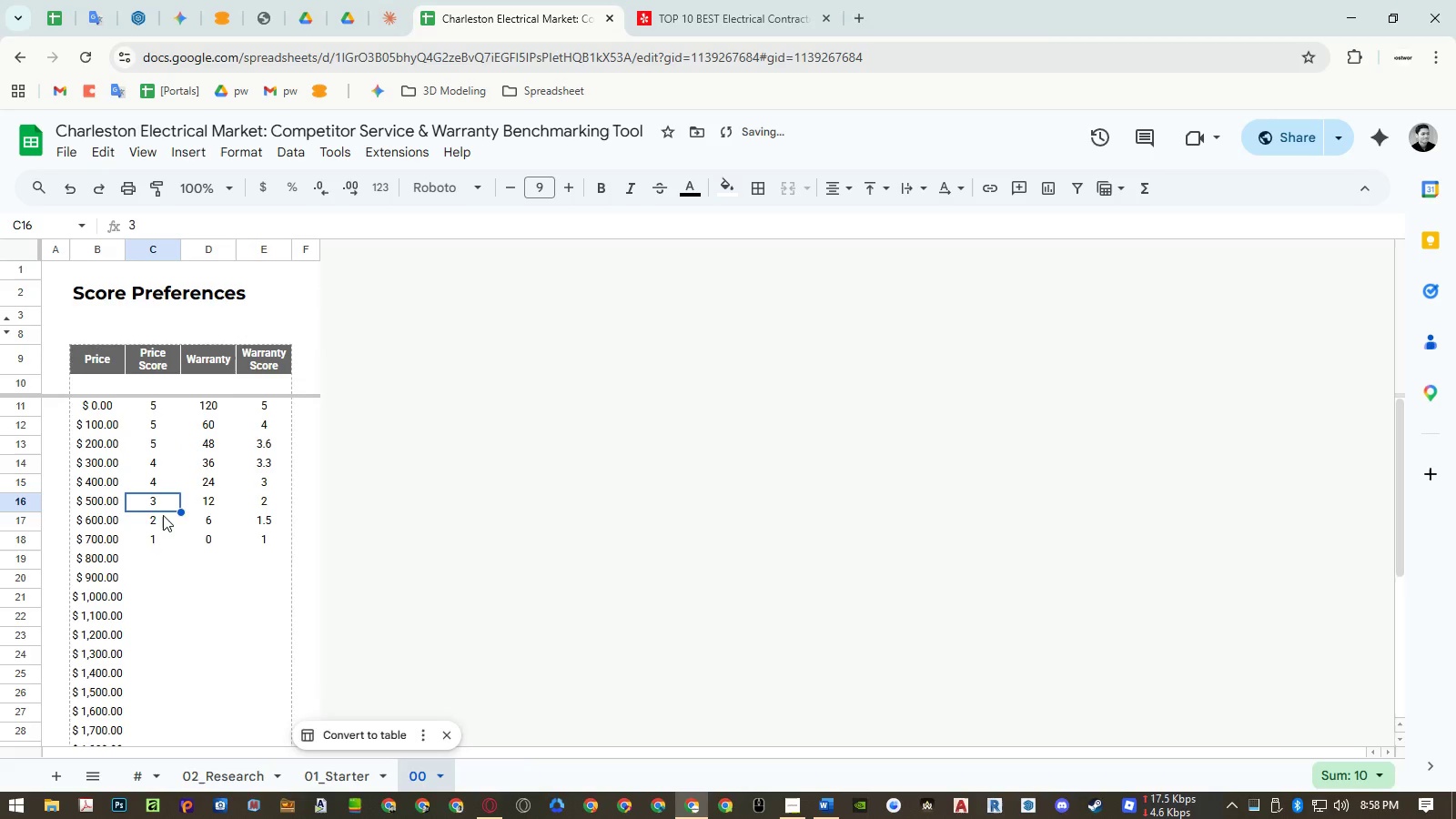 
key(Control+Shift+V)
 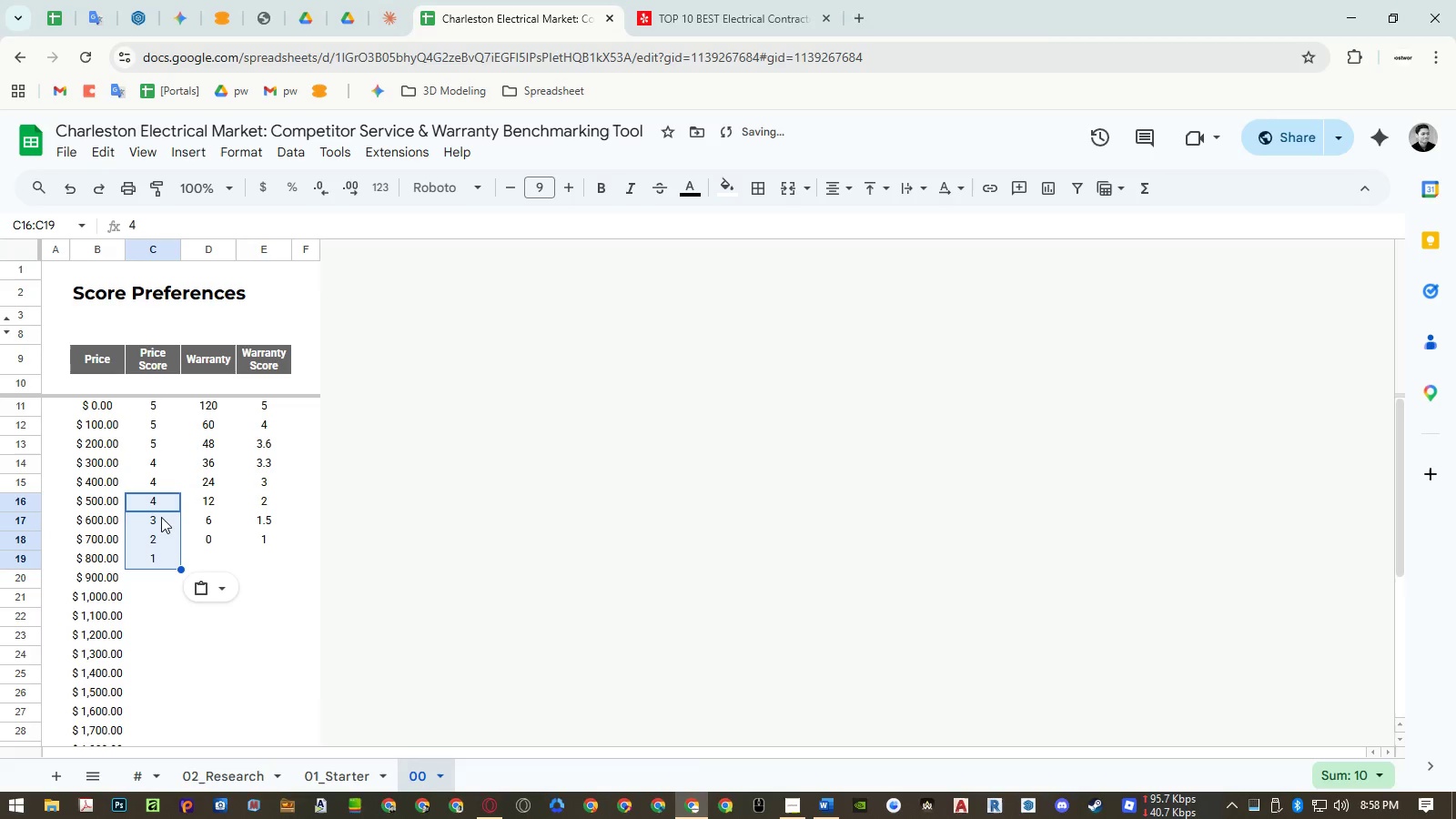 
left_click_drag(start_coordinate=[155, 518], to_coordinate=[150, 551])
 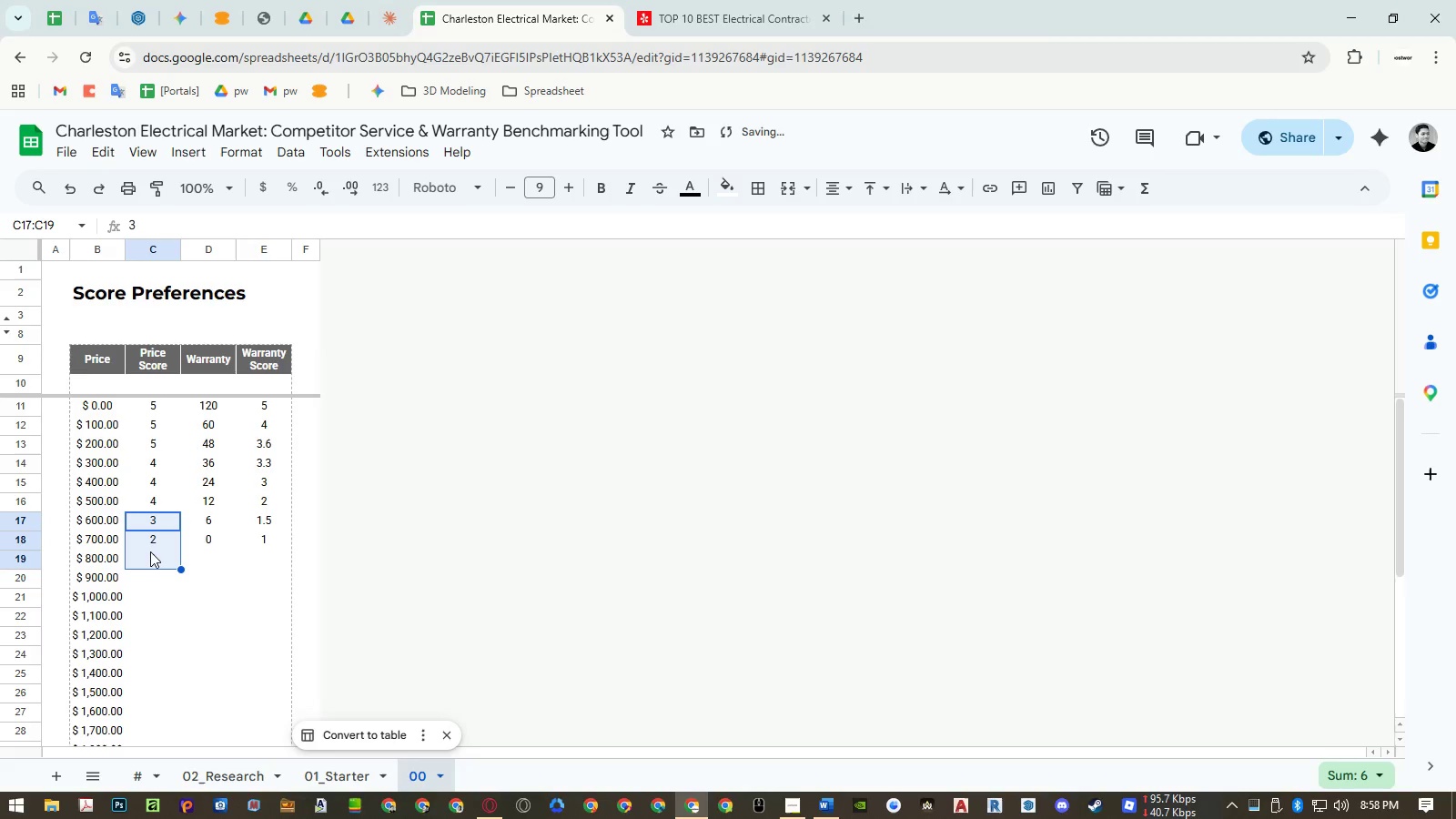 
key(Control+ControlLeft)
 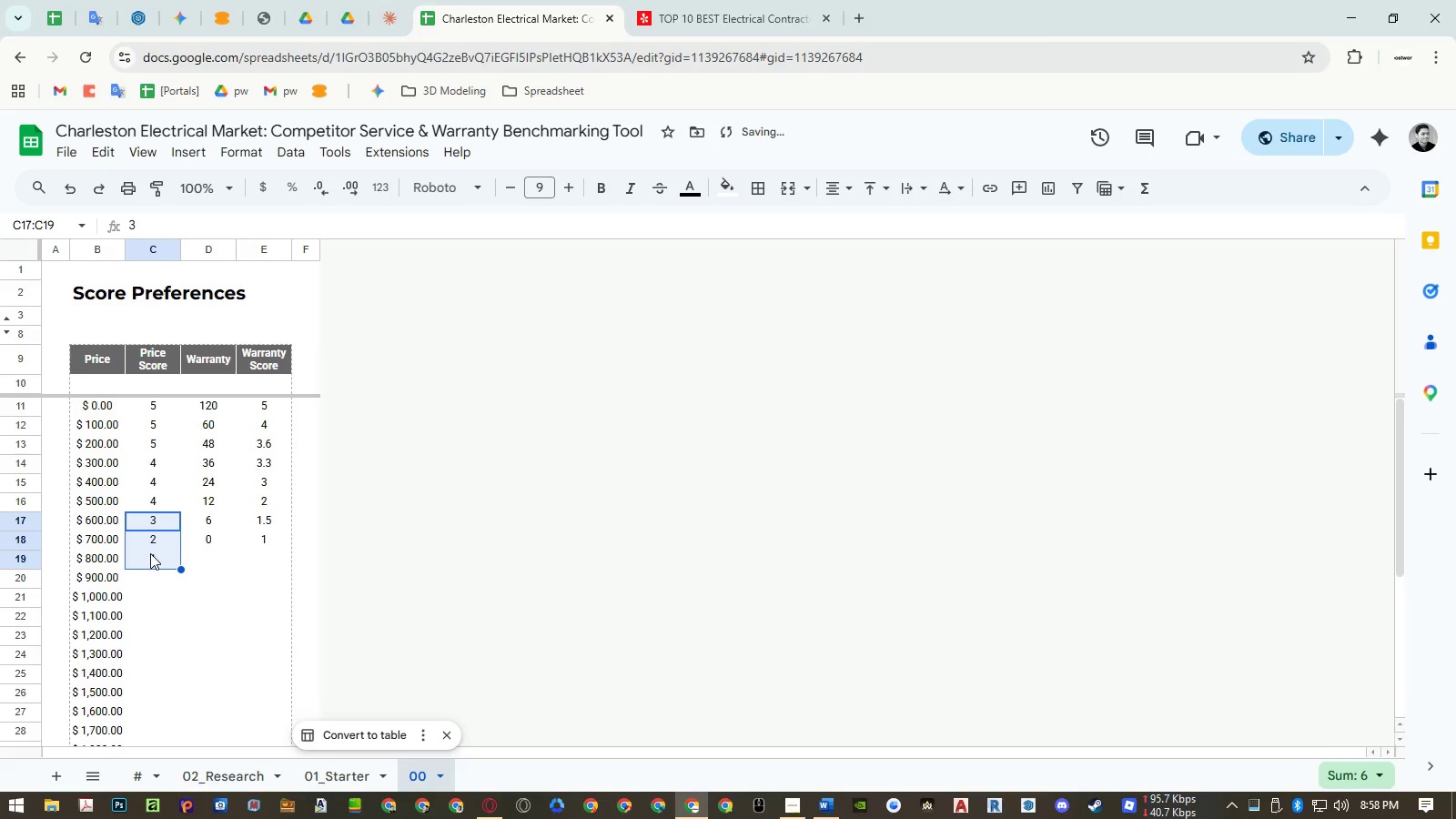 
key(Control+C)
 